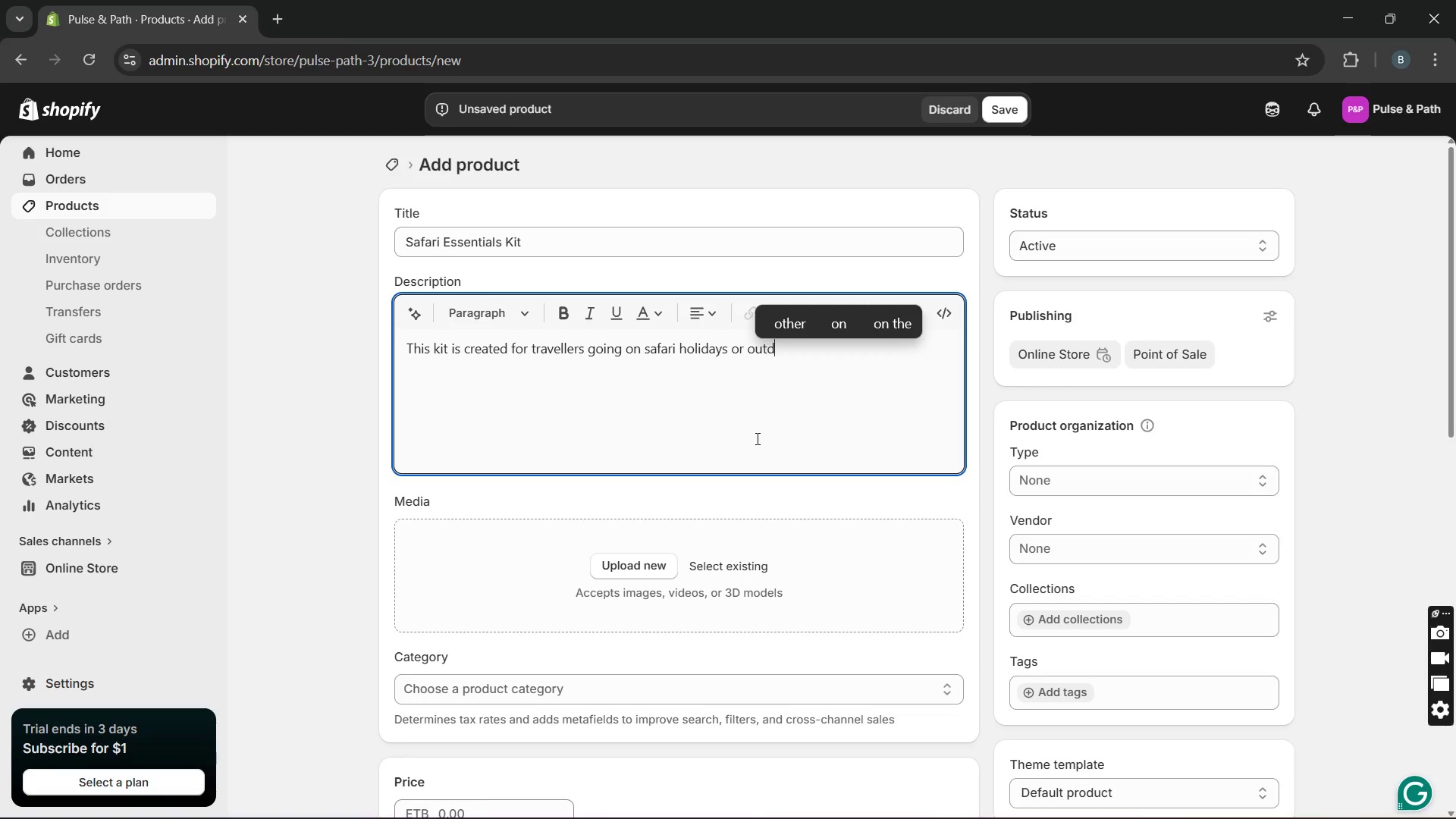 
type(oor trips where)
 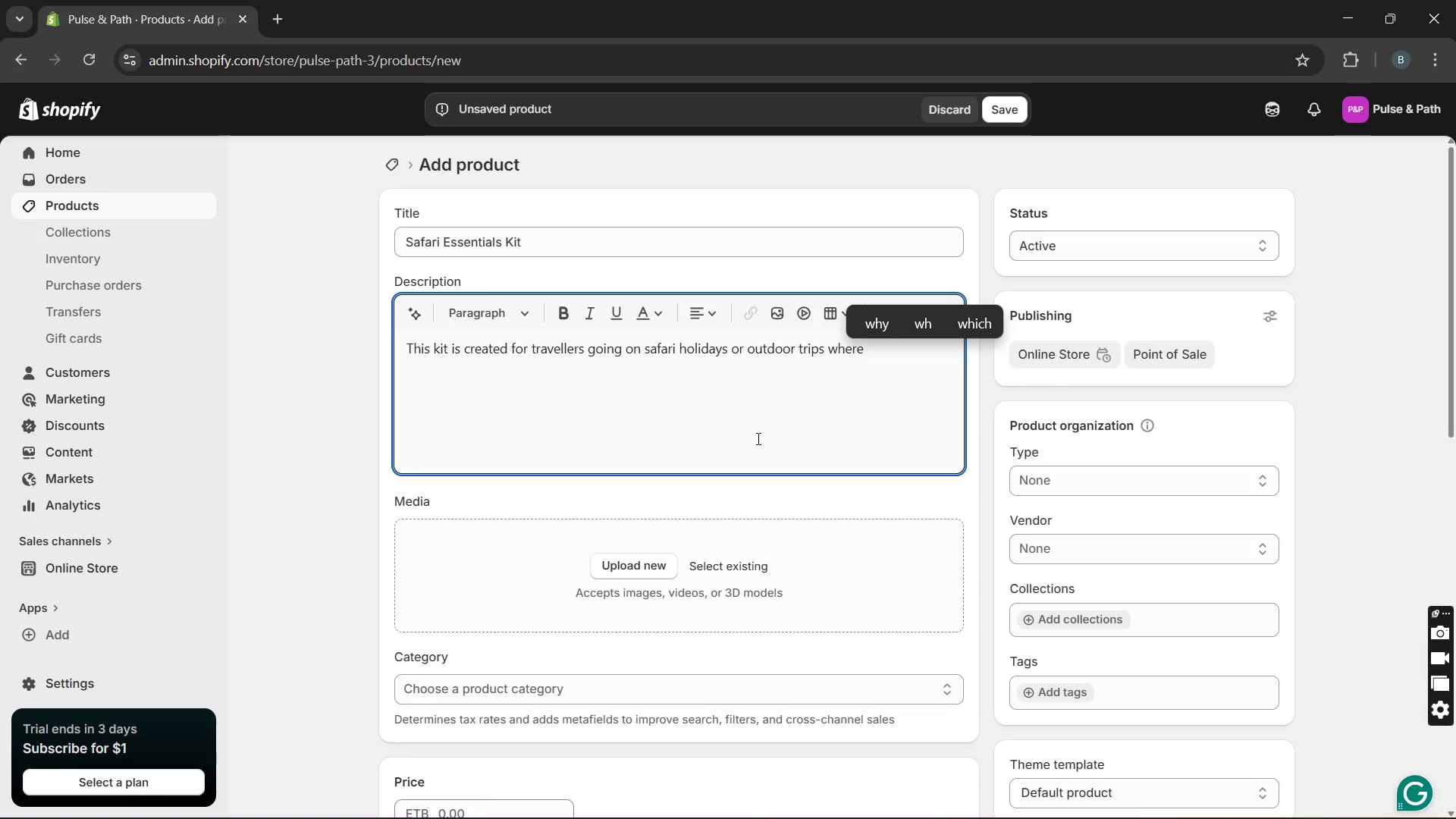 
type( heat, dust, insects)
 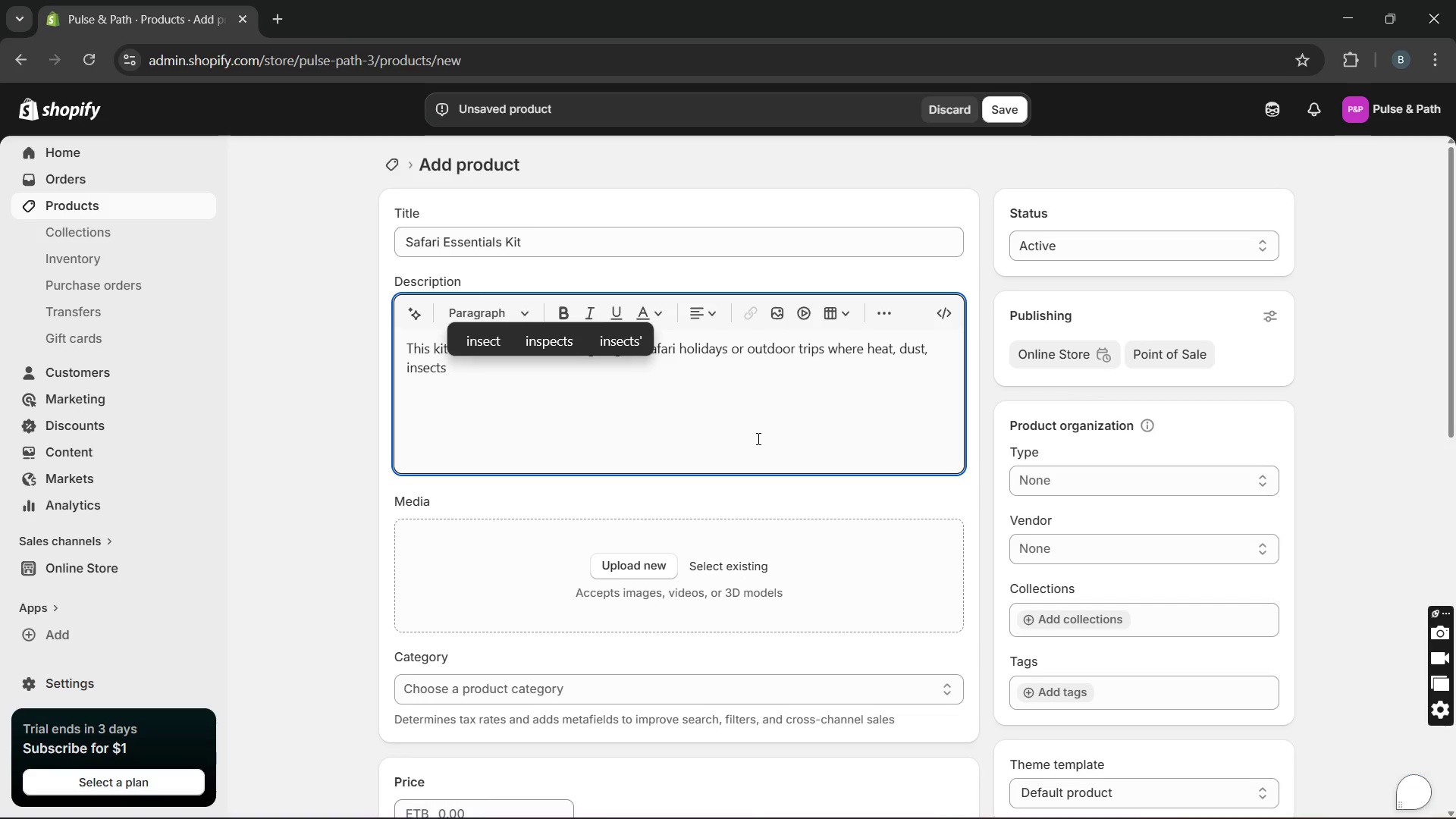 
type(, and long road days are common )
key(Backspace)
type(,)
key(Backspace)
type(. It includes practical essentials that may helps )
key(Backspace)
key(Backspace)
type( with )
 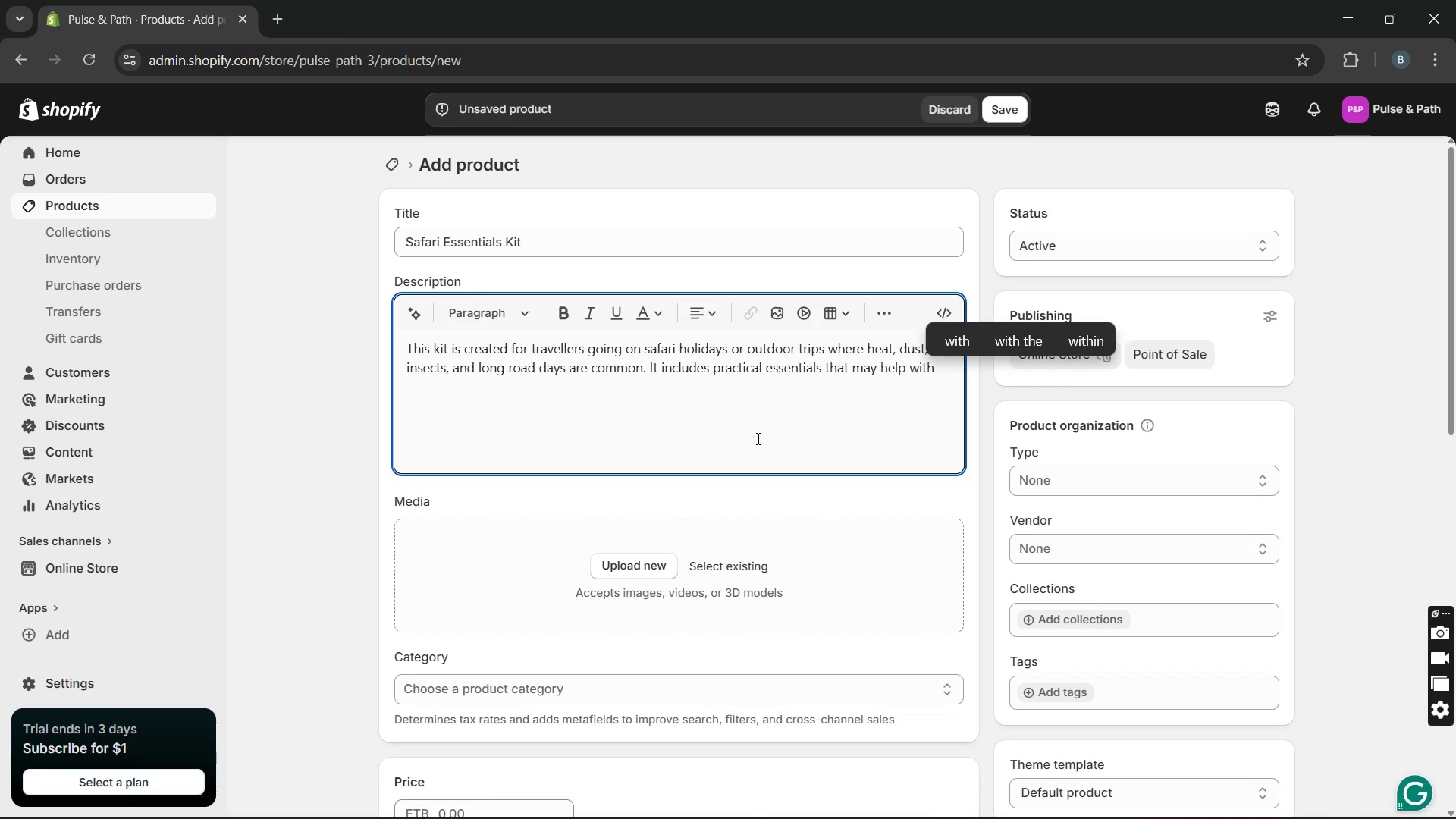 
wait(6.83)
 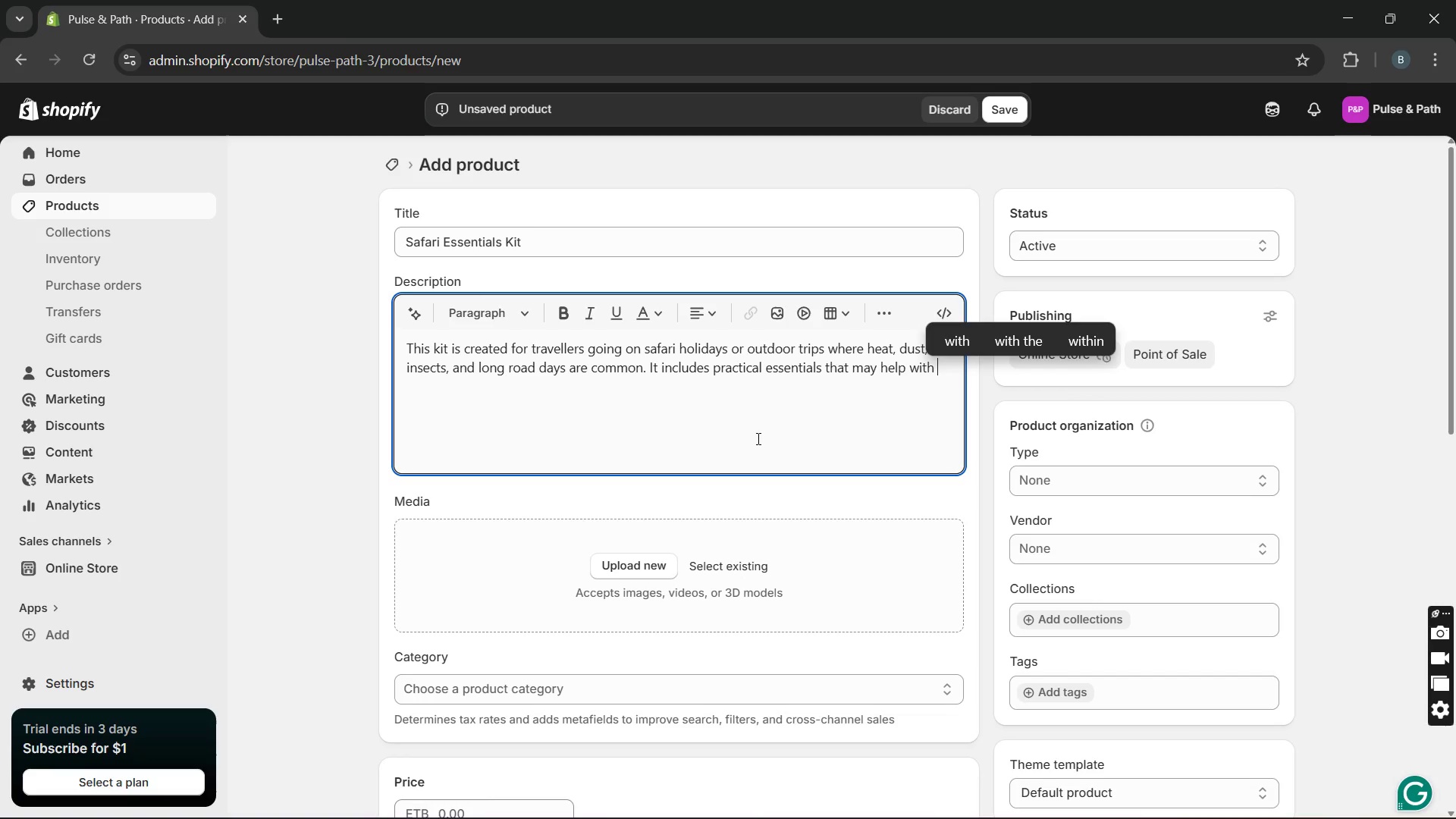 
type(hydration, n)
key(Backspace)
type(blister, minor wounds, sun exposure )
key(Backspace)
type(, and general comfort whhil)
key(Backspace)
key(Backspace)
key(Backspace)
type(ile away from cities areas. I organised everthing )
 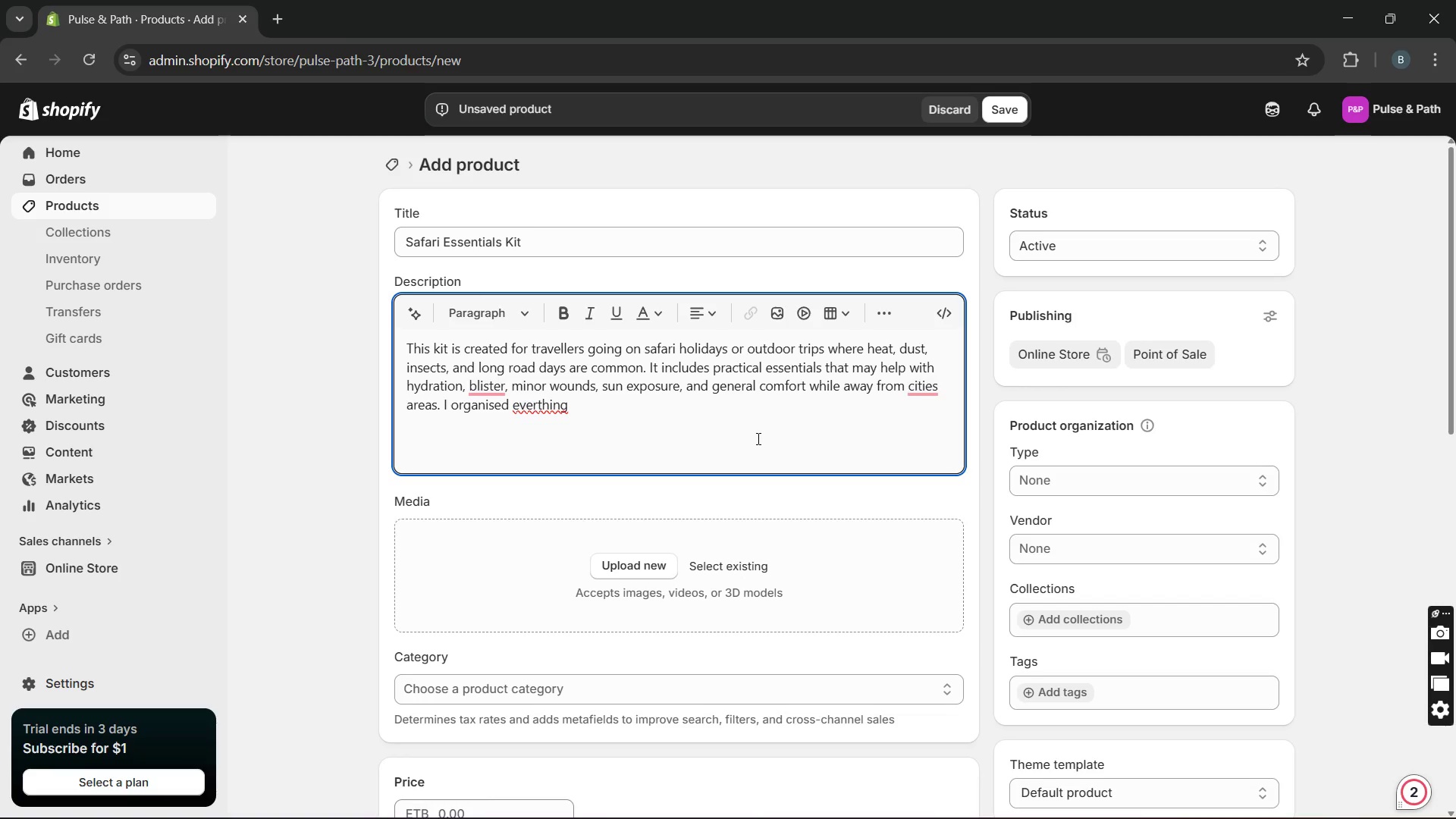 
key(ArrowLeft)
 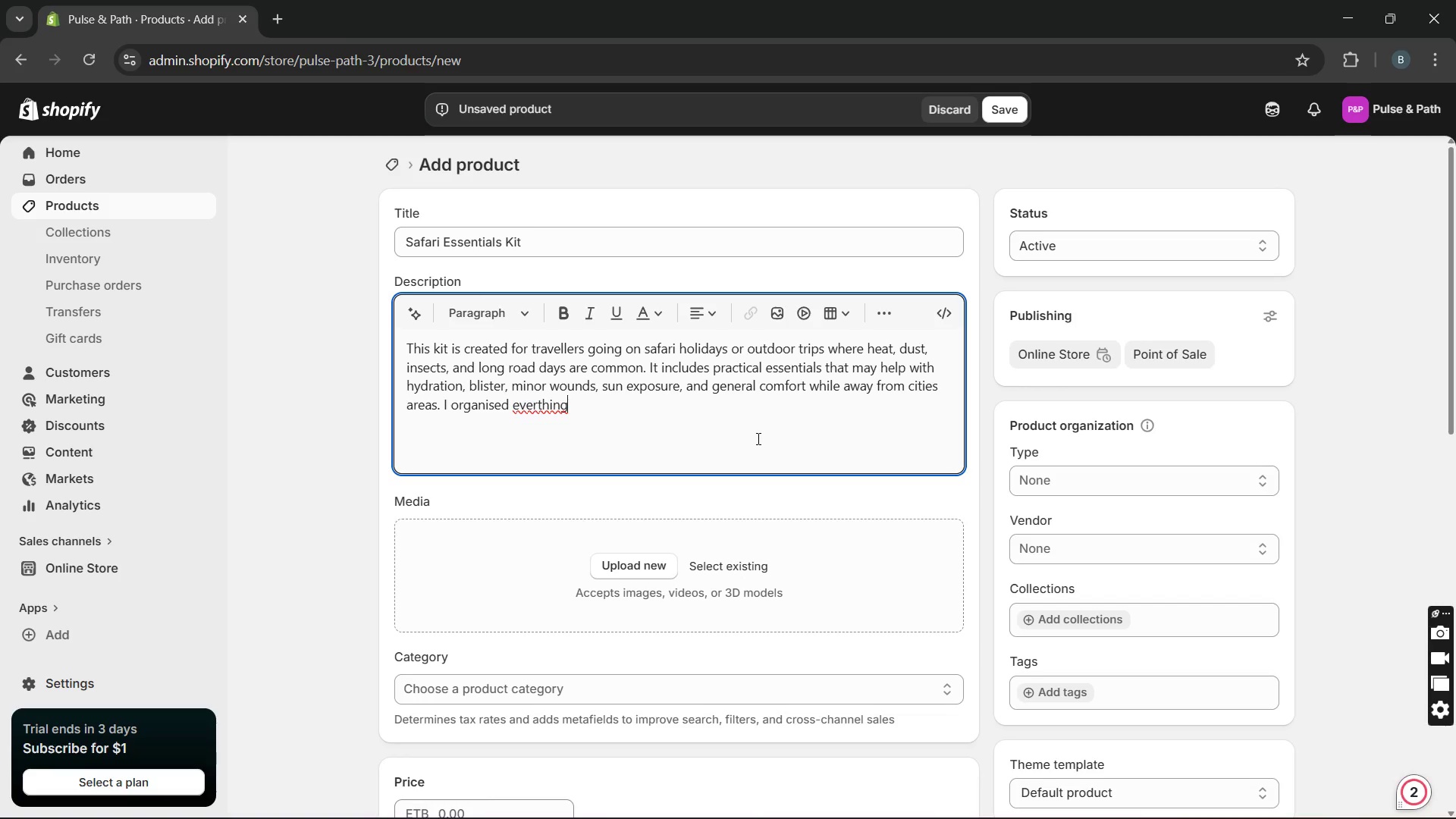 
key(ArrowLeft)
 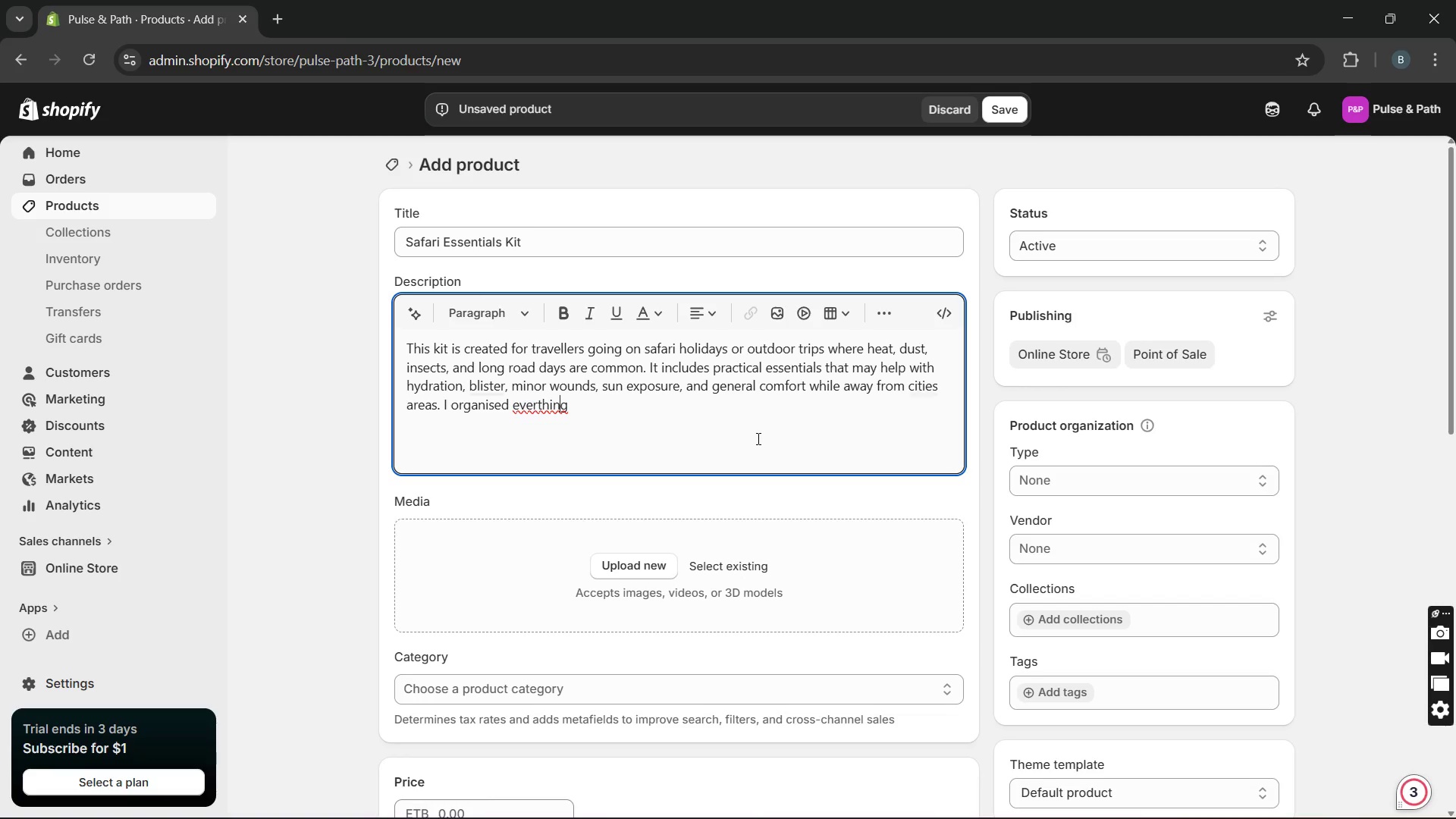 
key(ArrowLeft)
 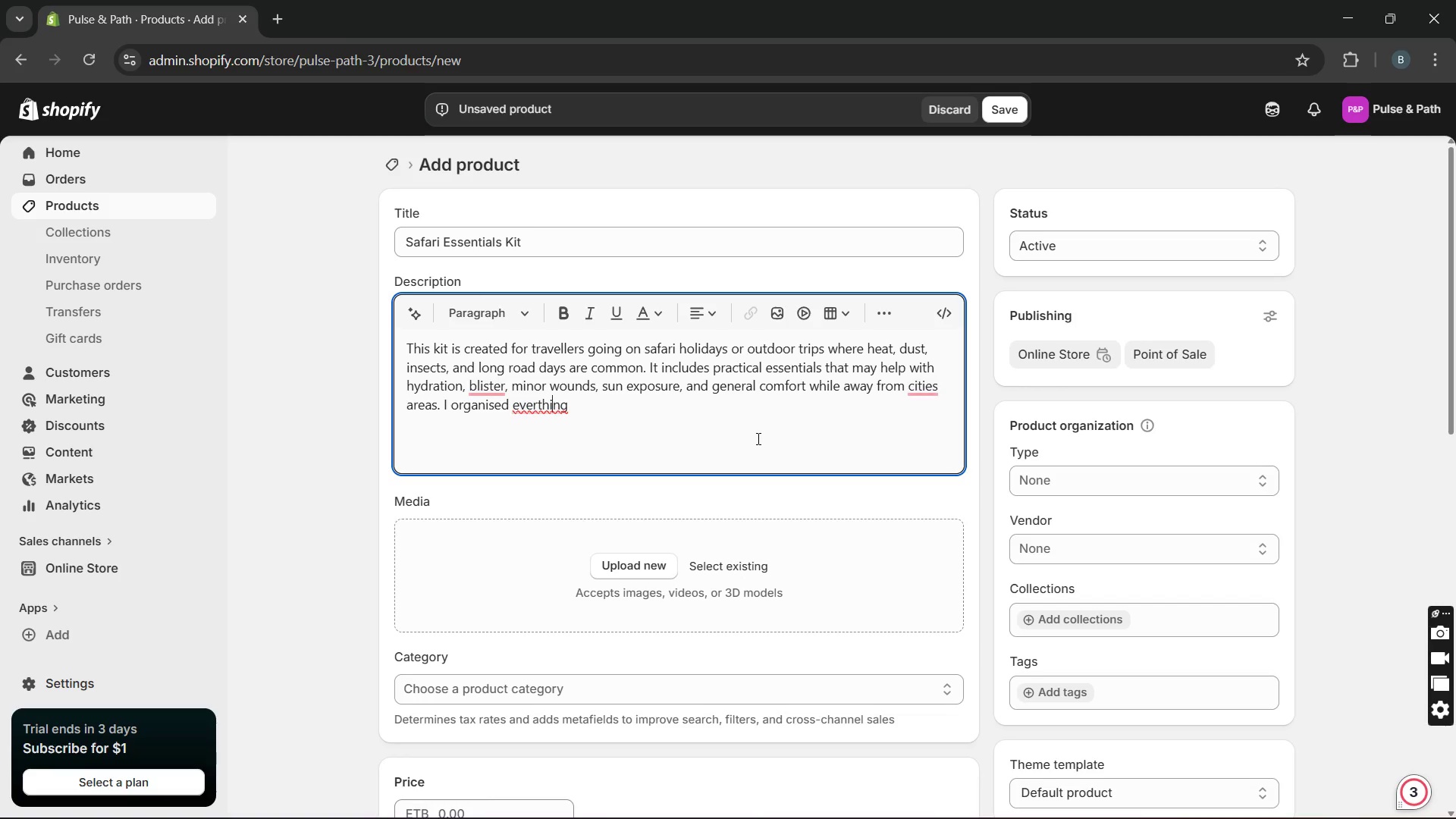 
key(ArrowLeft)
 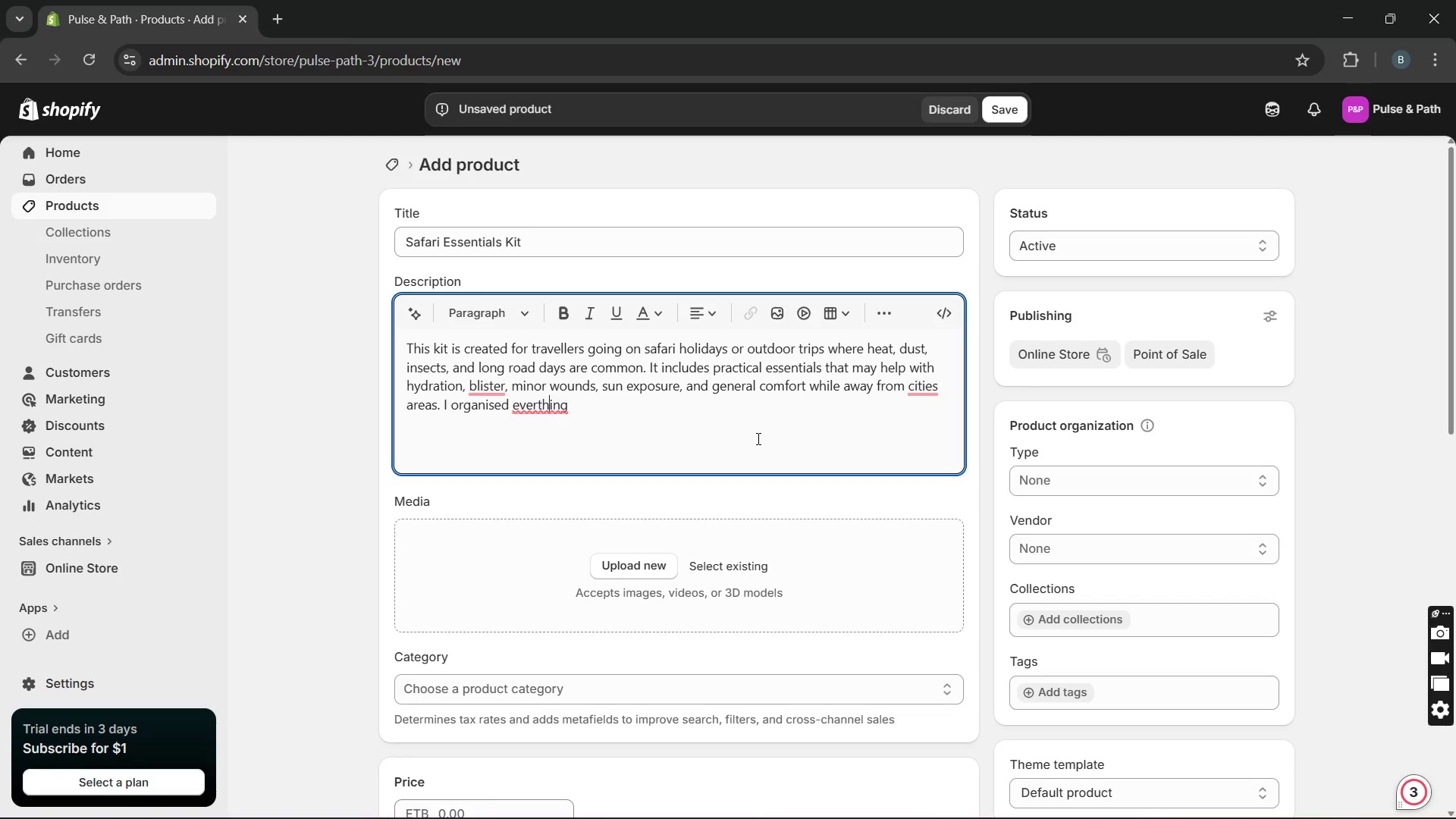 
key(ArrowLeft)
 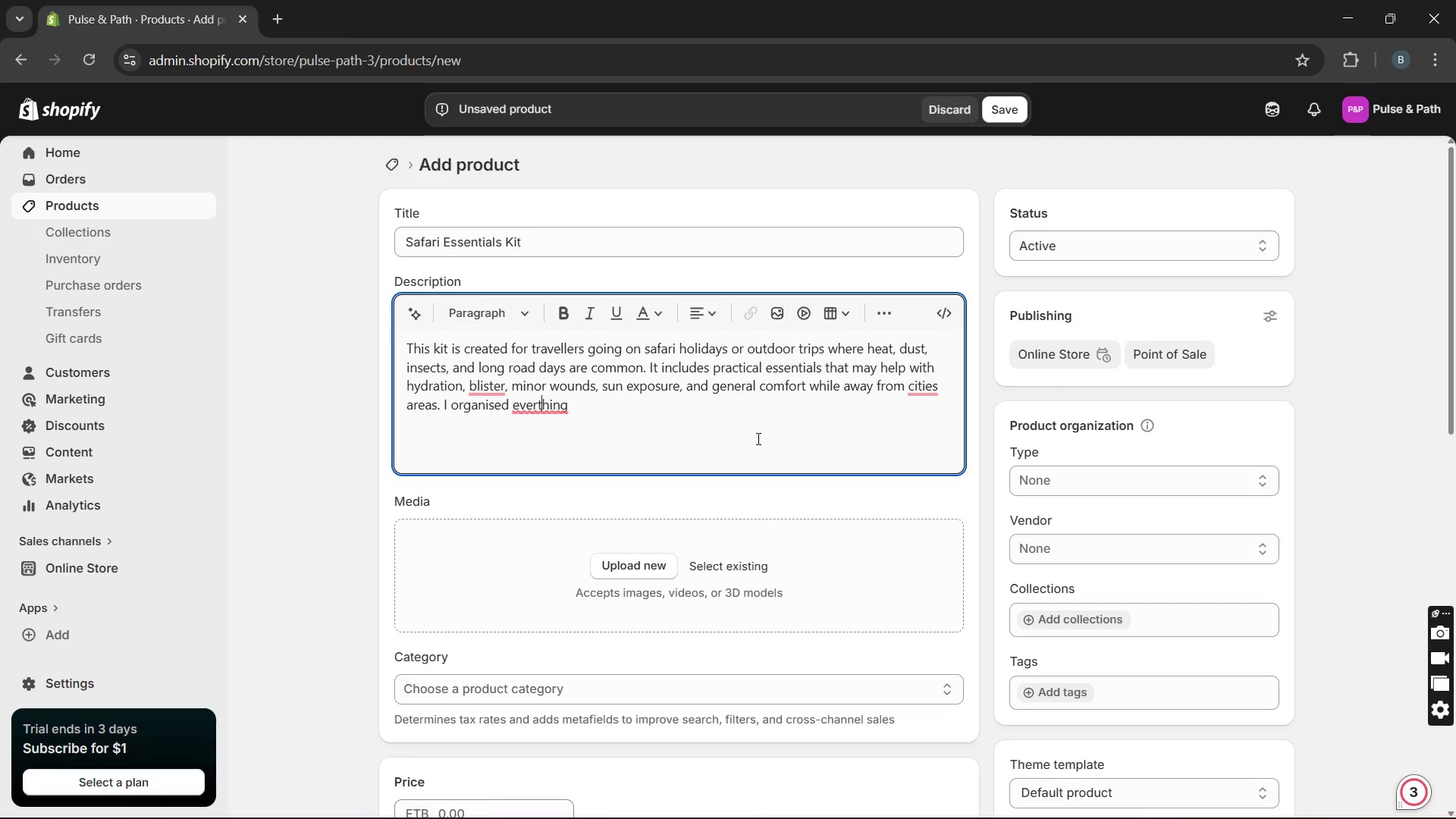 
key(ArrowLeft)
 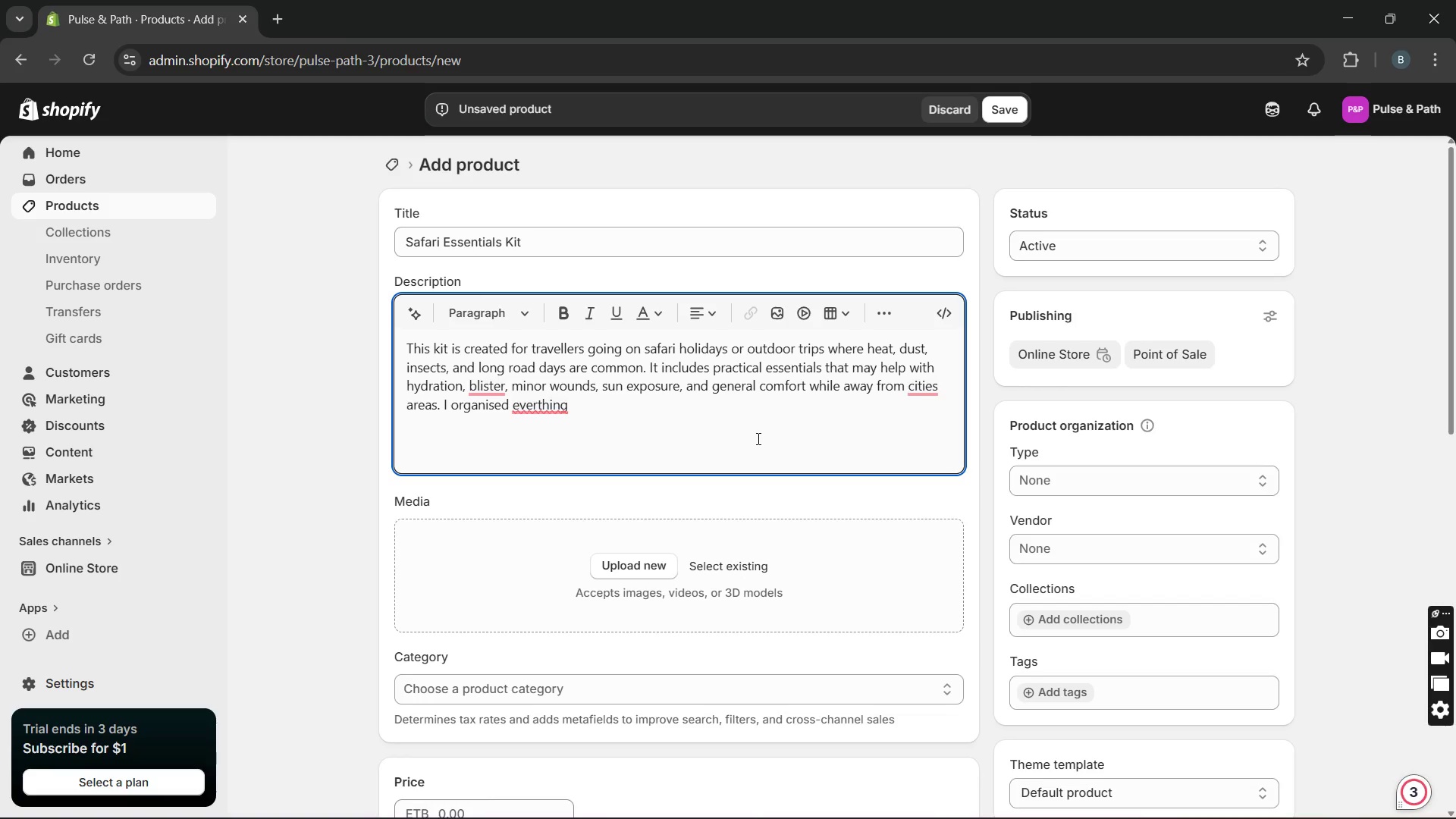 
key(Y)
 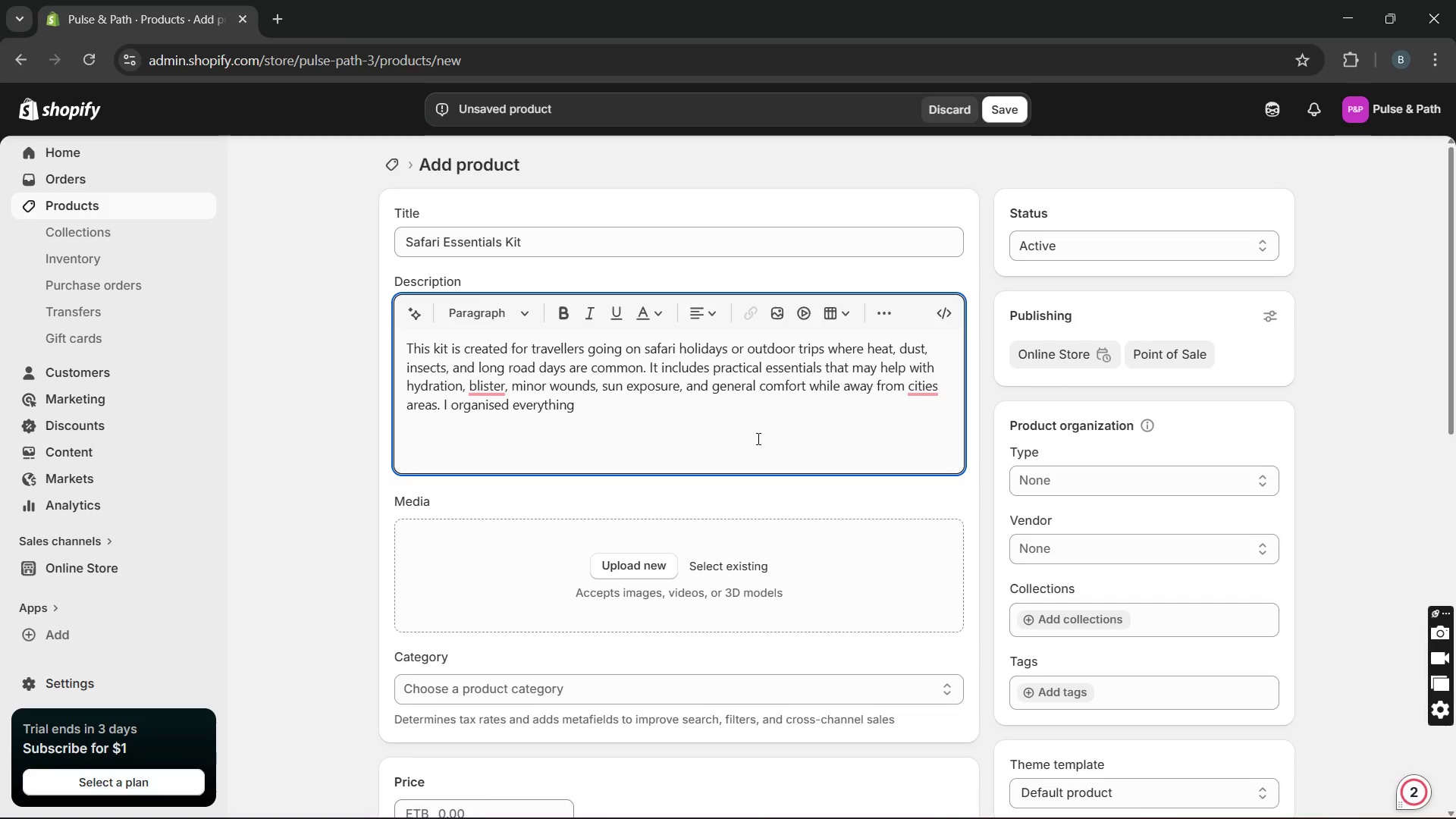 
hold_key(key=ArrowRight, duration=0.75)
 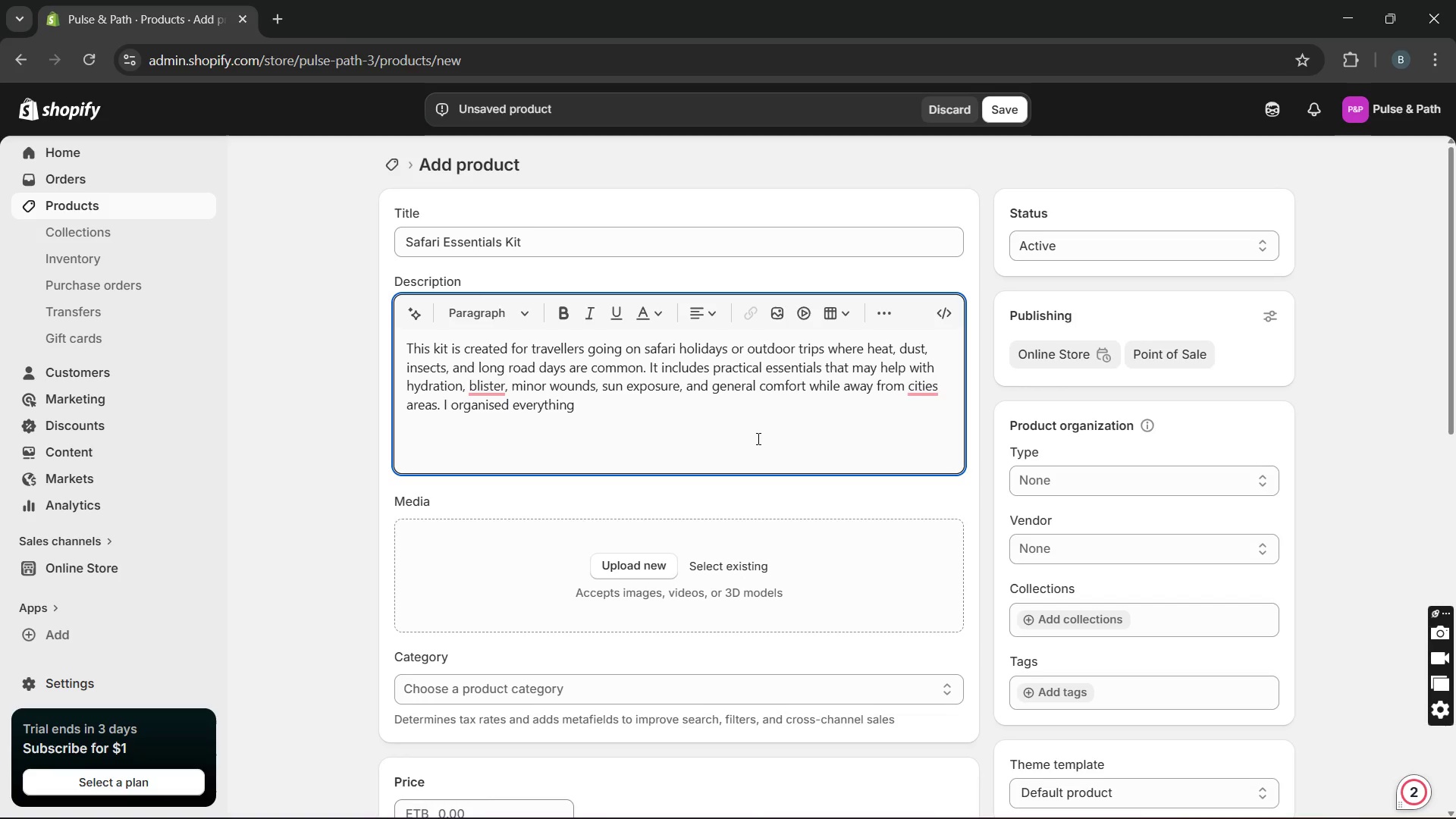 
type(carefully )
 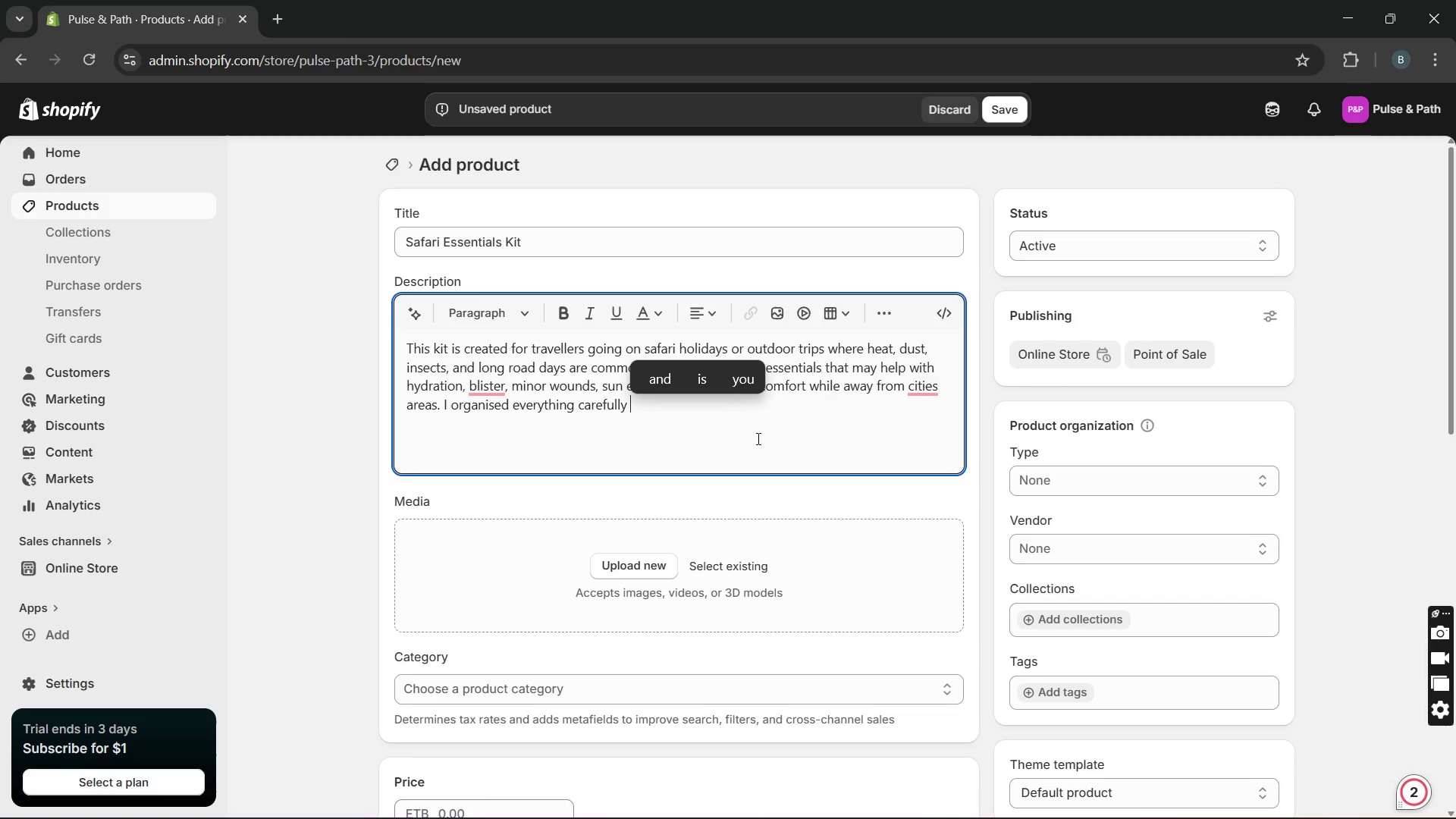 
type(so items are easy to )
 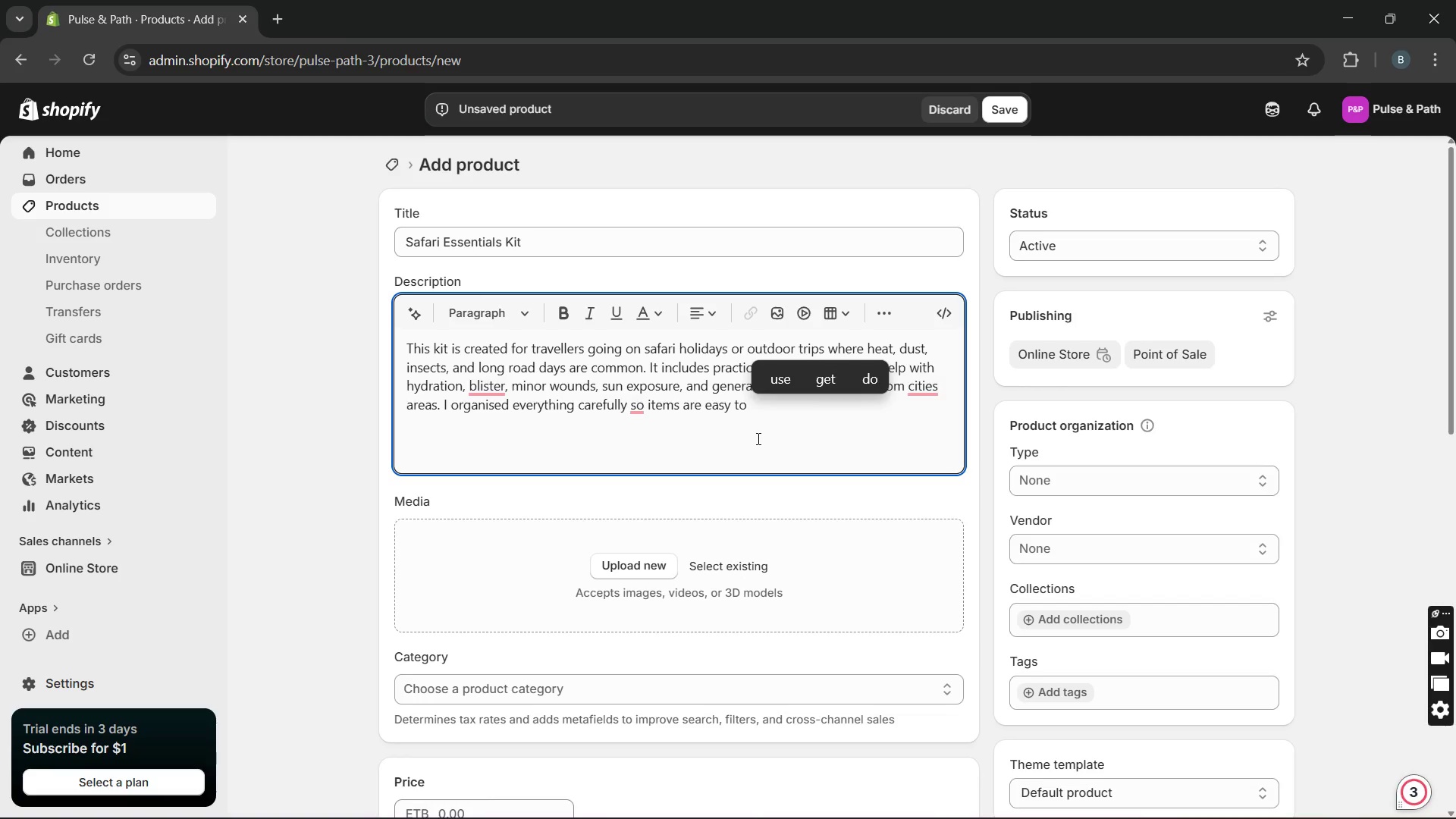 
type(locate )
 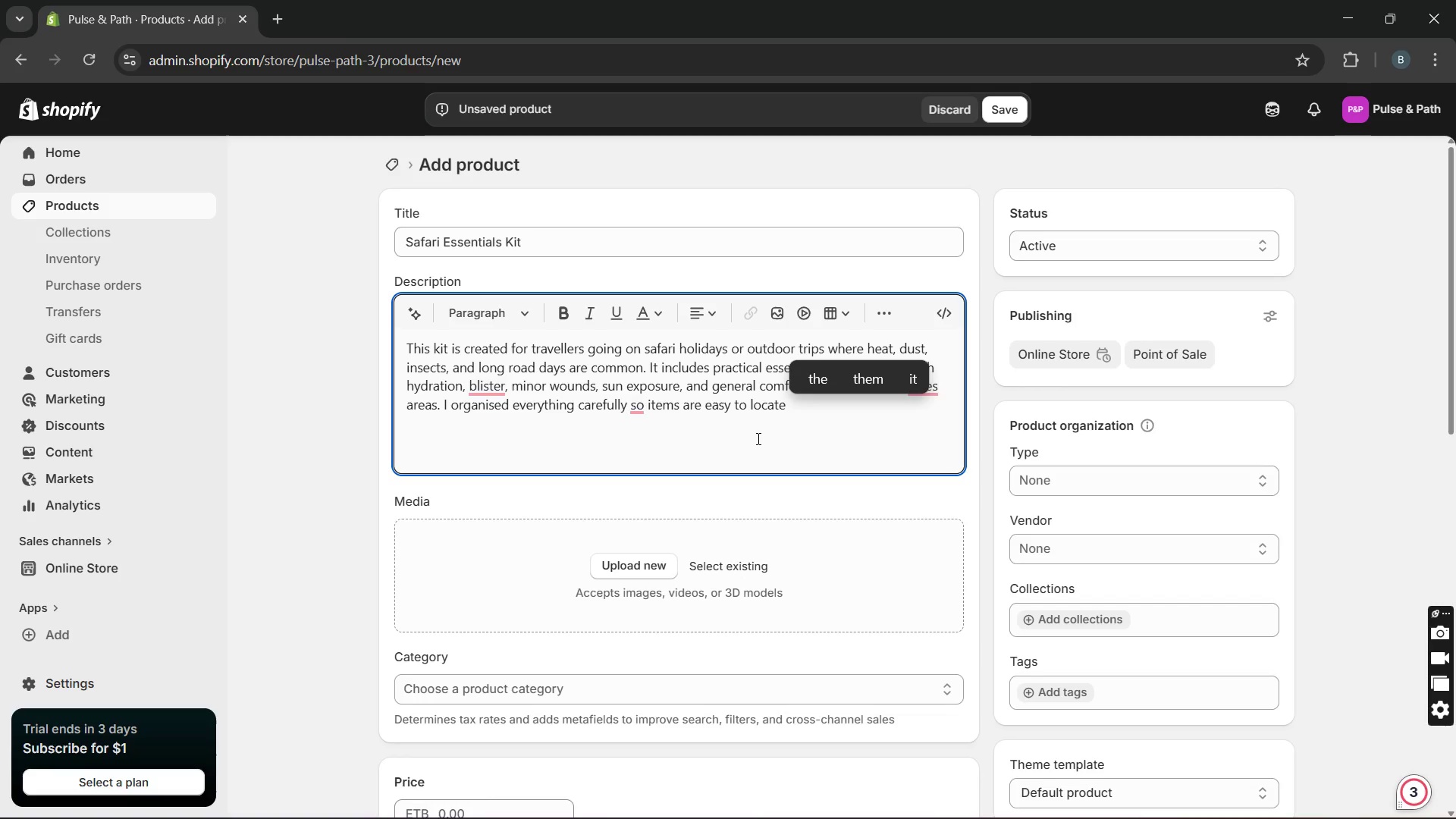 
type(during game drivers, camps, guided)
 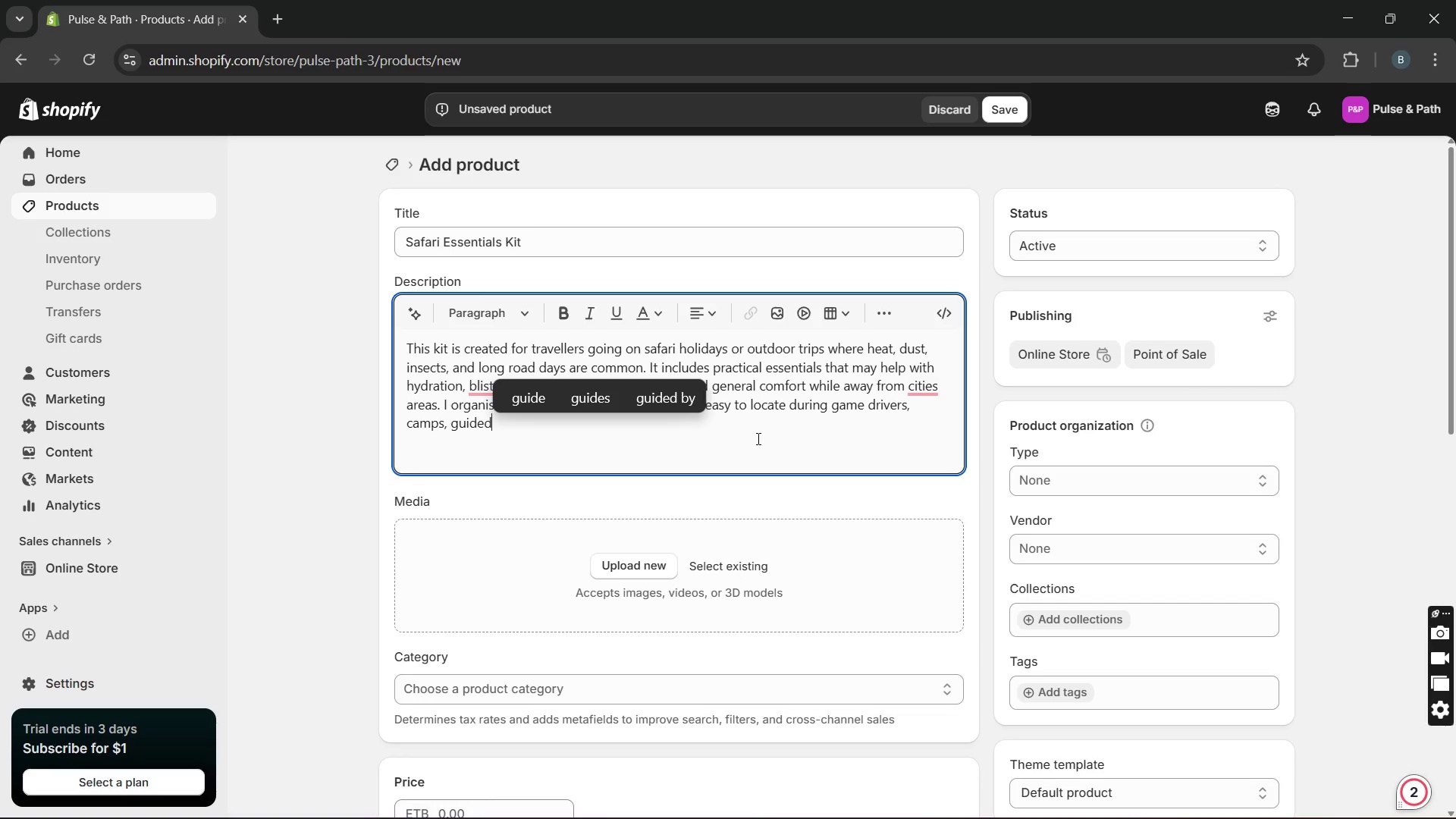 
type( tours, or travel between different )
 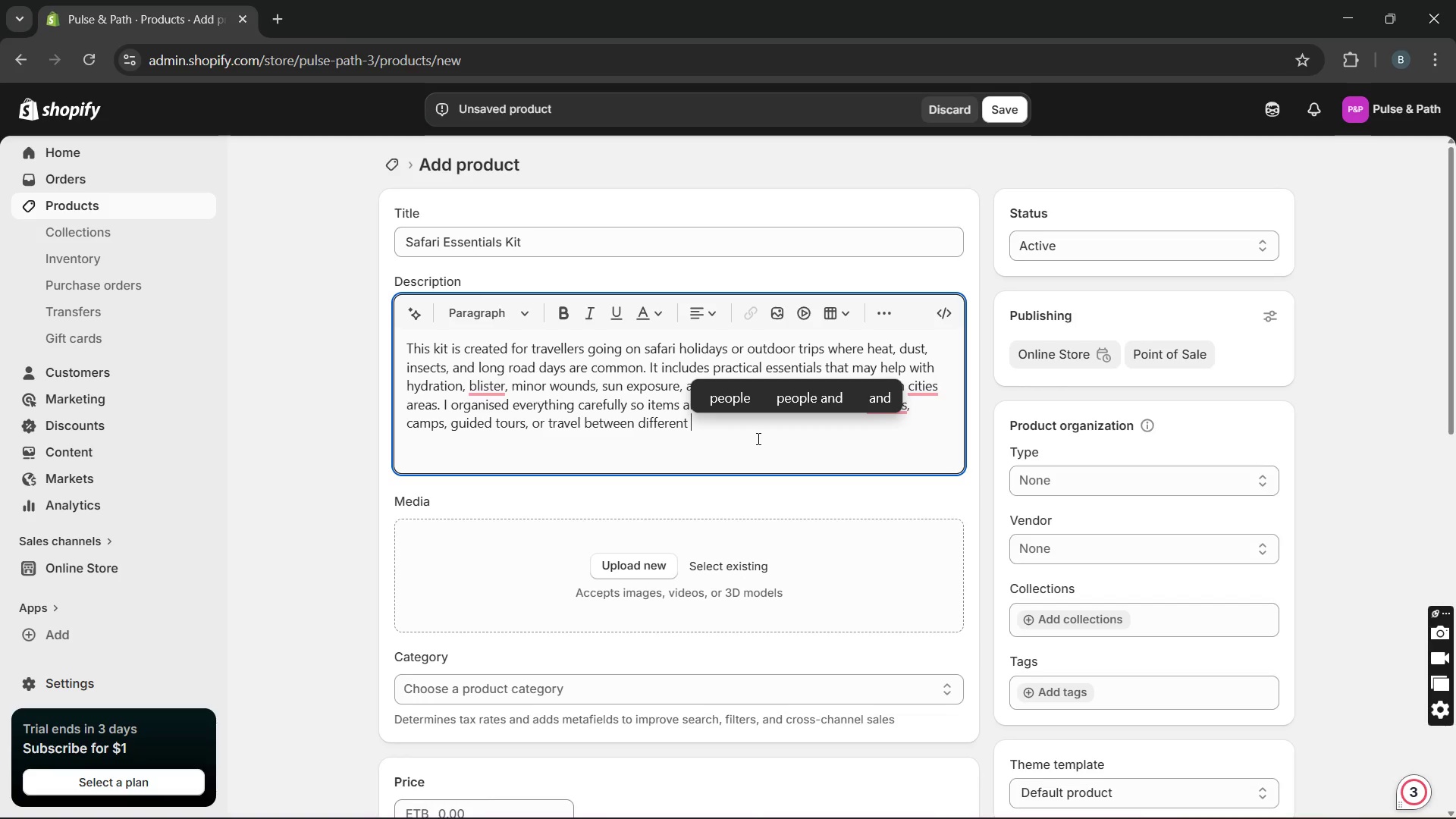 
wait(7.8)
 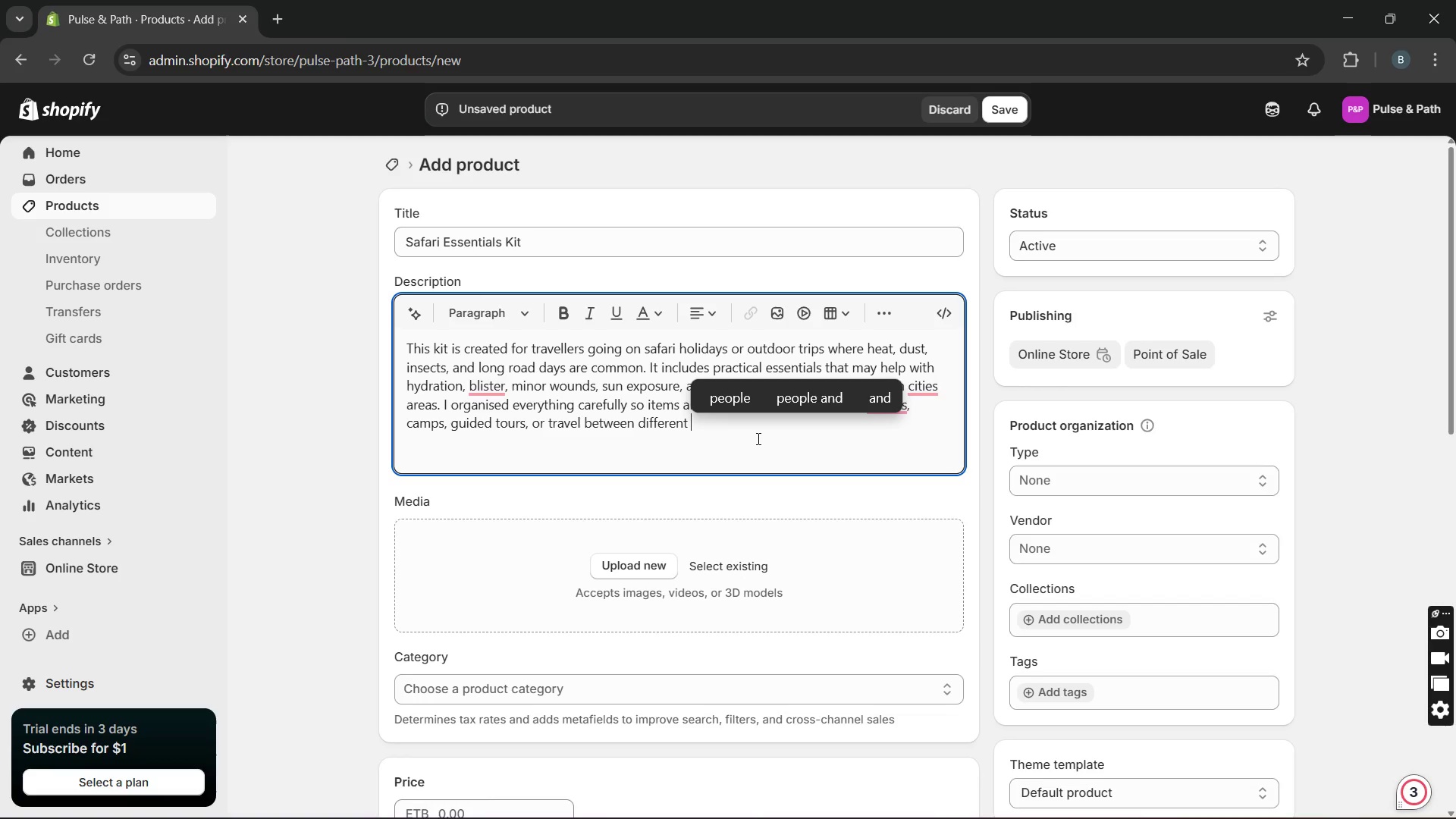 
type(destinations. The case stores easily inside luggA)
key(Backspace)
type(age, backpacks or vehicles without taking up too much )
 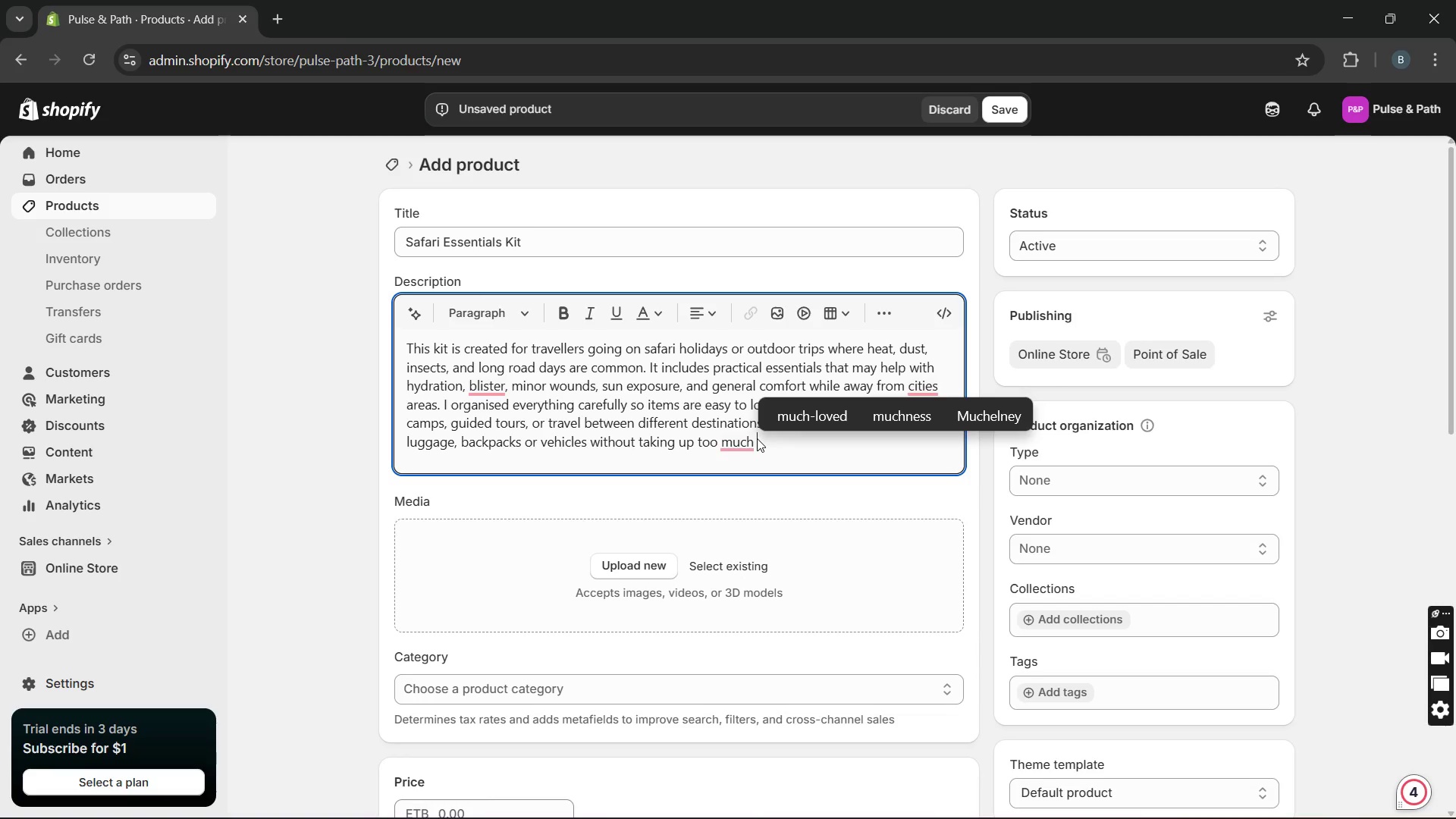 
wait(7.03)
 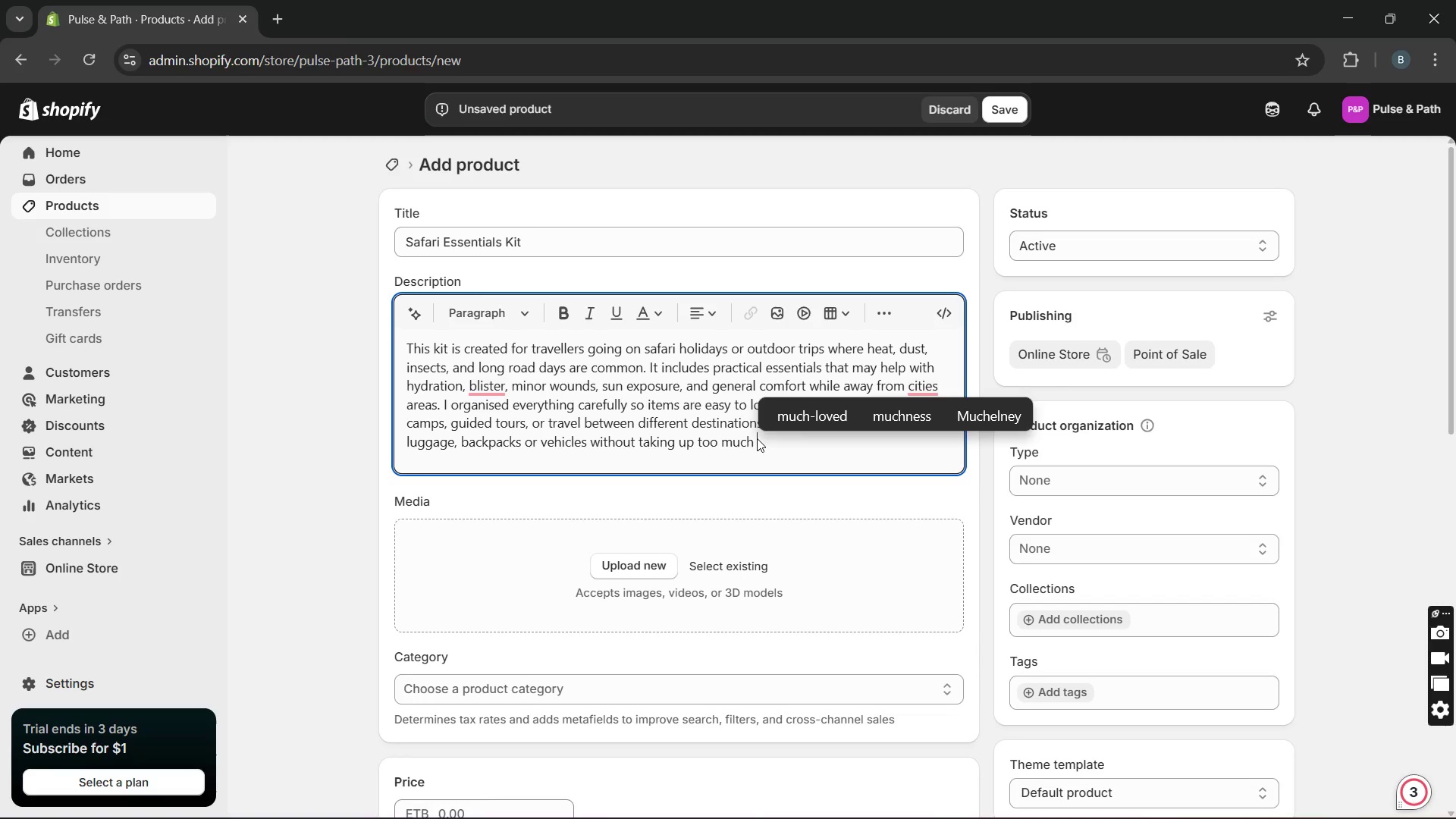 
type(soace. )
key(Backspace)
key(Backspace)
key(Backspace)
key(Backspace)
key(Backspace)
key(Backspace)
type(pace. )
 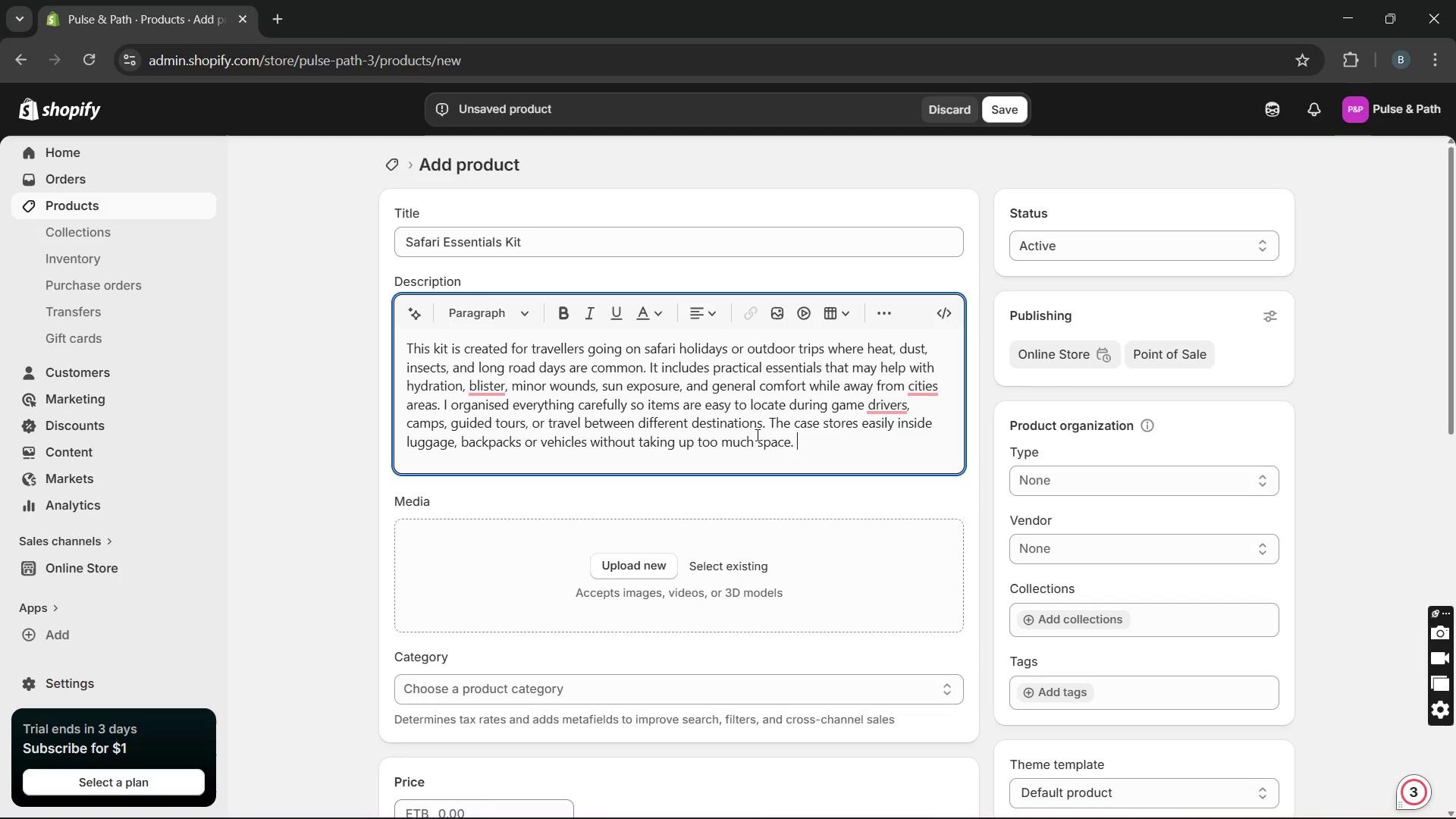 
wait(41.25)
 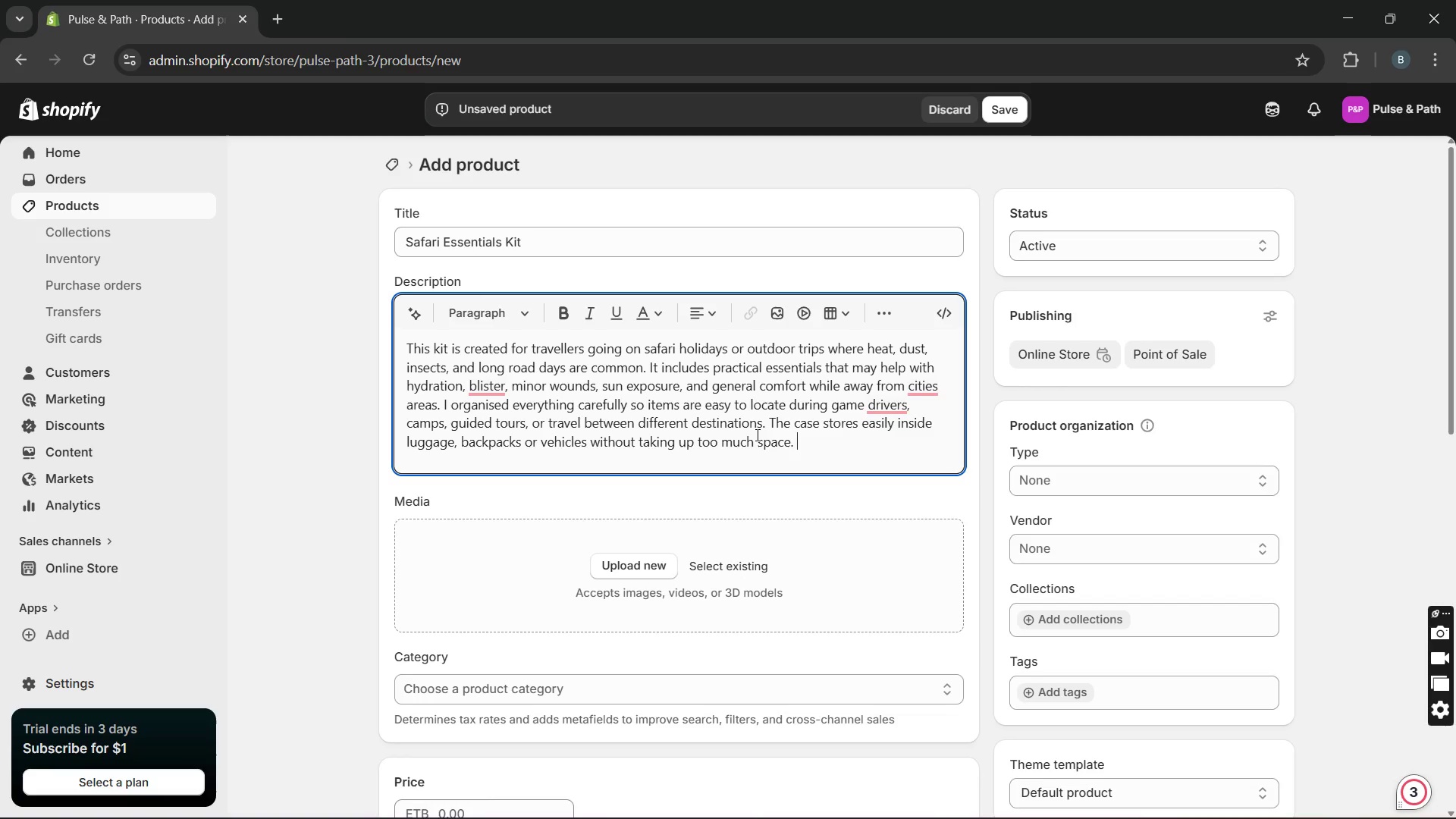 
left_click([1351, 228])
 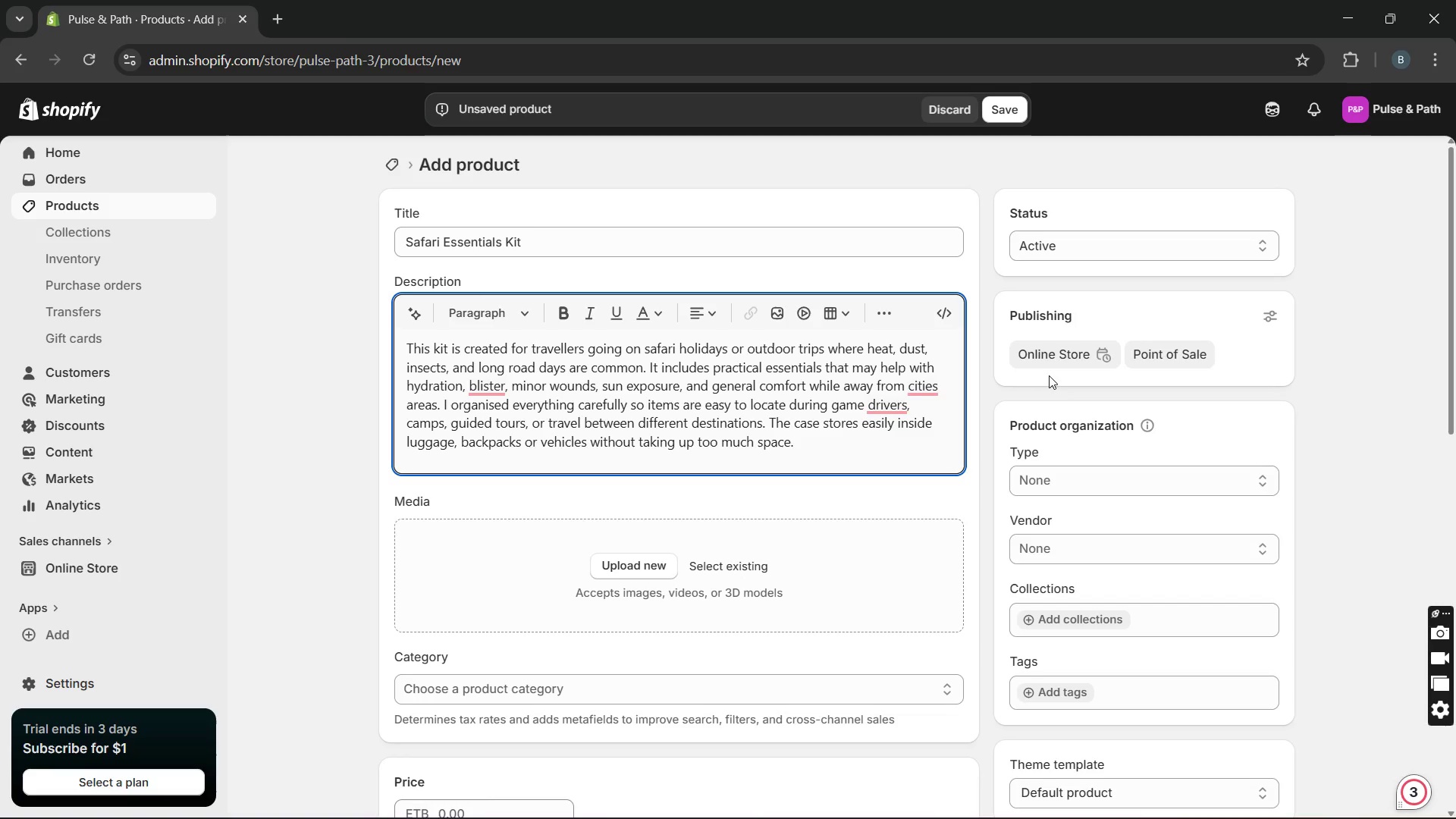 
wait(15.97)
 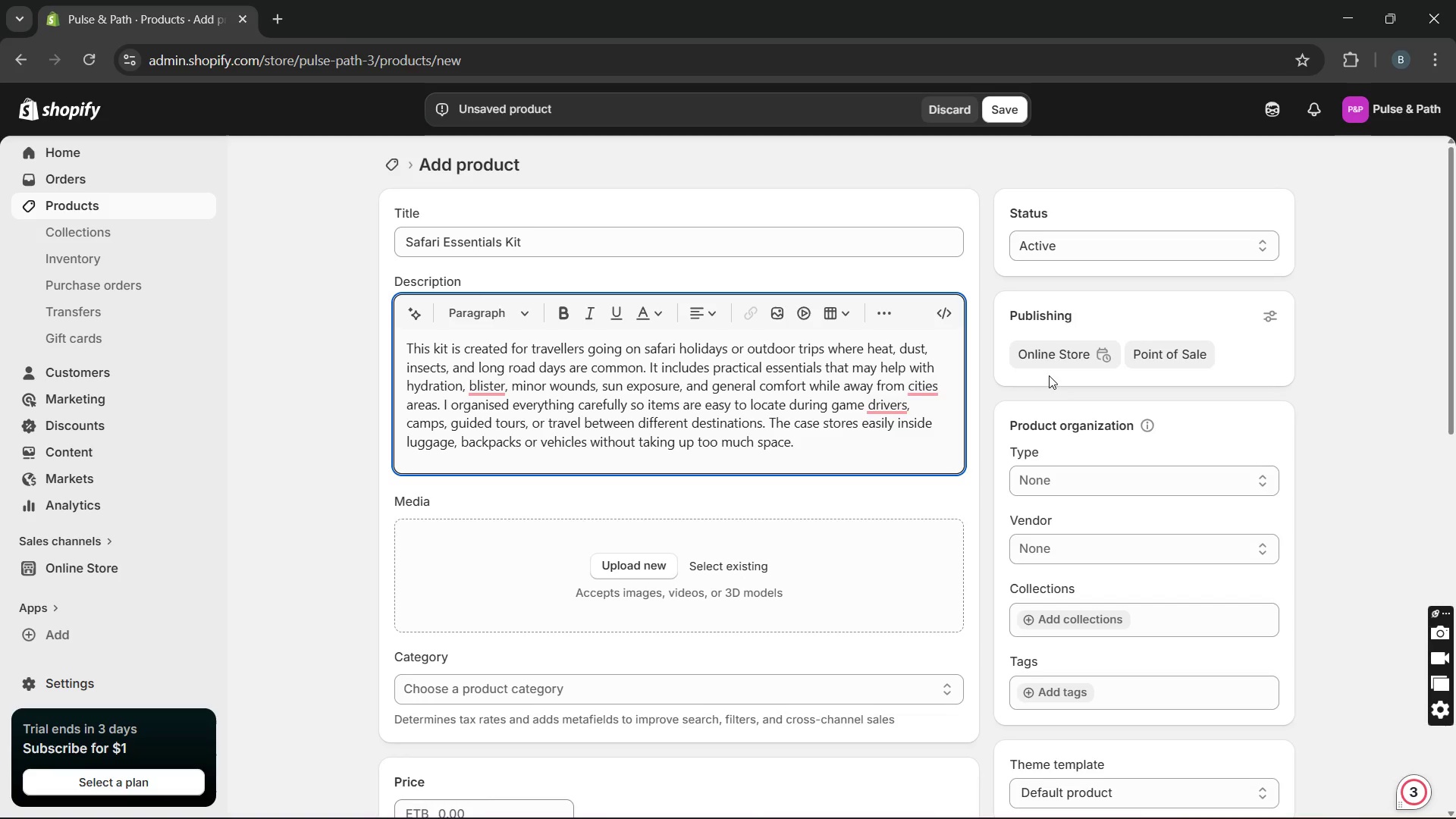 
type(This kit helps travellers )
 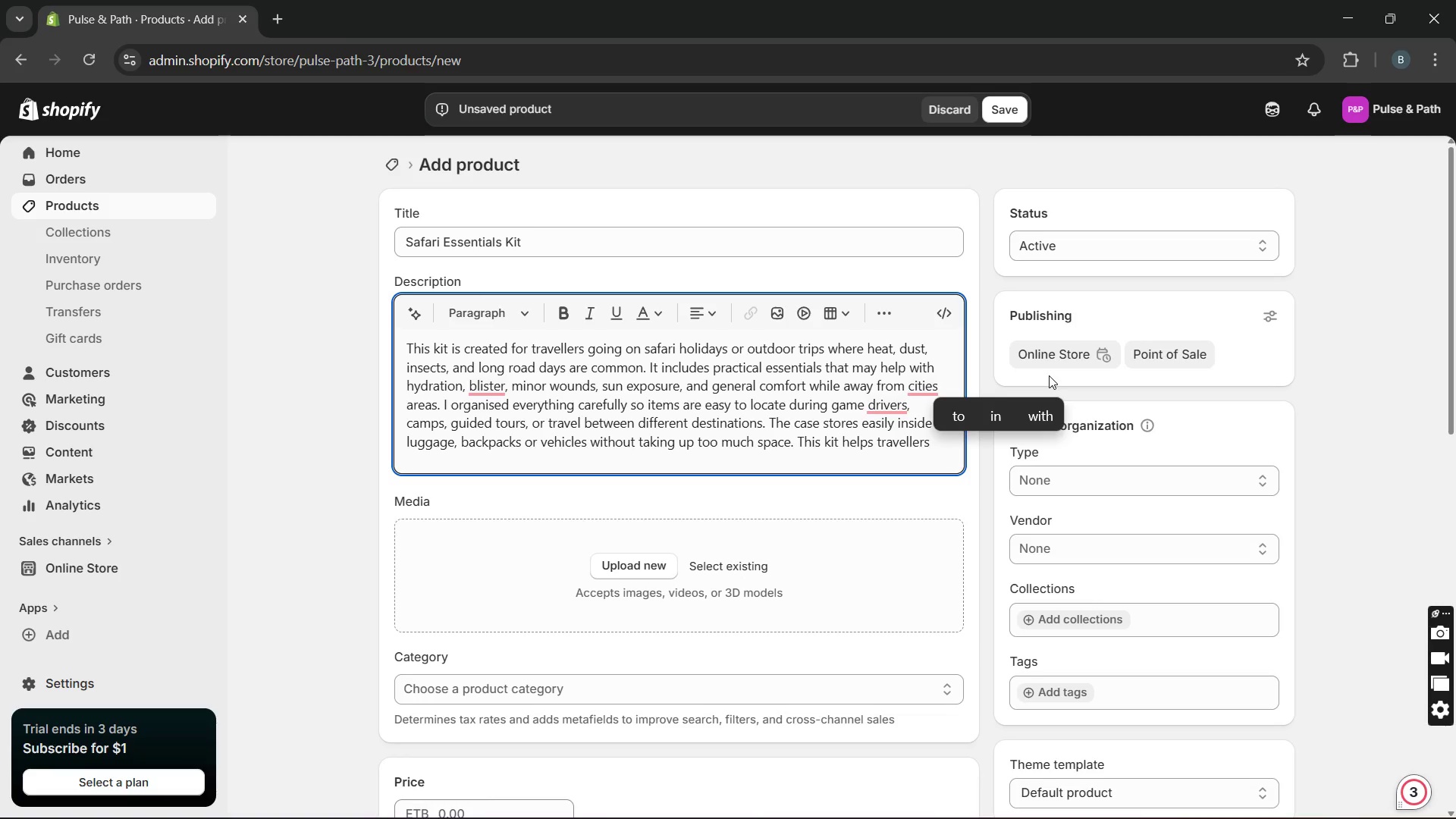 
wait(10.25)
 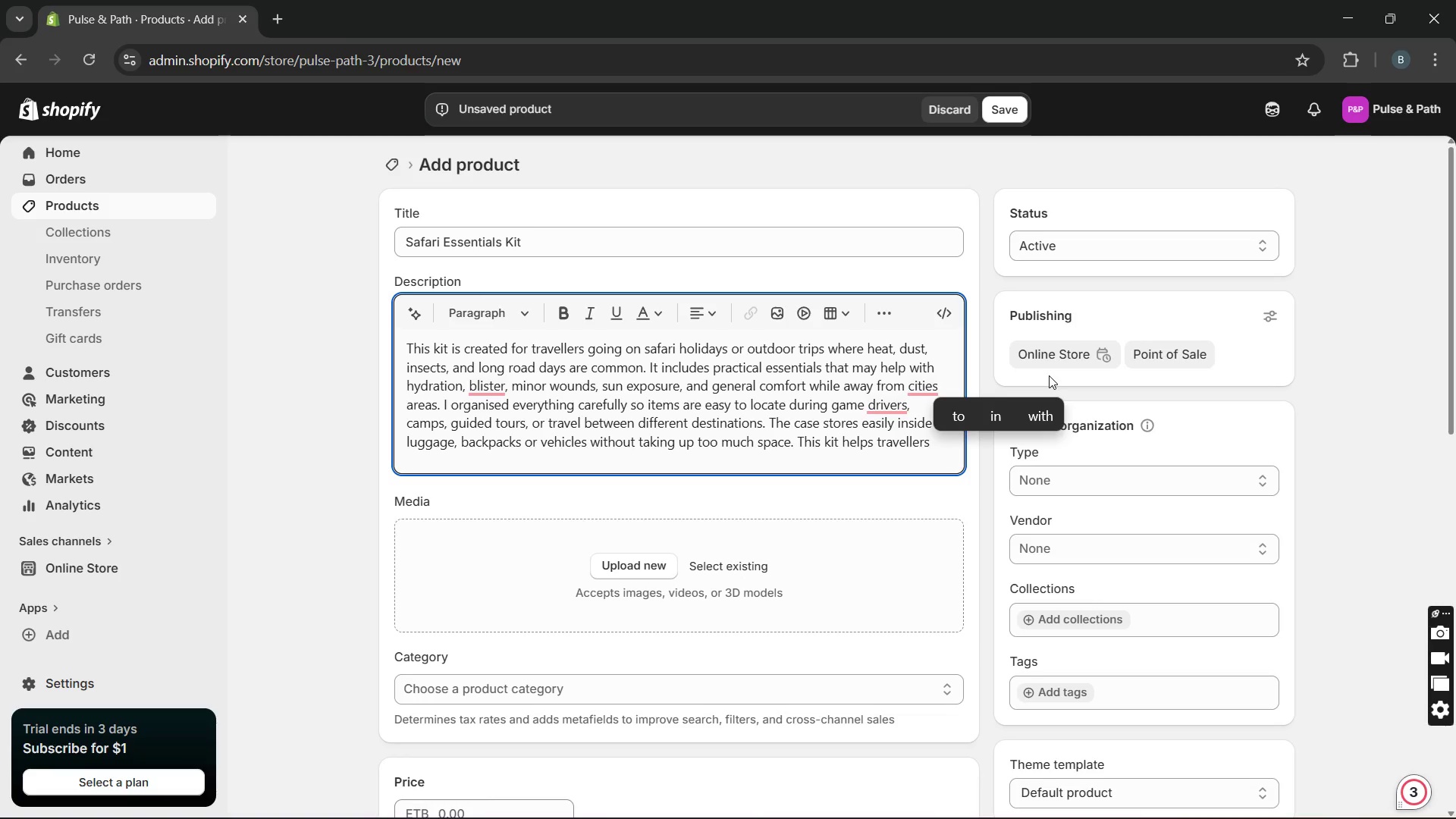 
type(feel prepared before departure )
 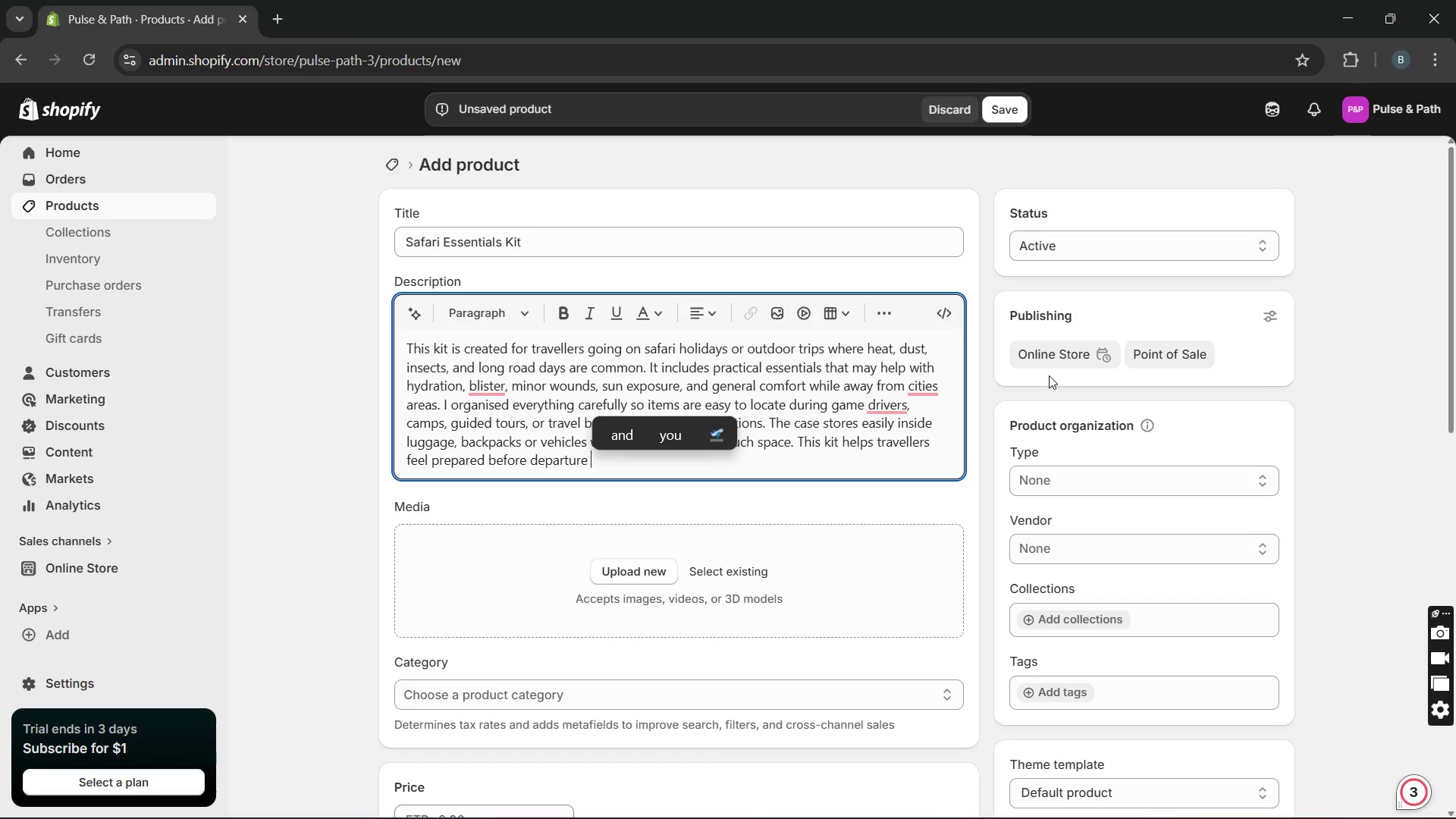 
key(Backspace)
 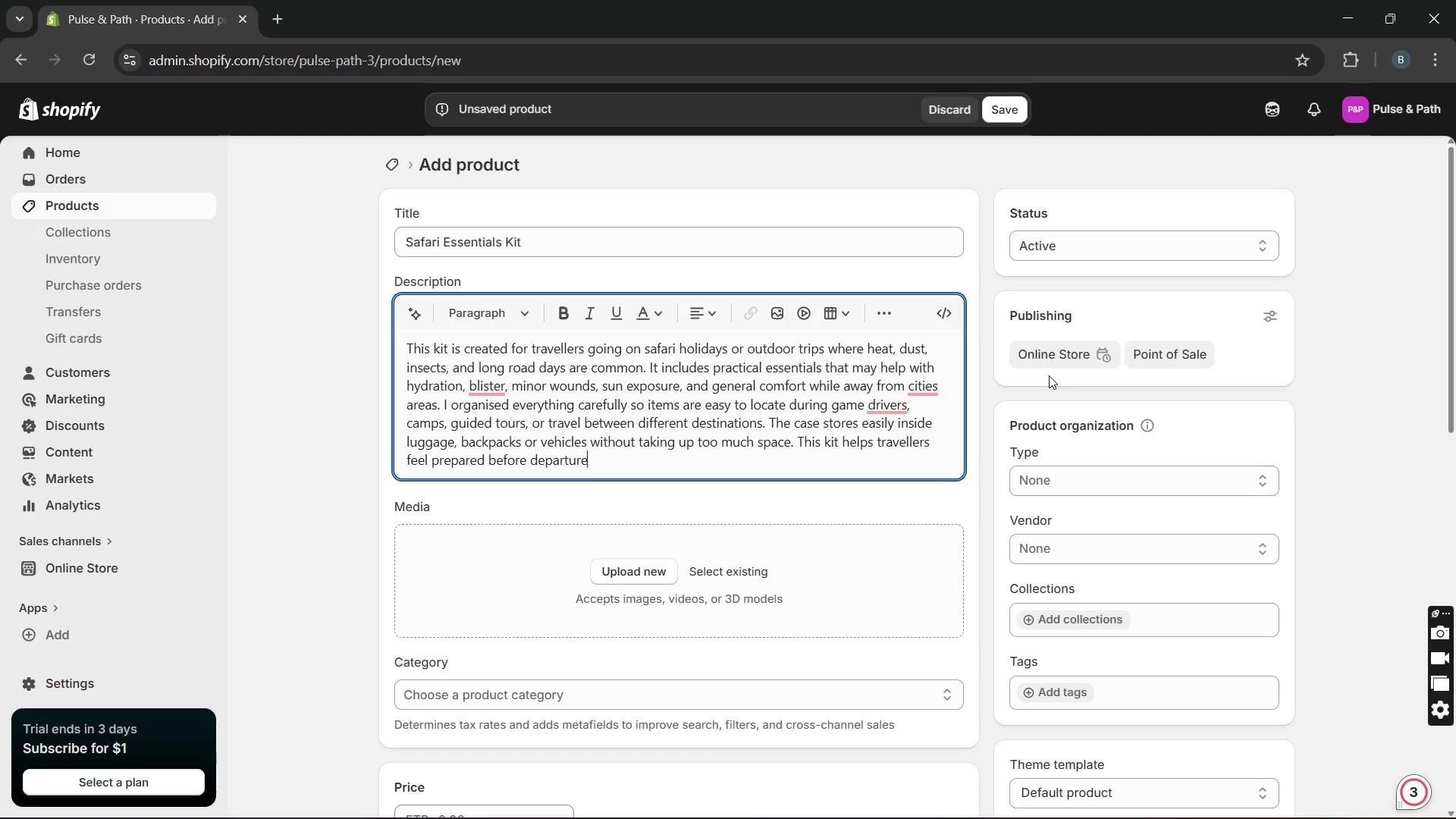 
key(Comma)
 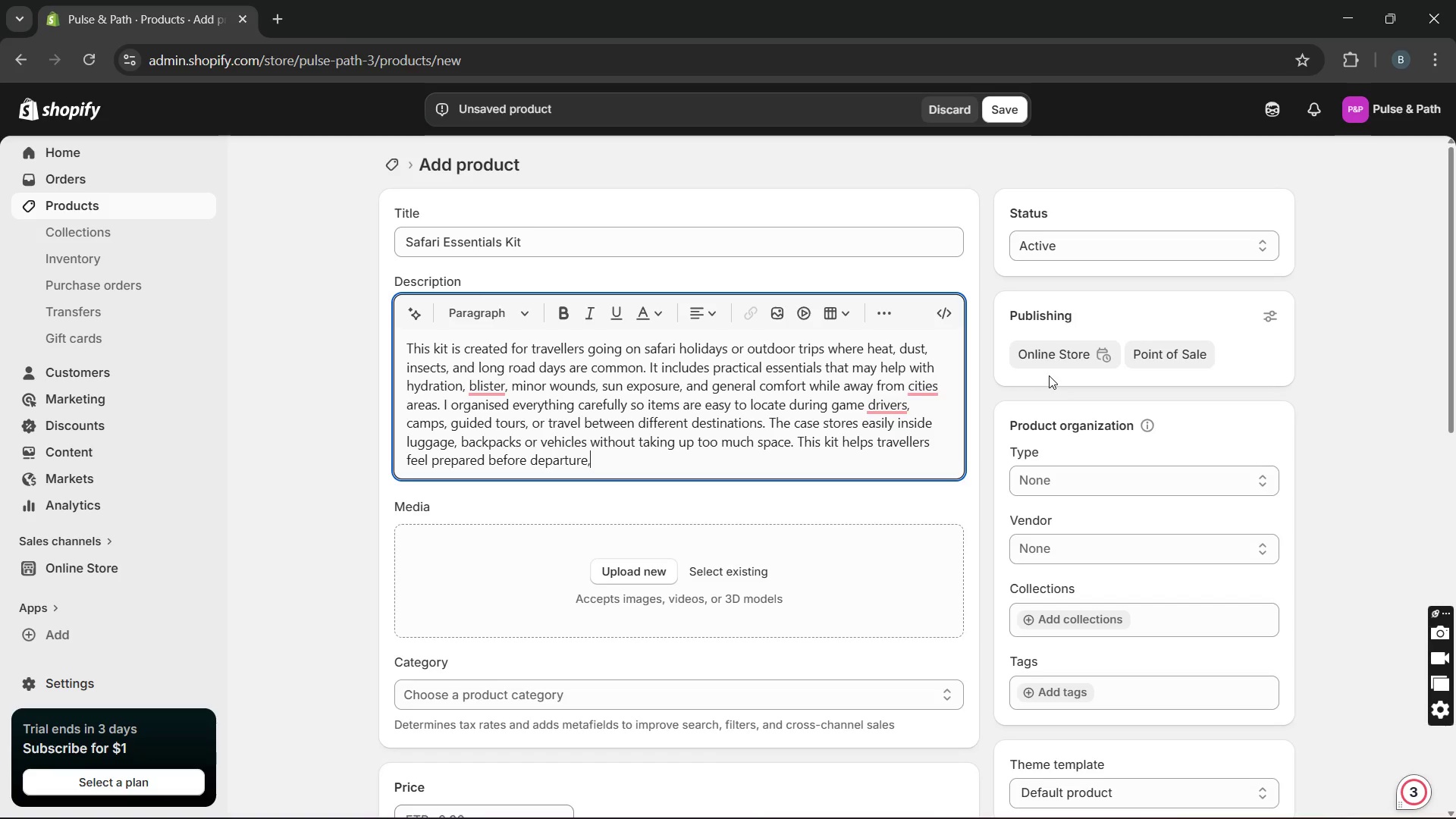 
key(Space)
 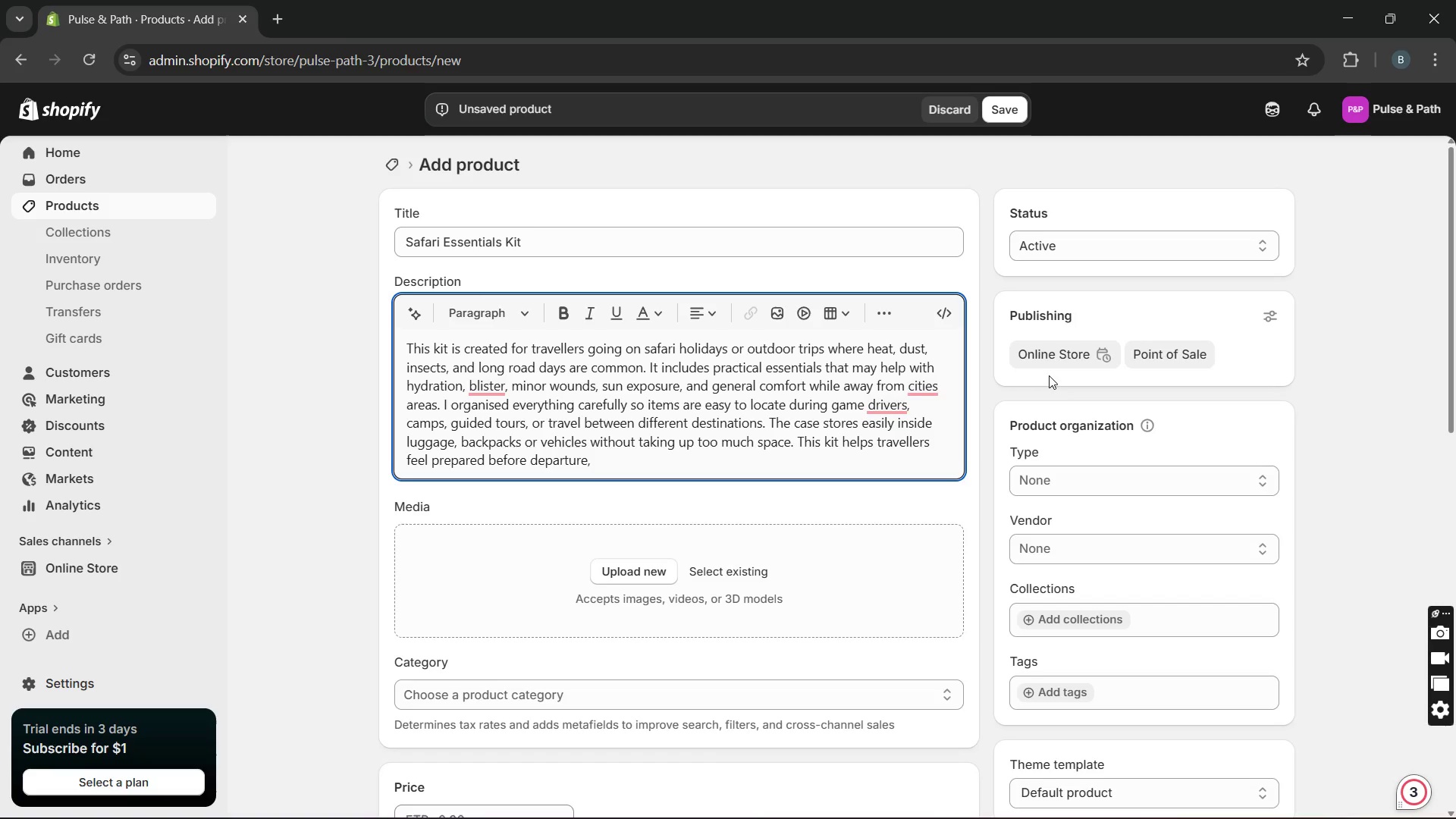 
type(especially when visiting )
 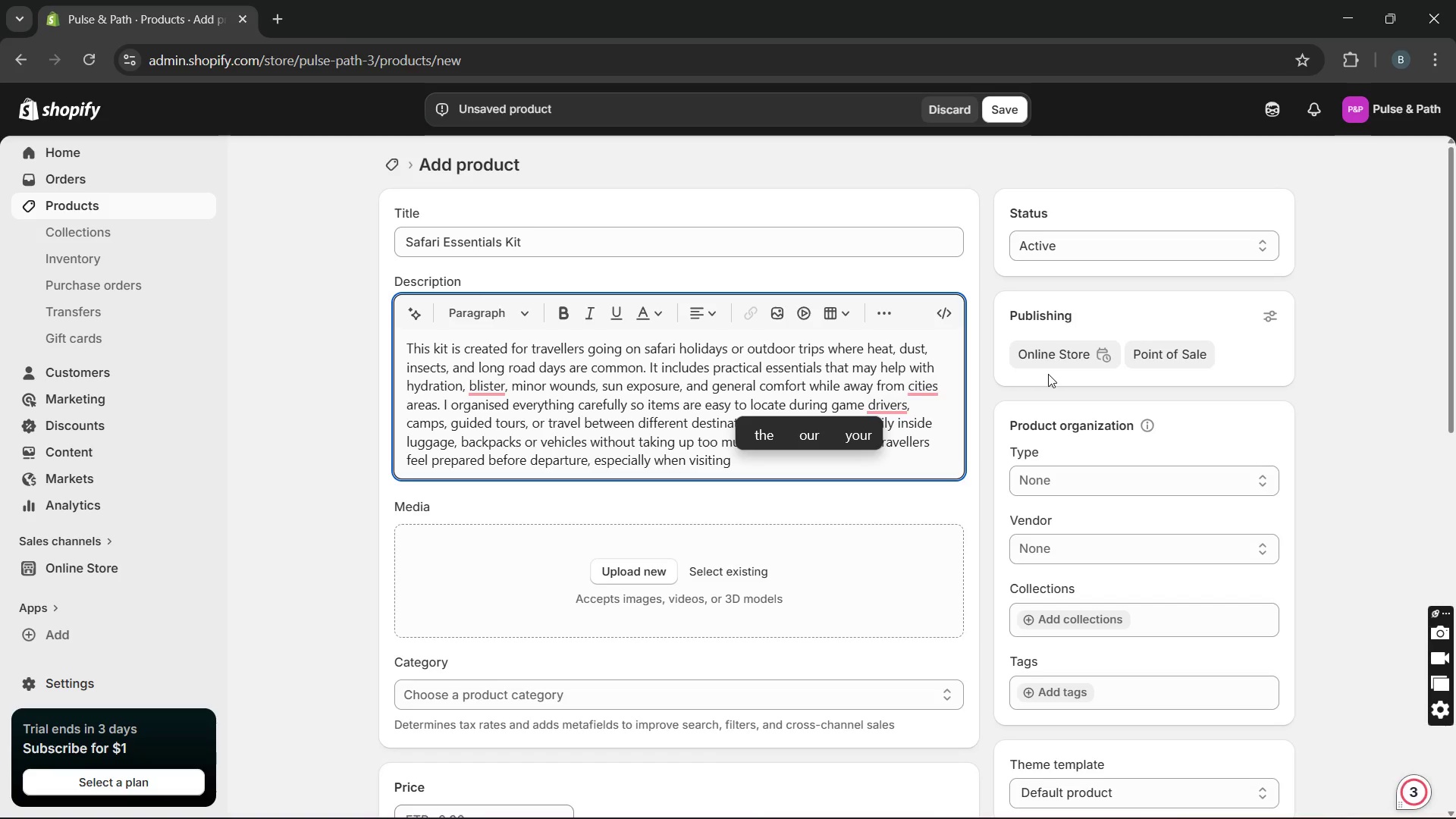 
wait(6.92)
 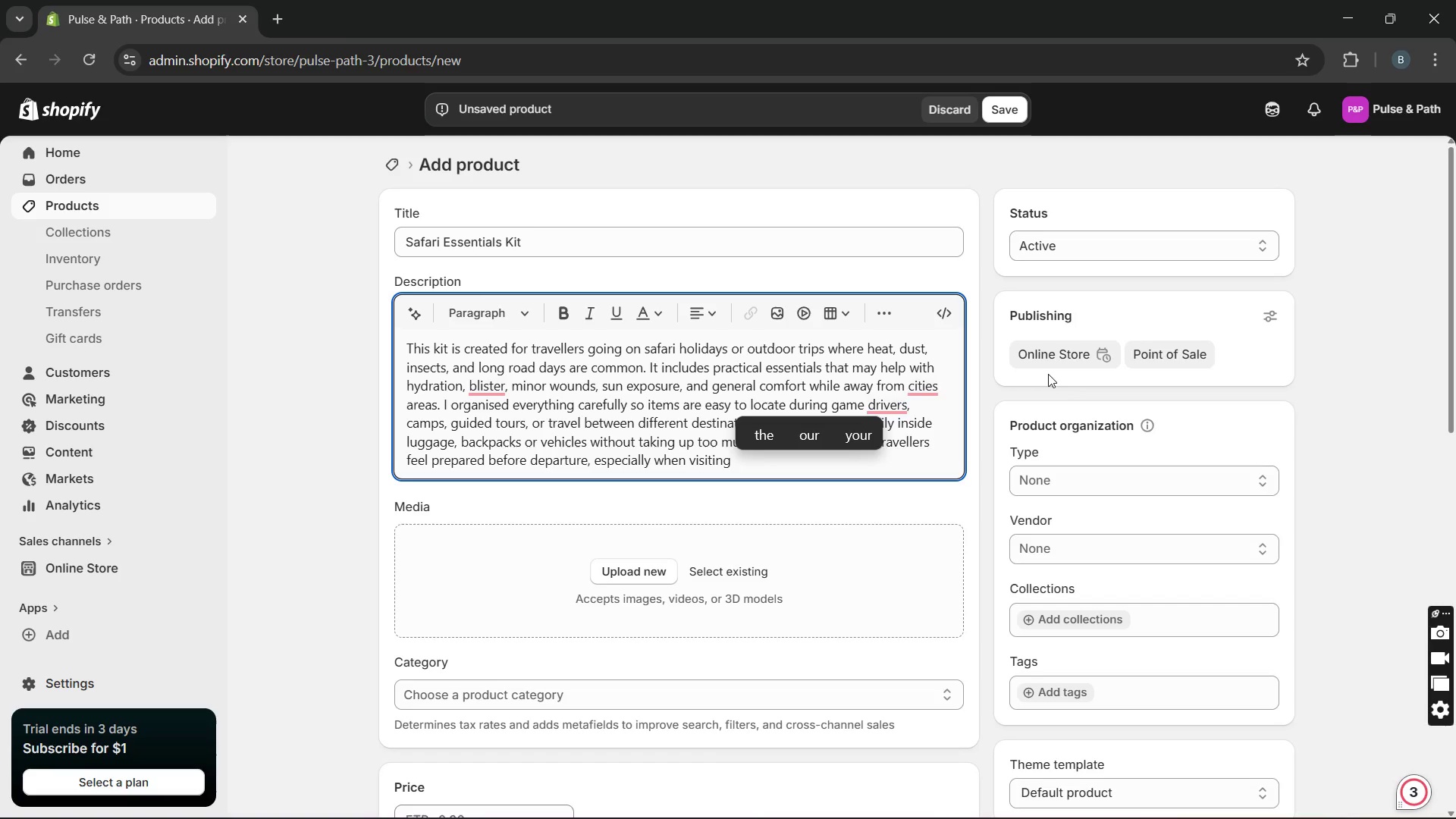 
type(places)
 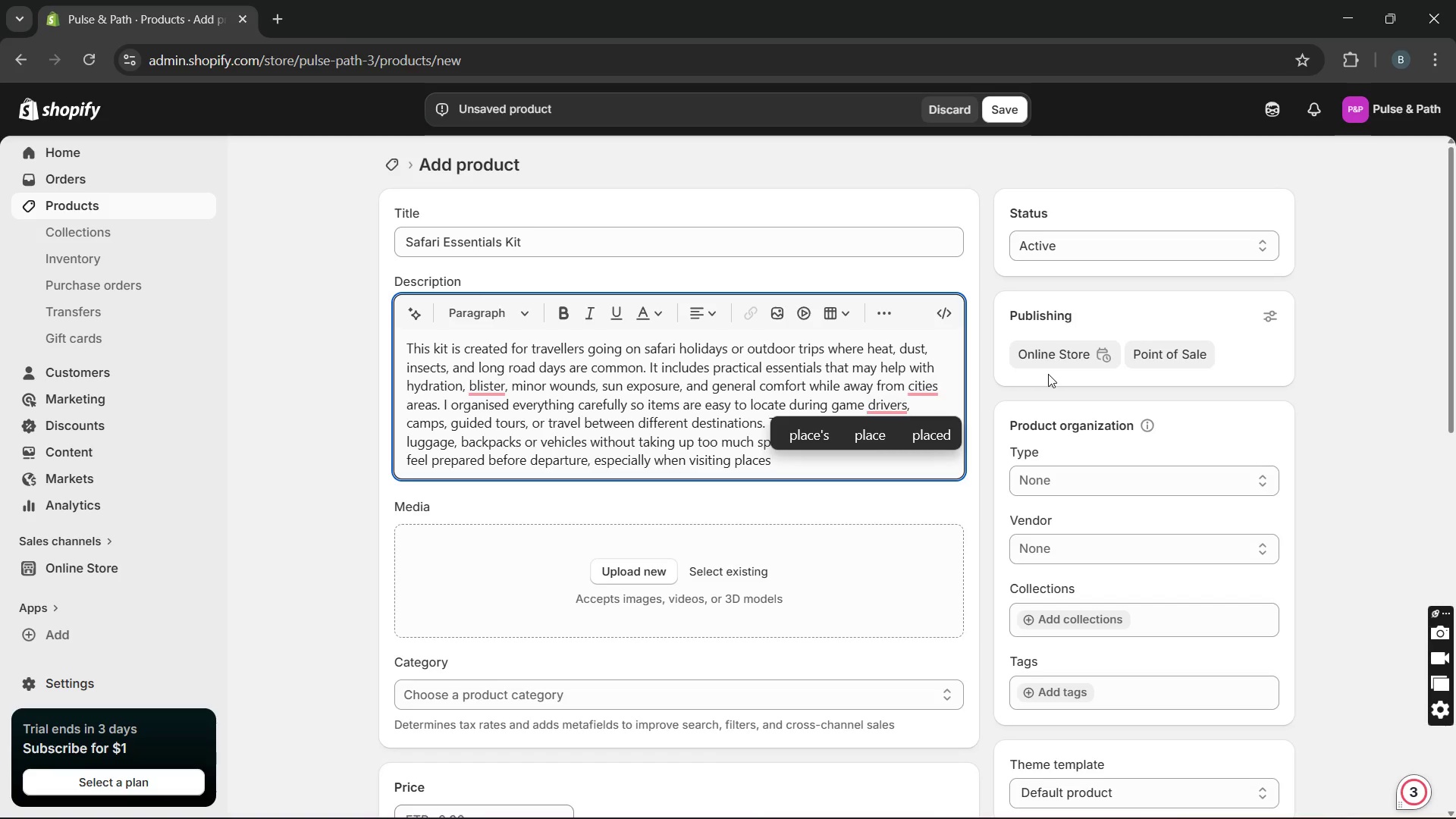 
type( where)
 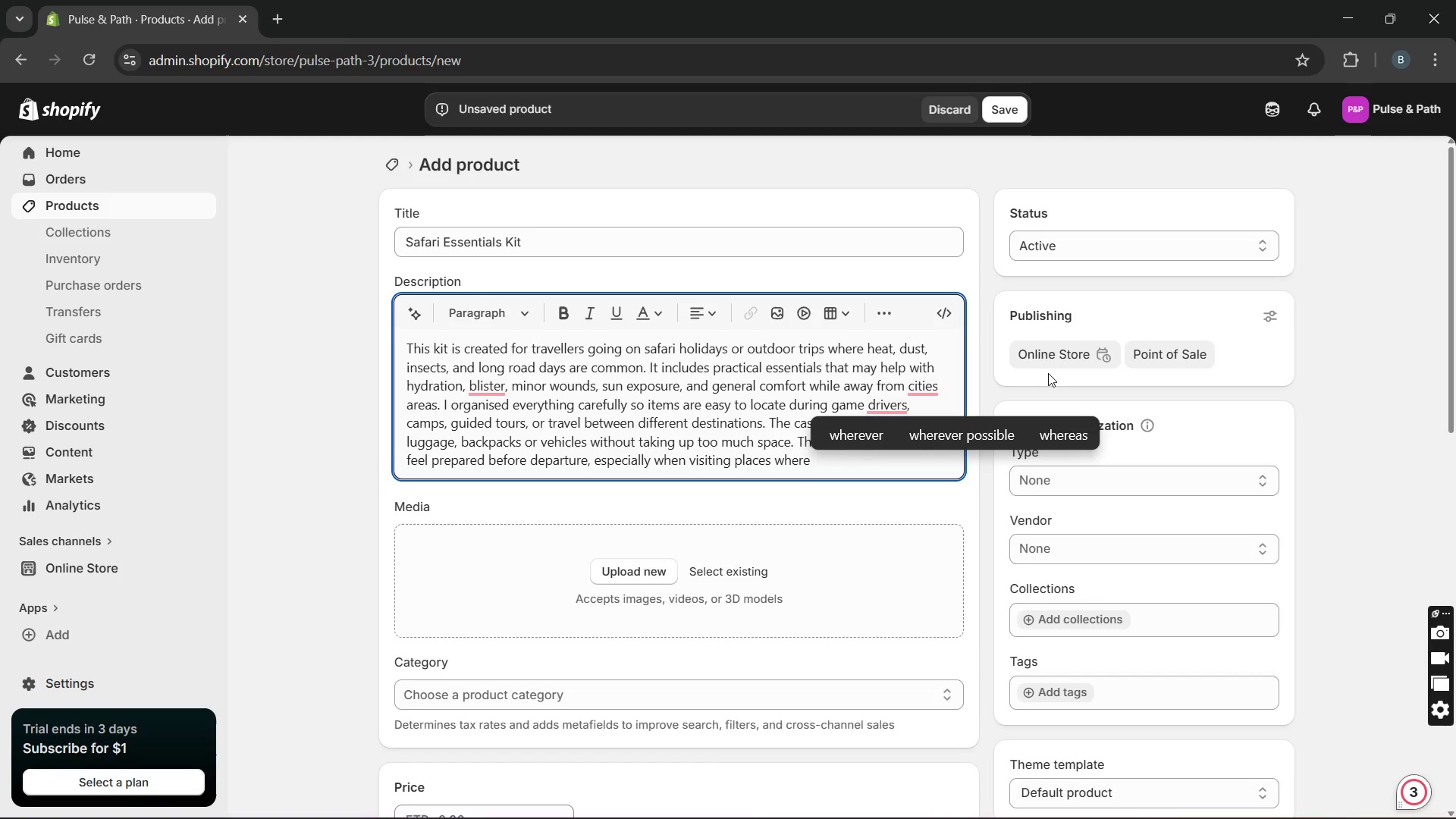 
wait(36.78)
 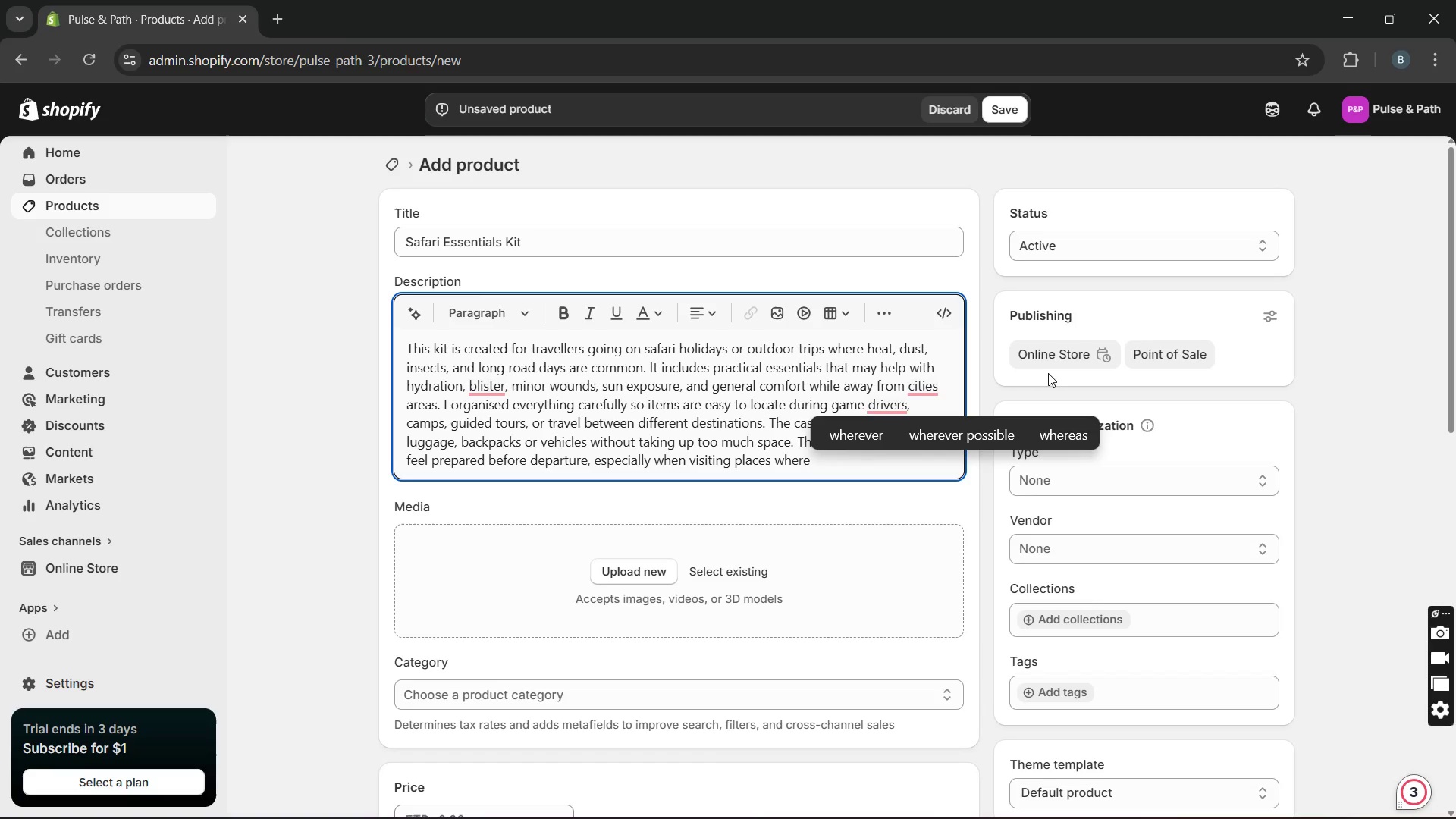 
type( finding supplies quickly may not alwq)
key(Backspace)
key(Backspace)
type(ways )
 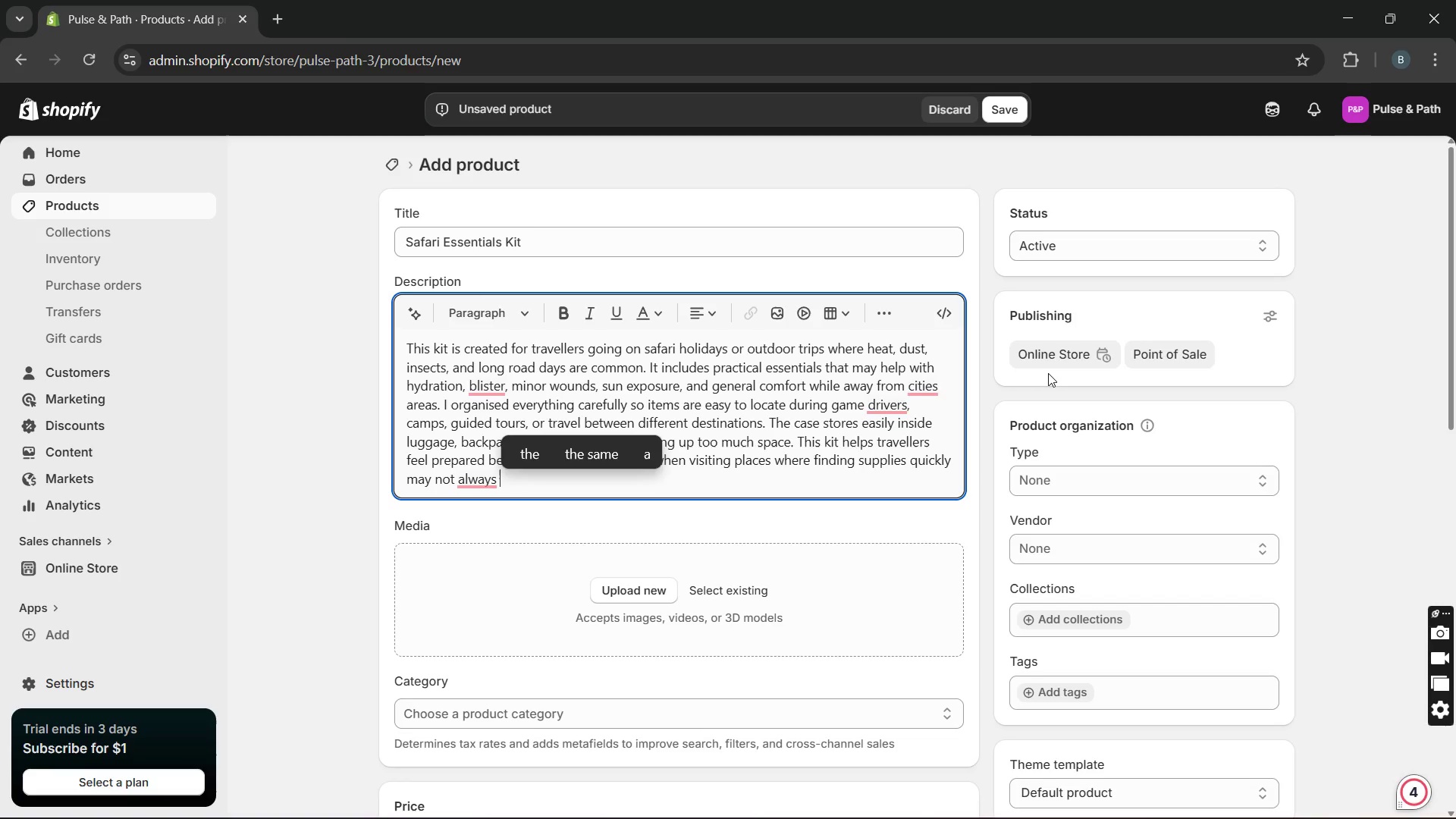 
wait(8.34)
 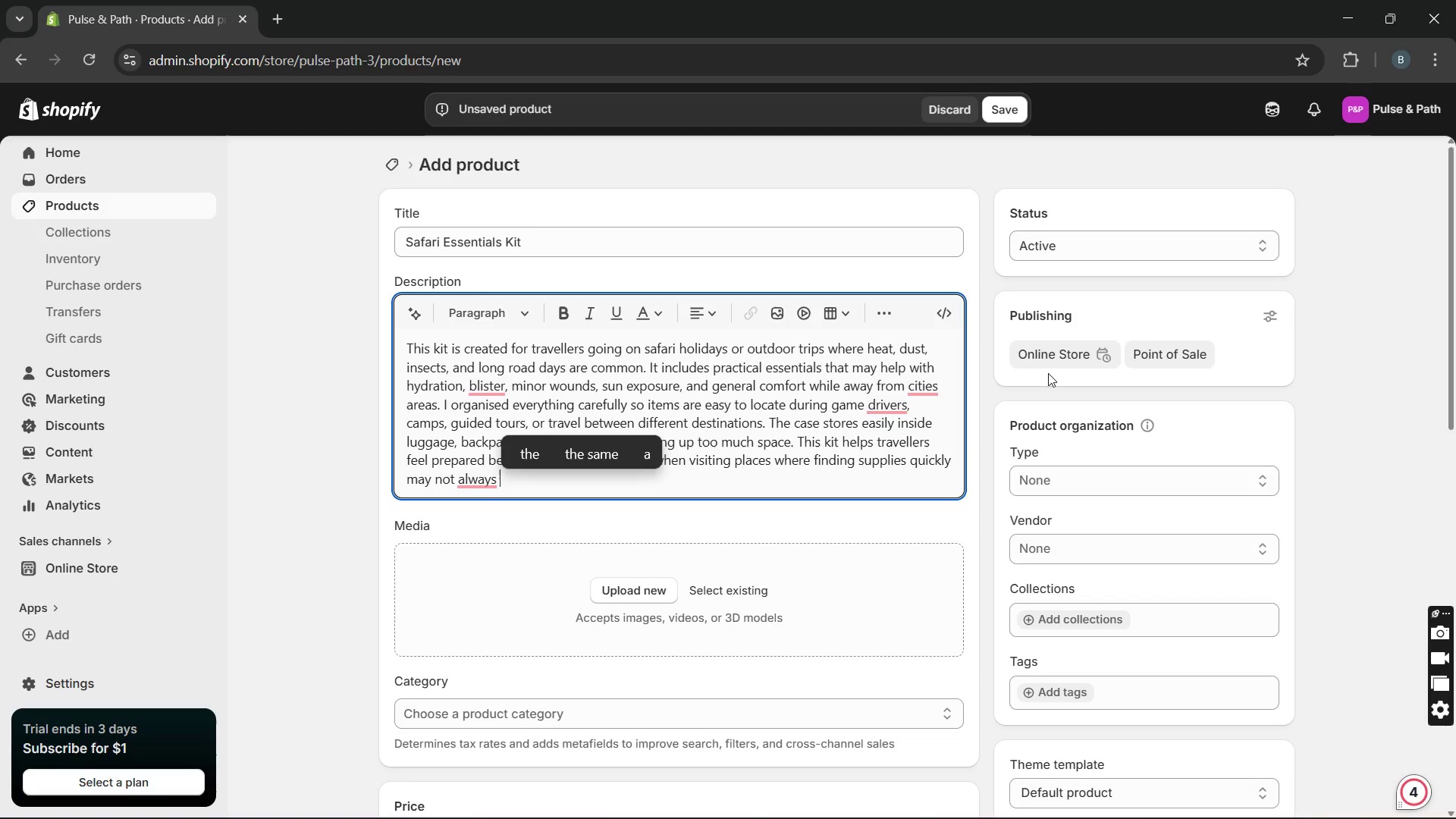 
type(be easy)
 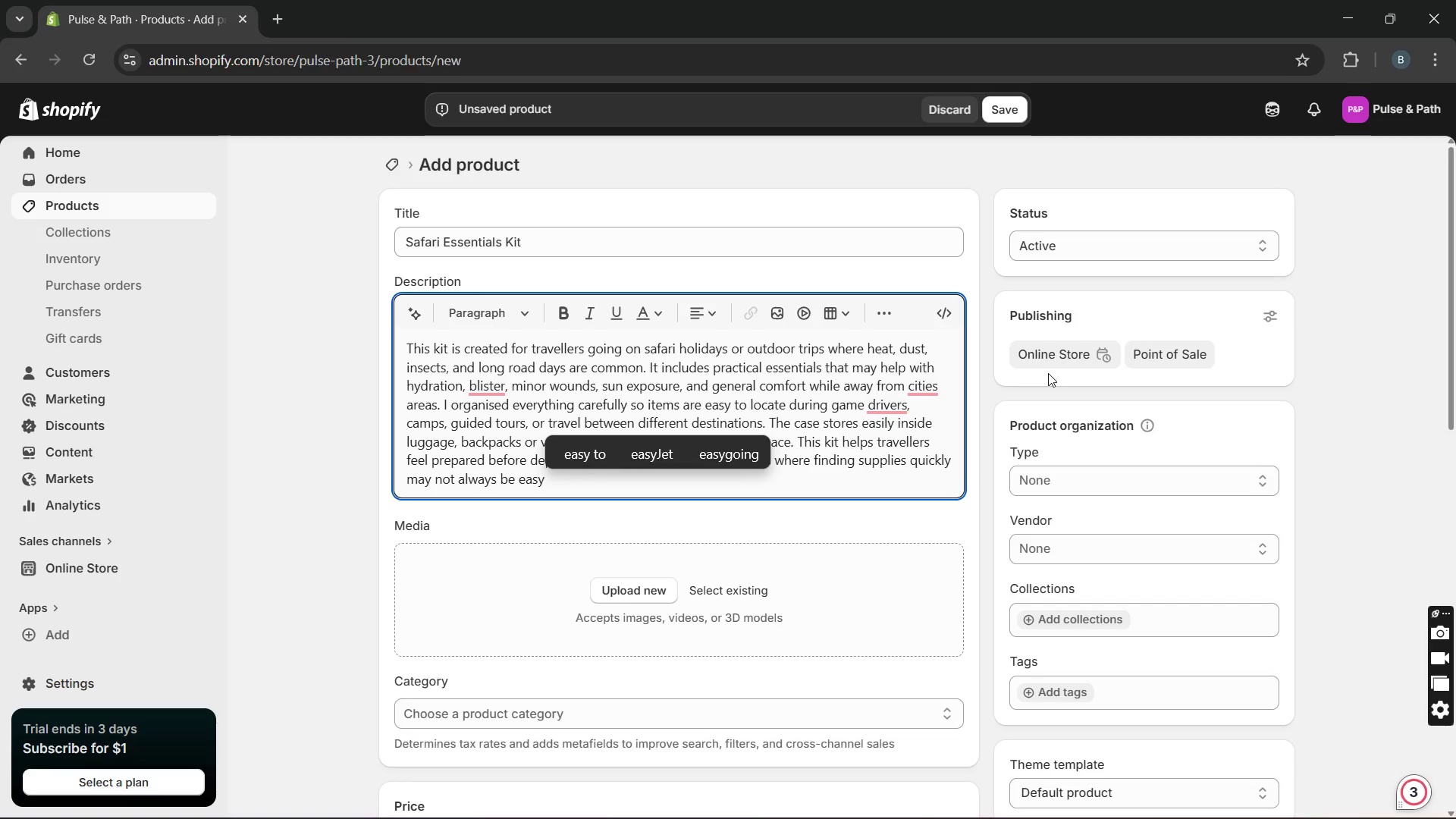 
type(. It is smart o)
 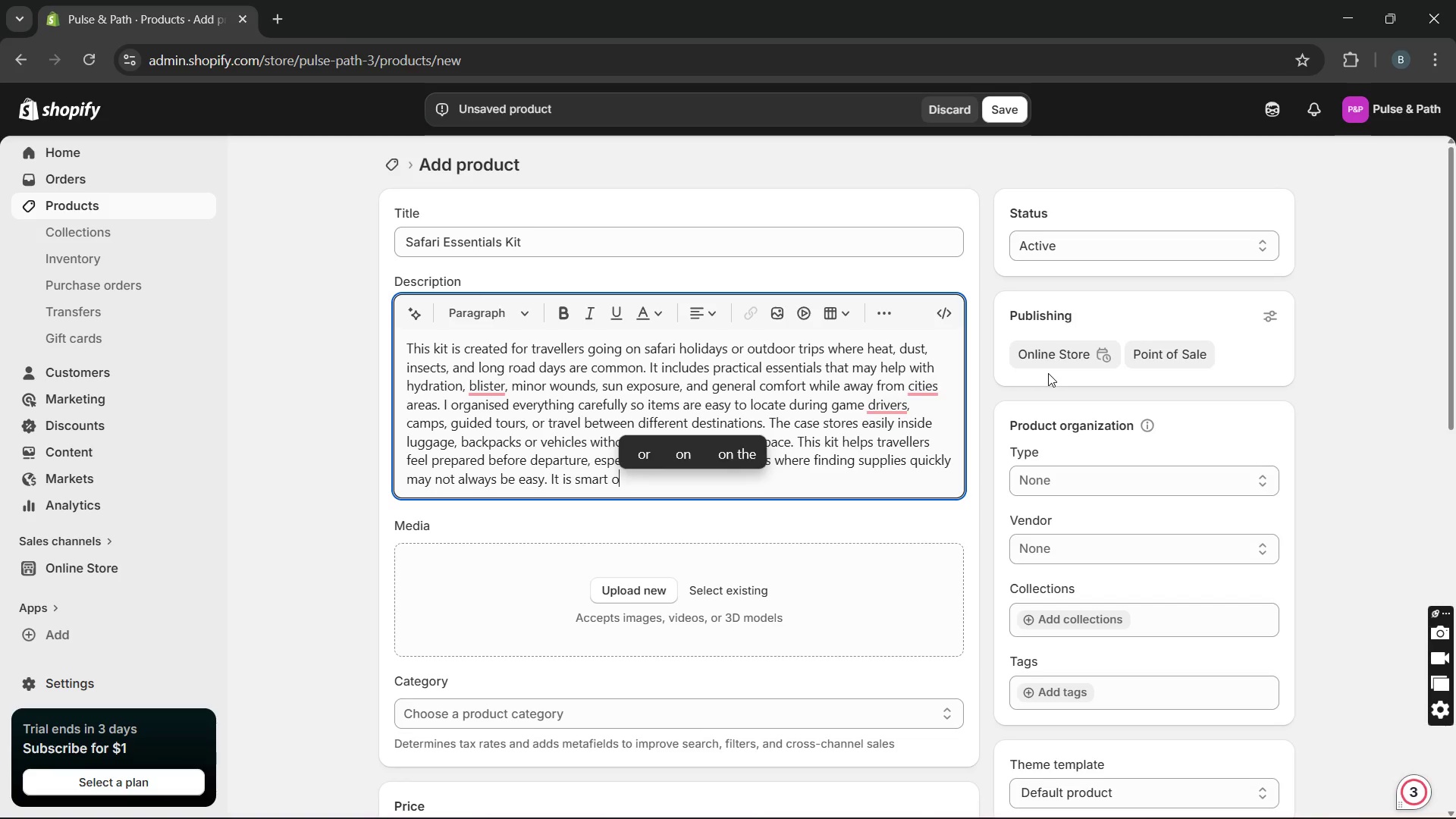 
type(ption for couples, families, photographers and group )
 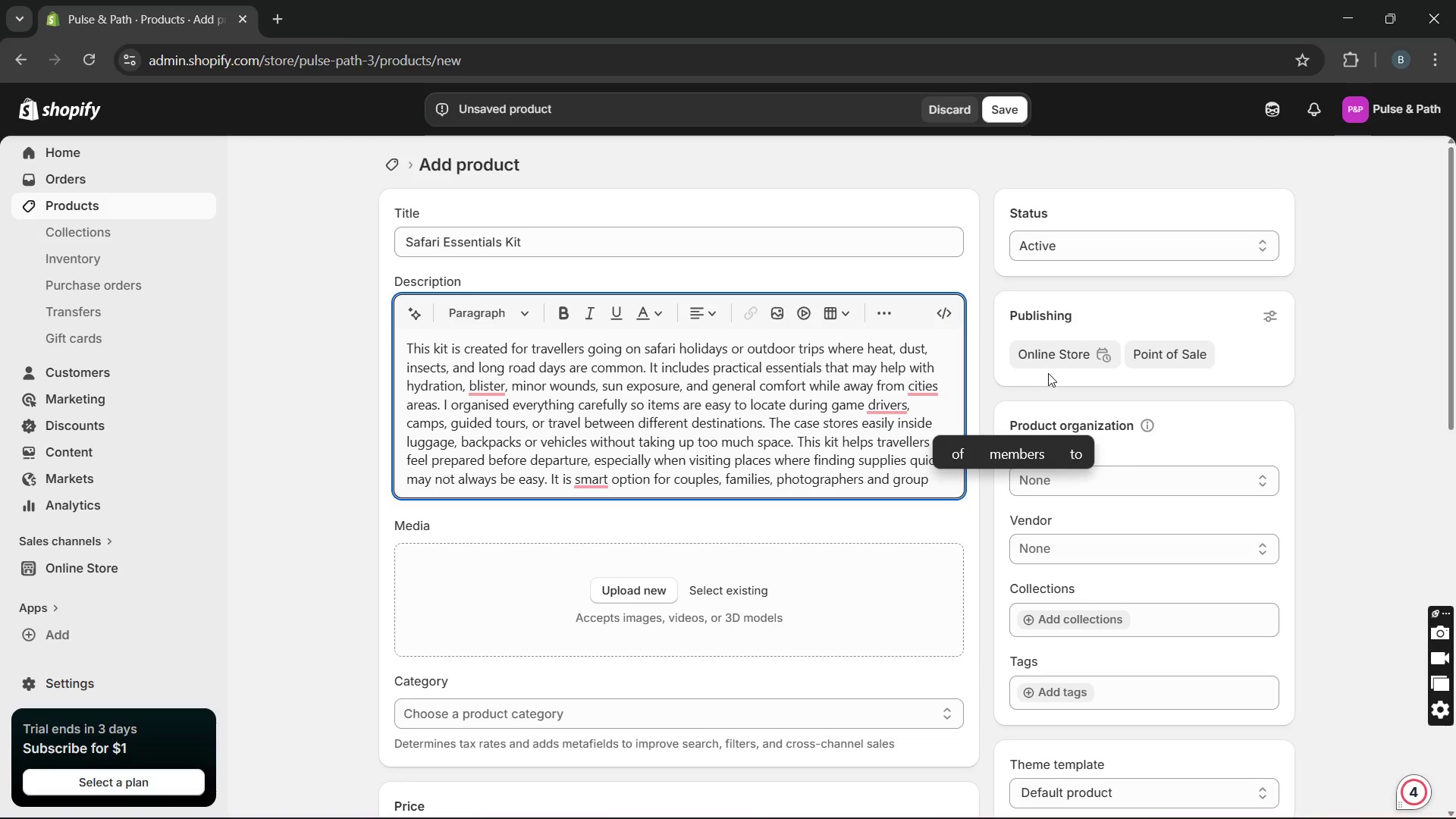 
type(travellers who want dependable )
 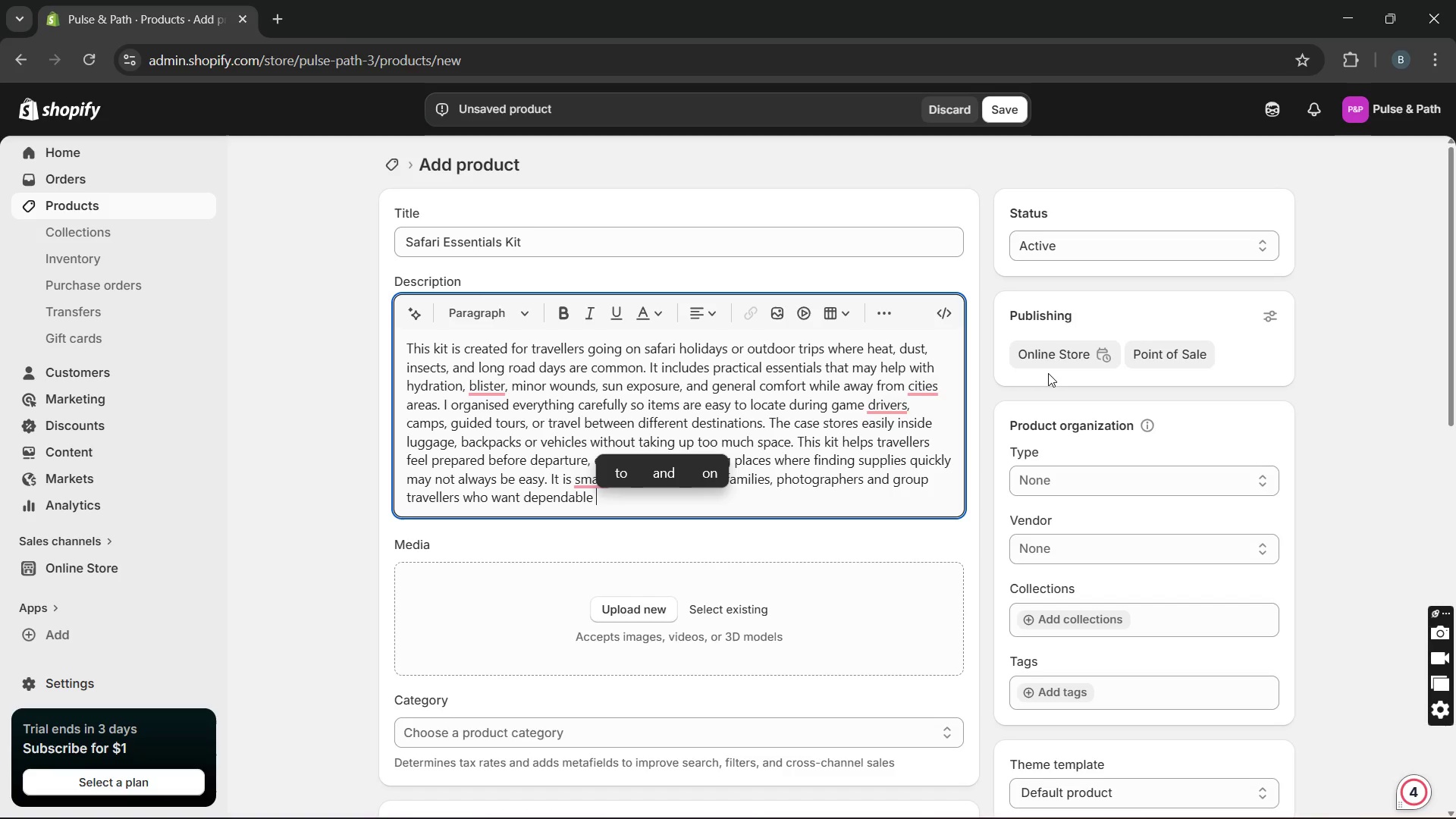 
type(support during outdoor adventures. My goal was)
 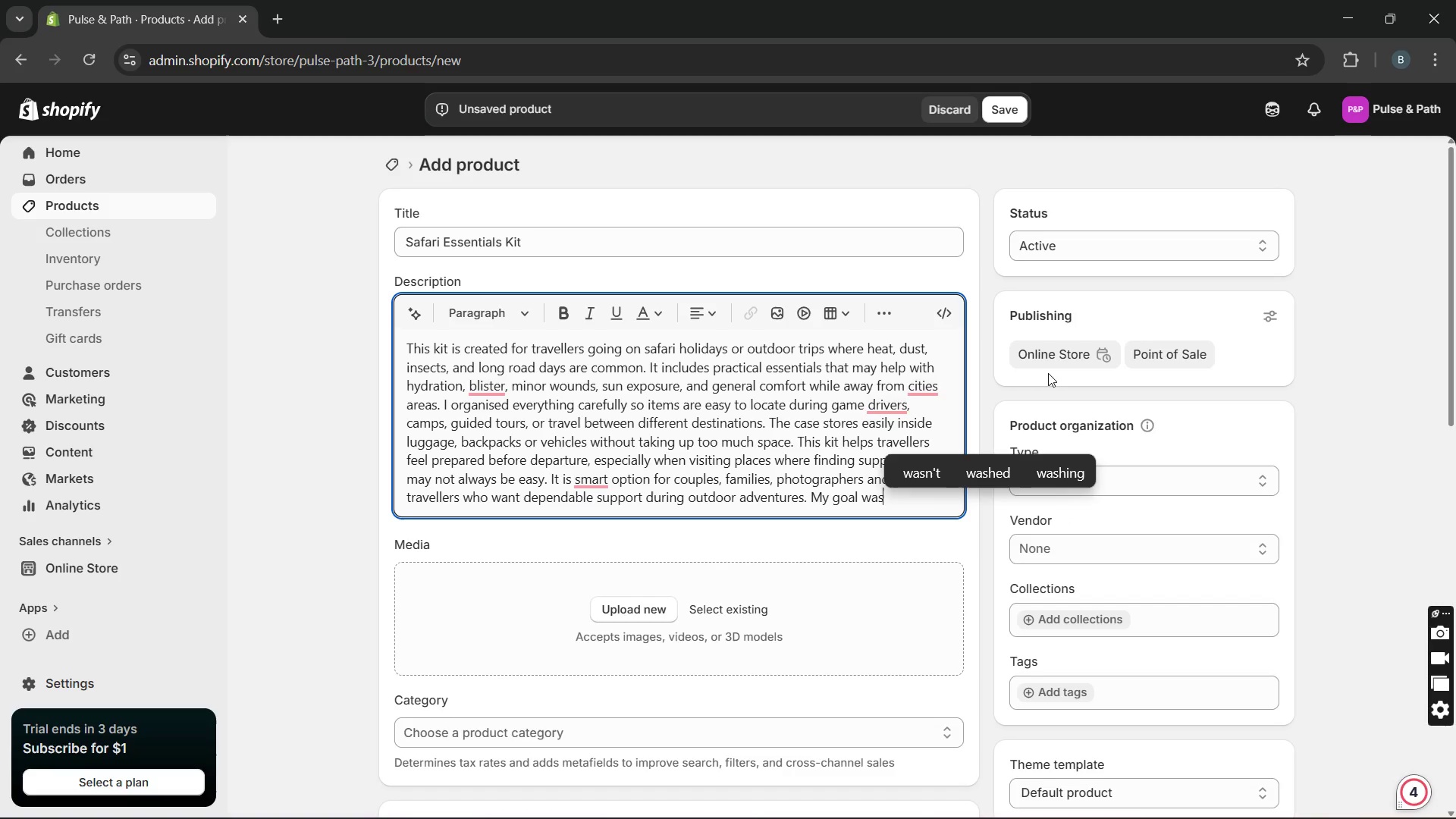 
type( to make safari travel )
 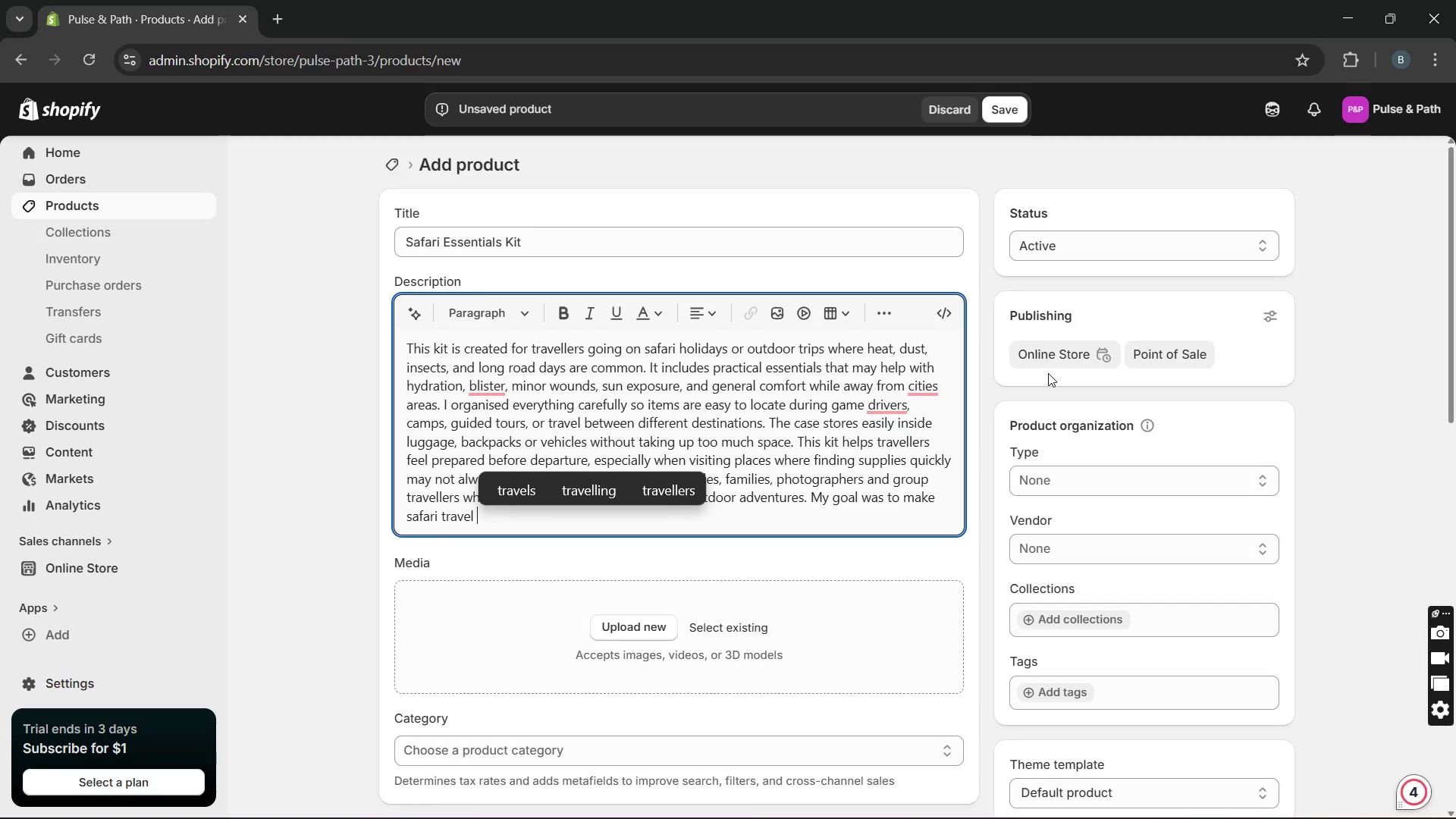 
wait(5.64)
 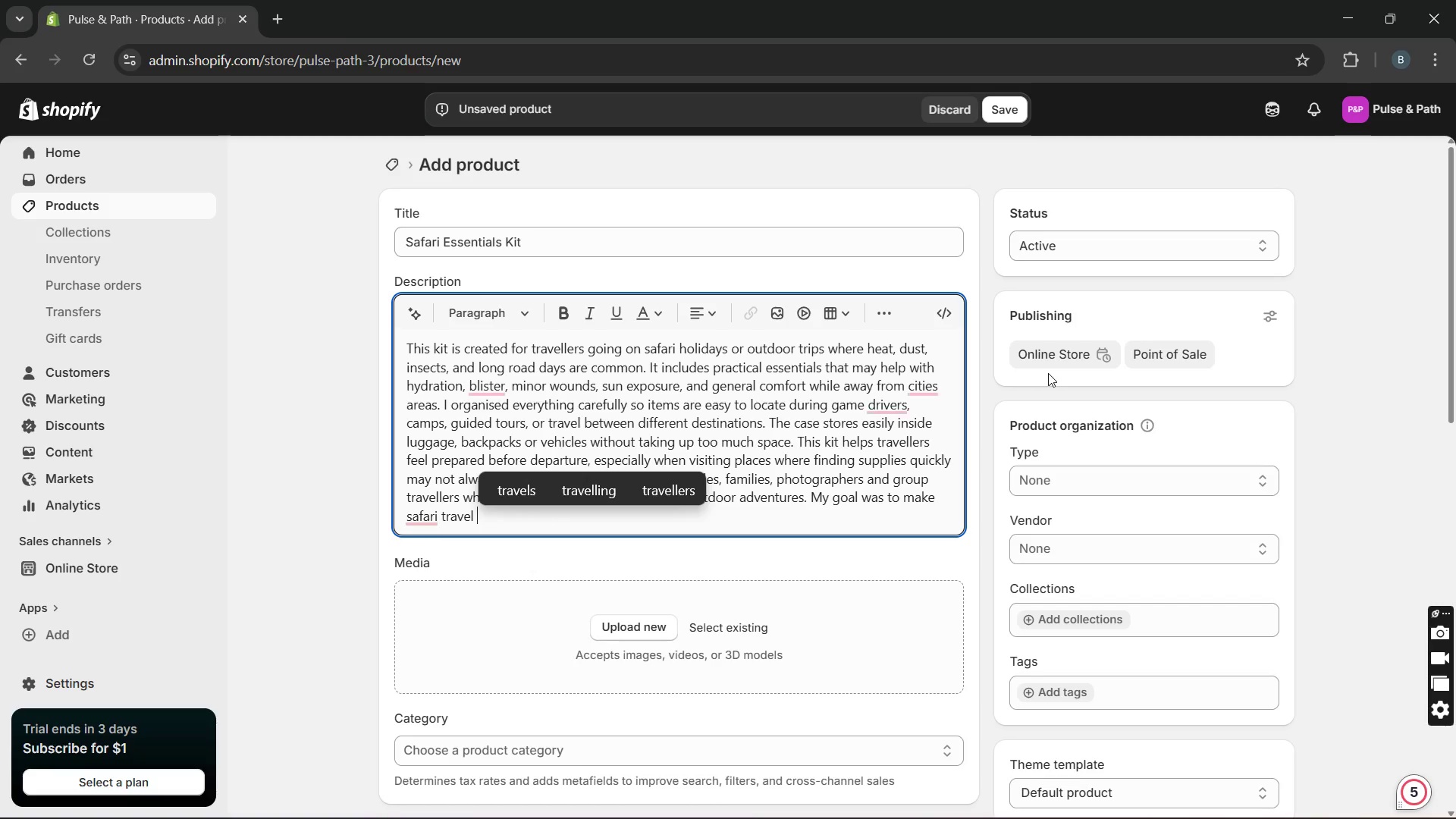 
type(feel ore organised, more cp)
key(Backspace)
type(omfortable, and easier to manage from start to finish.)
 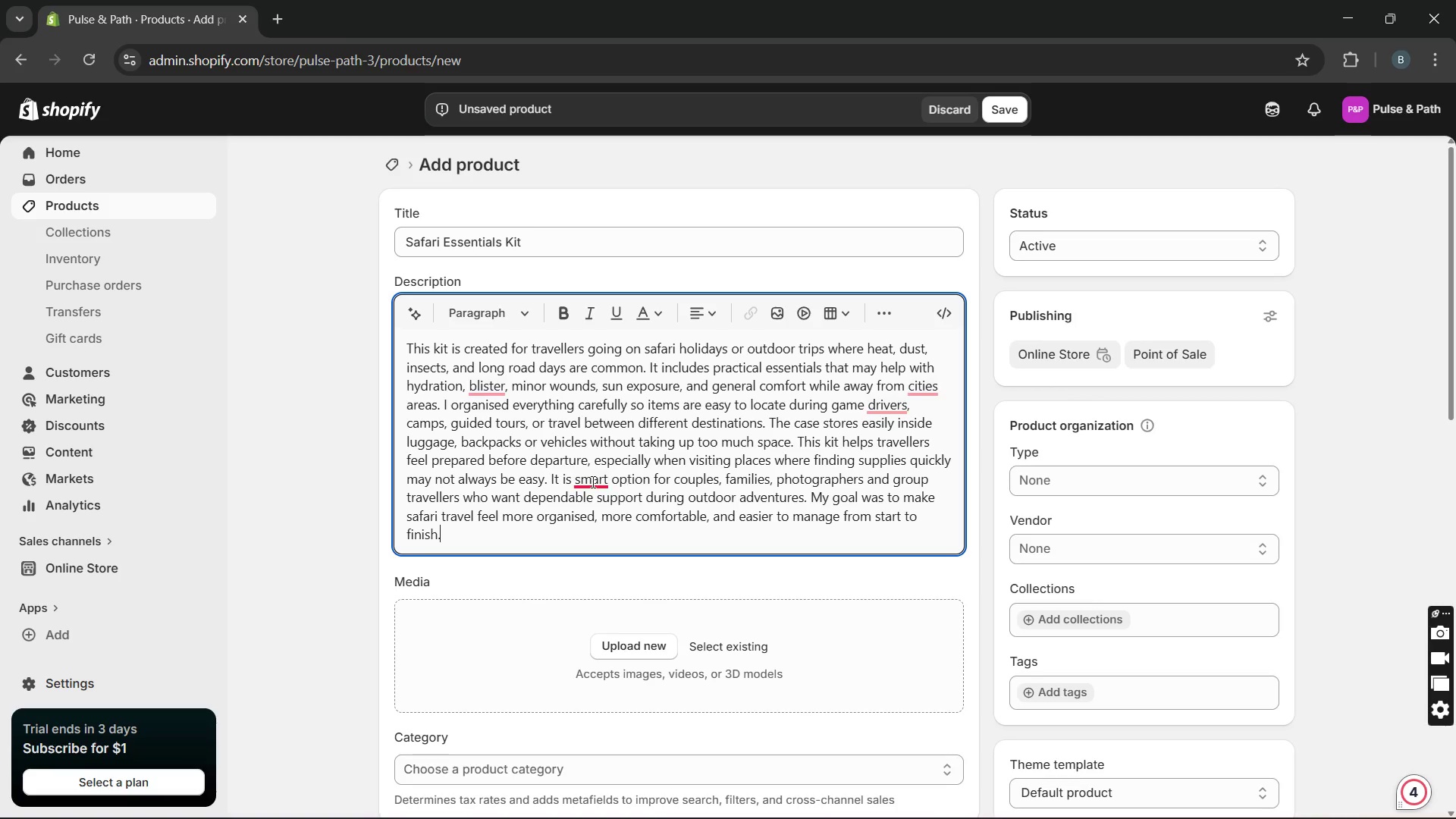 
left_click_drag(start_coordinate=[592, 513], to_coordinate=[601, 483])
 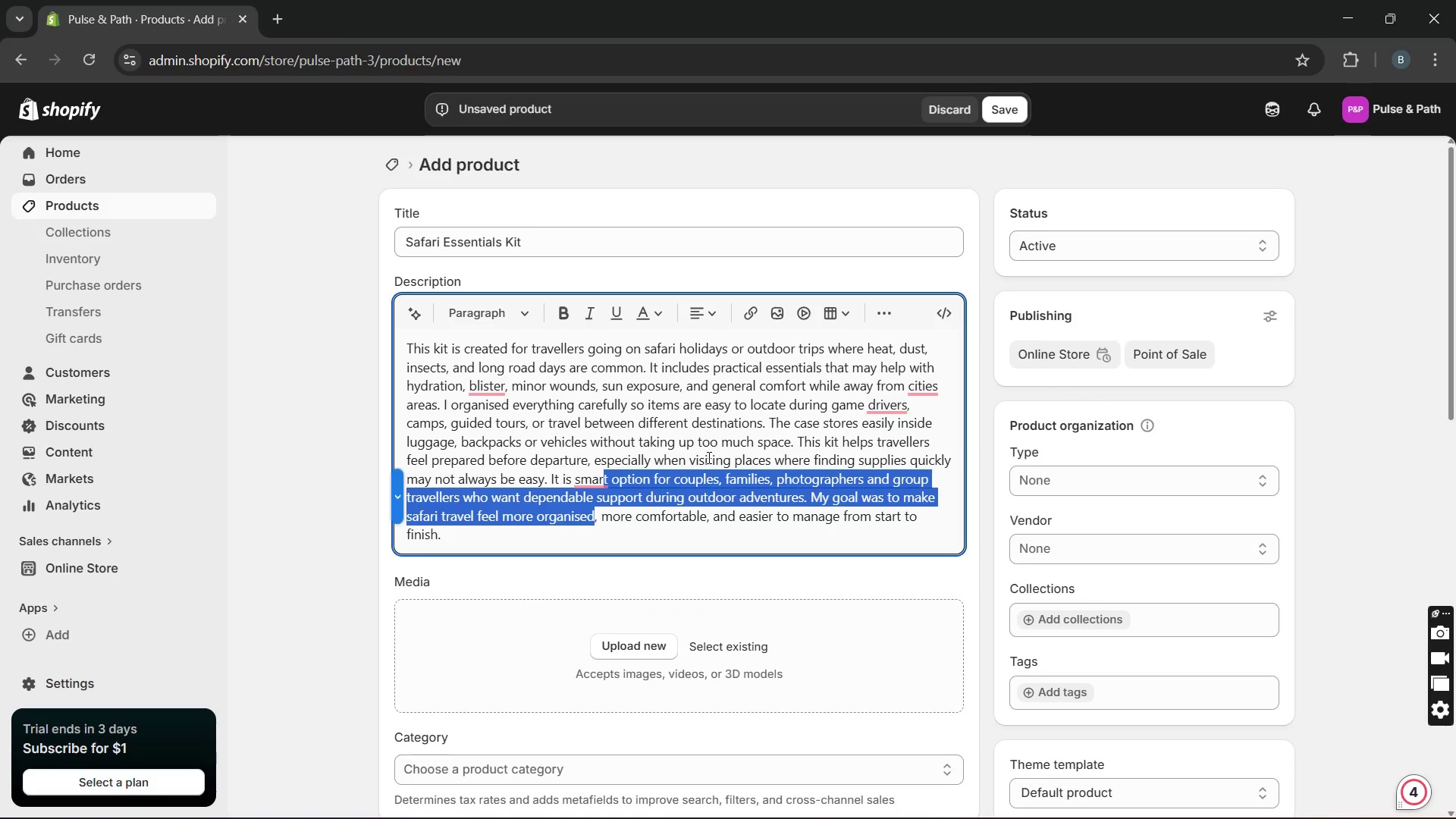 
left_click([708, 457])
 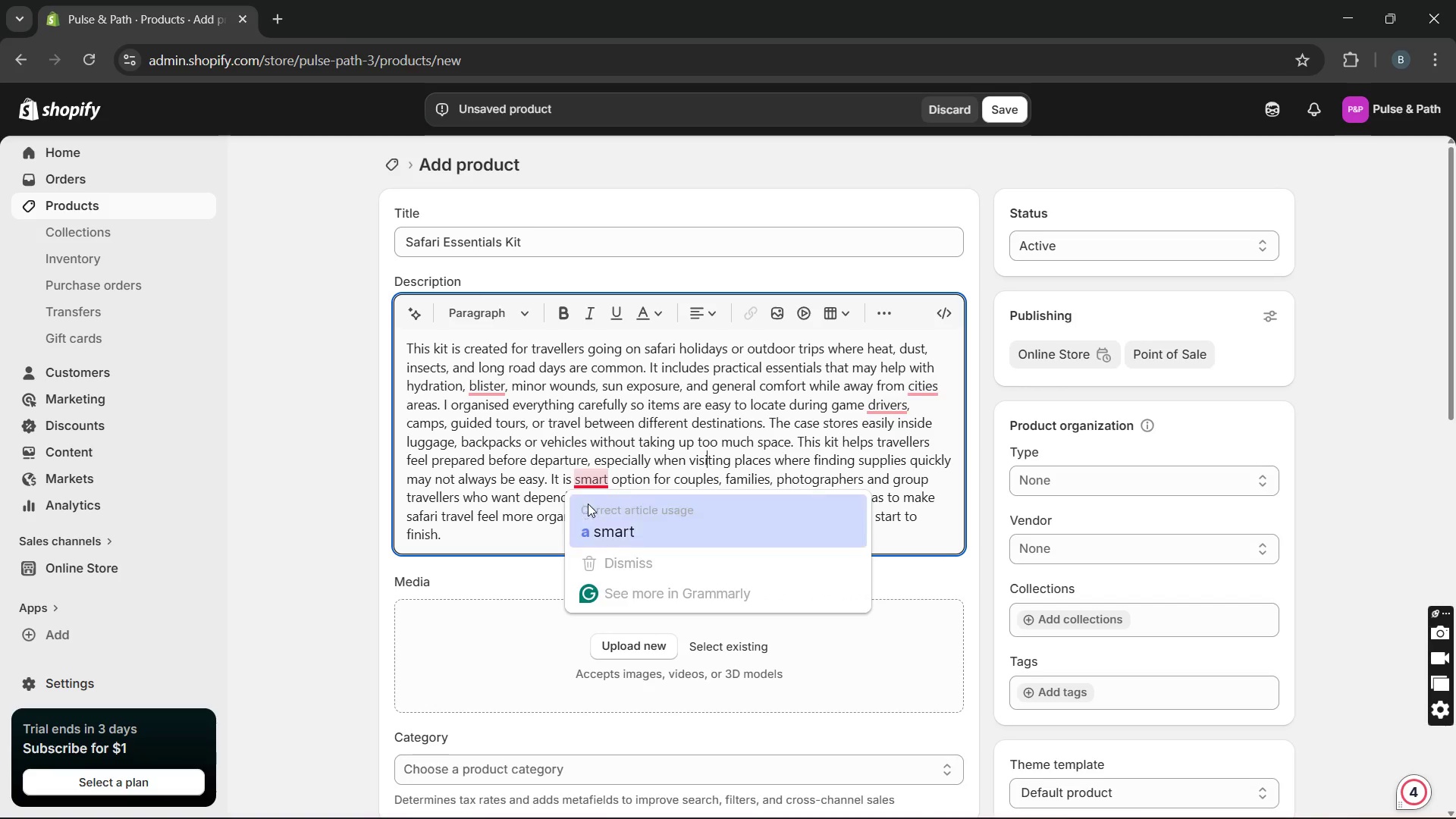 
left_click([588, 507])
 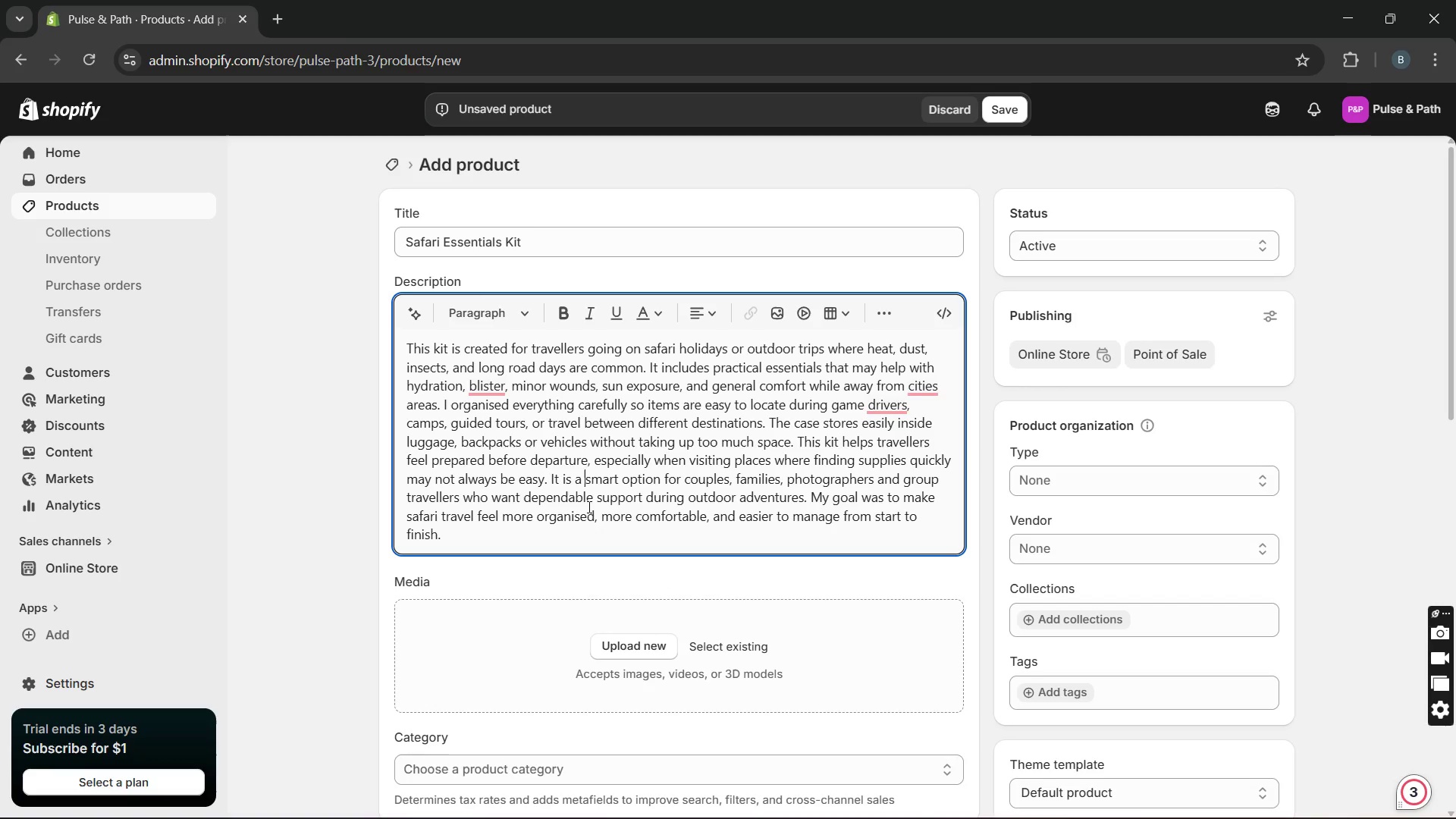 
hold_key(key=Unknown, duration=2.02)
 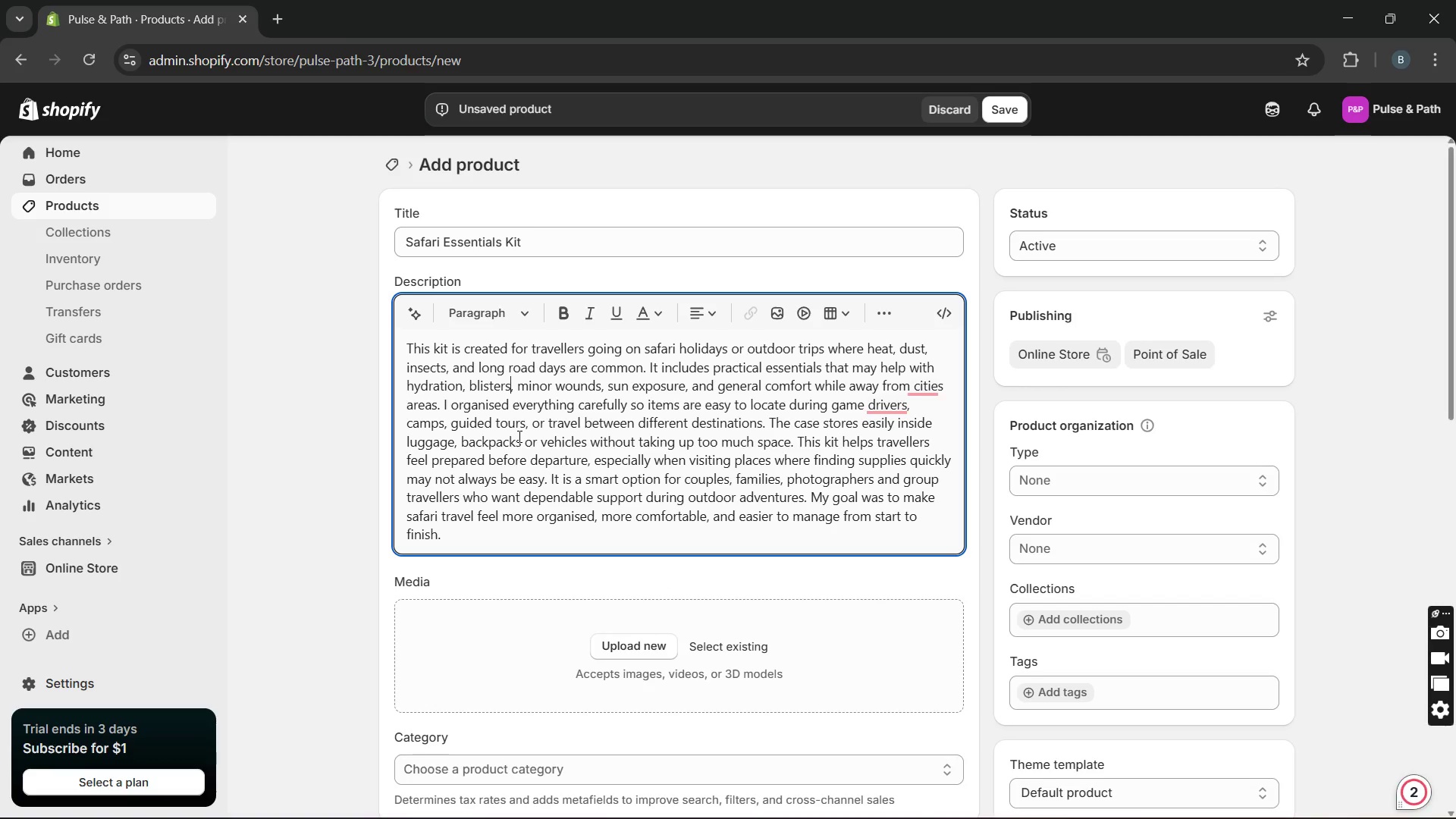 
left_click([518, 436])
 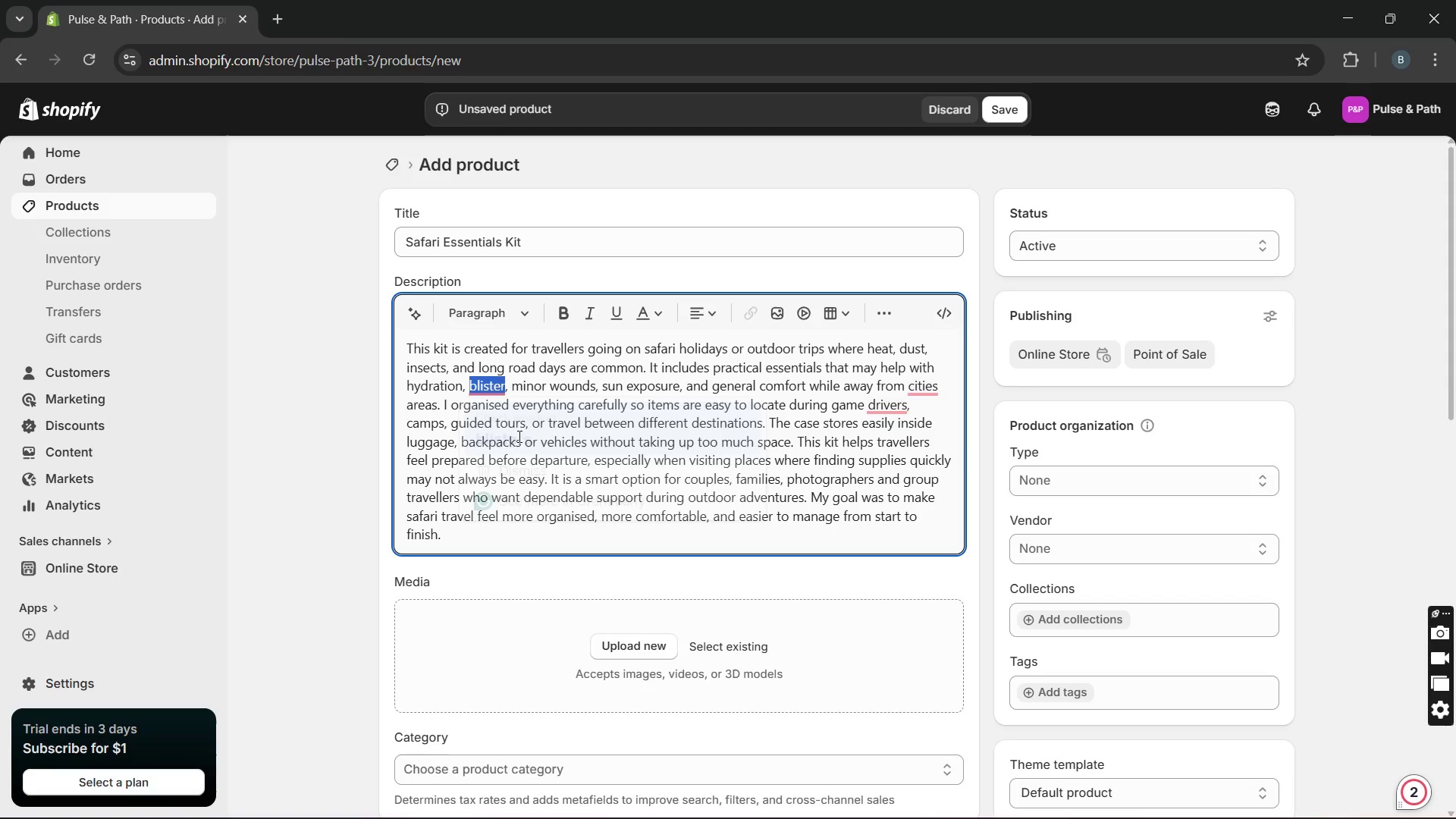 
key(Unknown)
 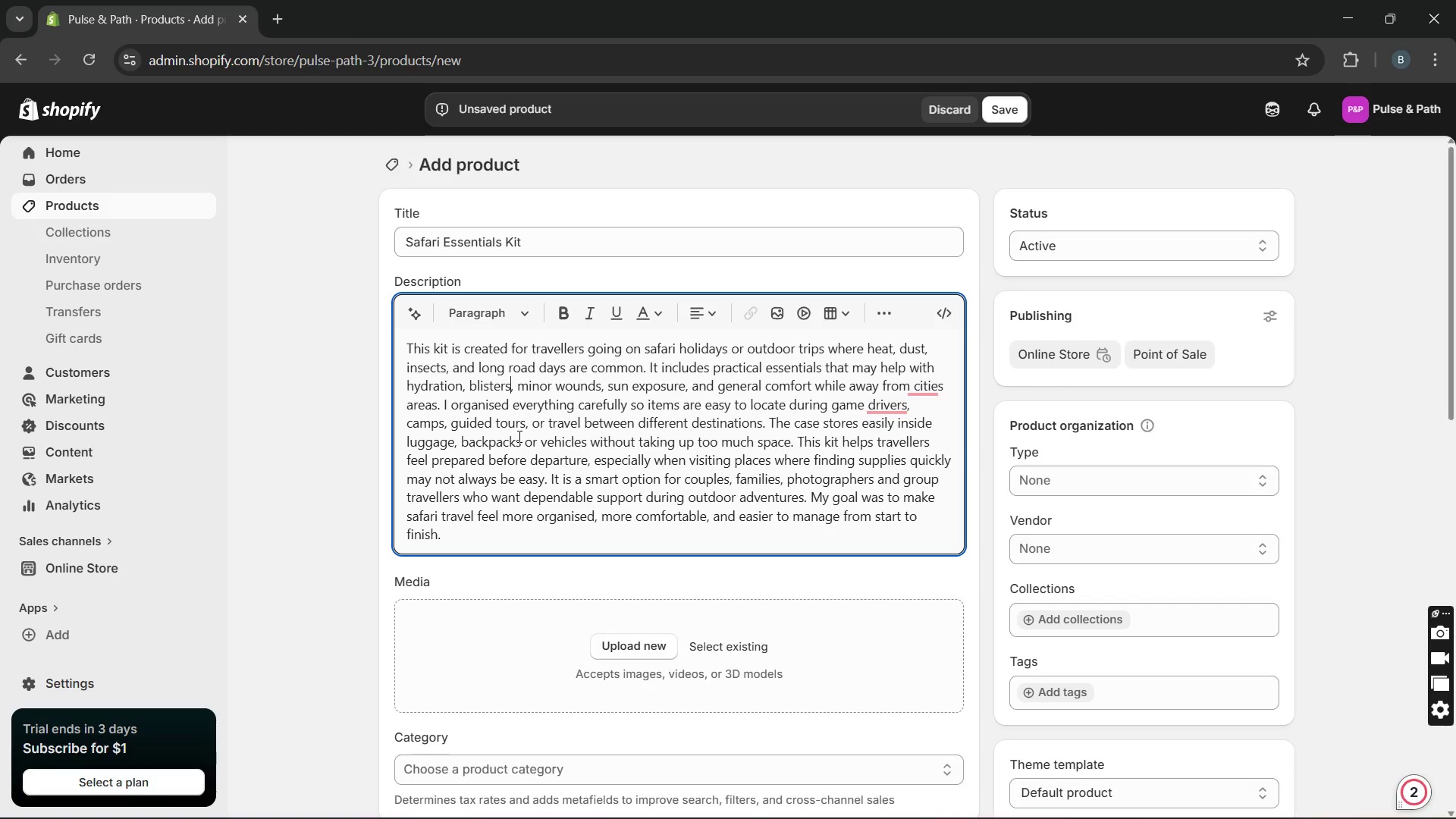 
key(Unknown)
 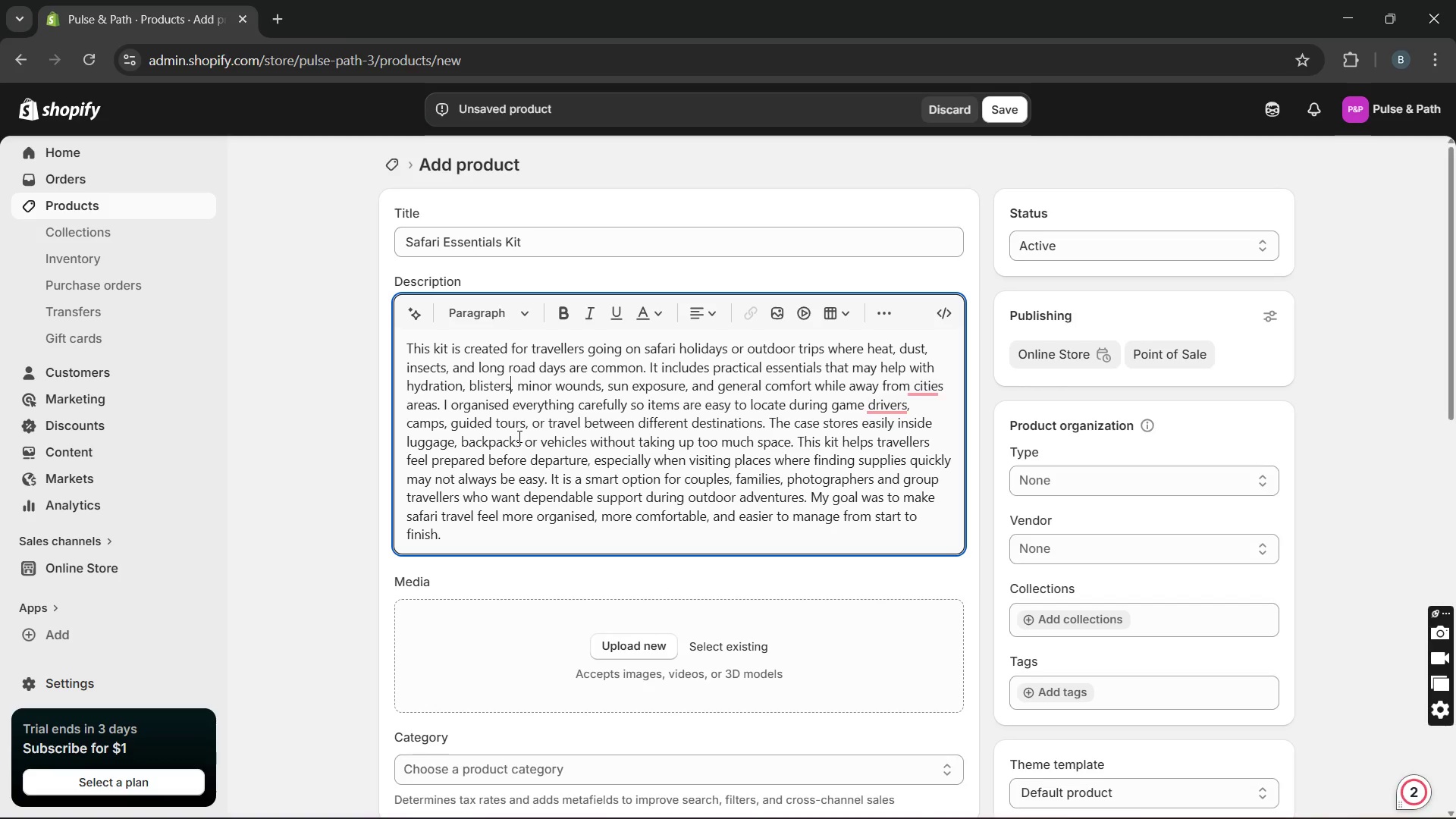 
key(Unknown)
 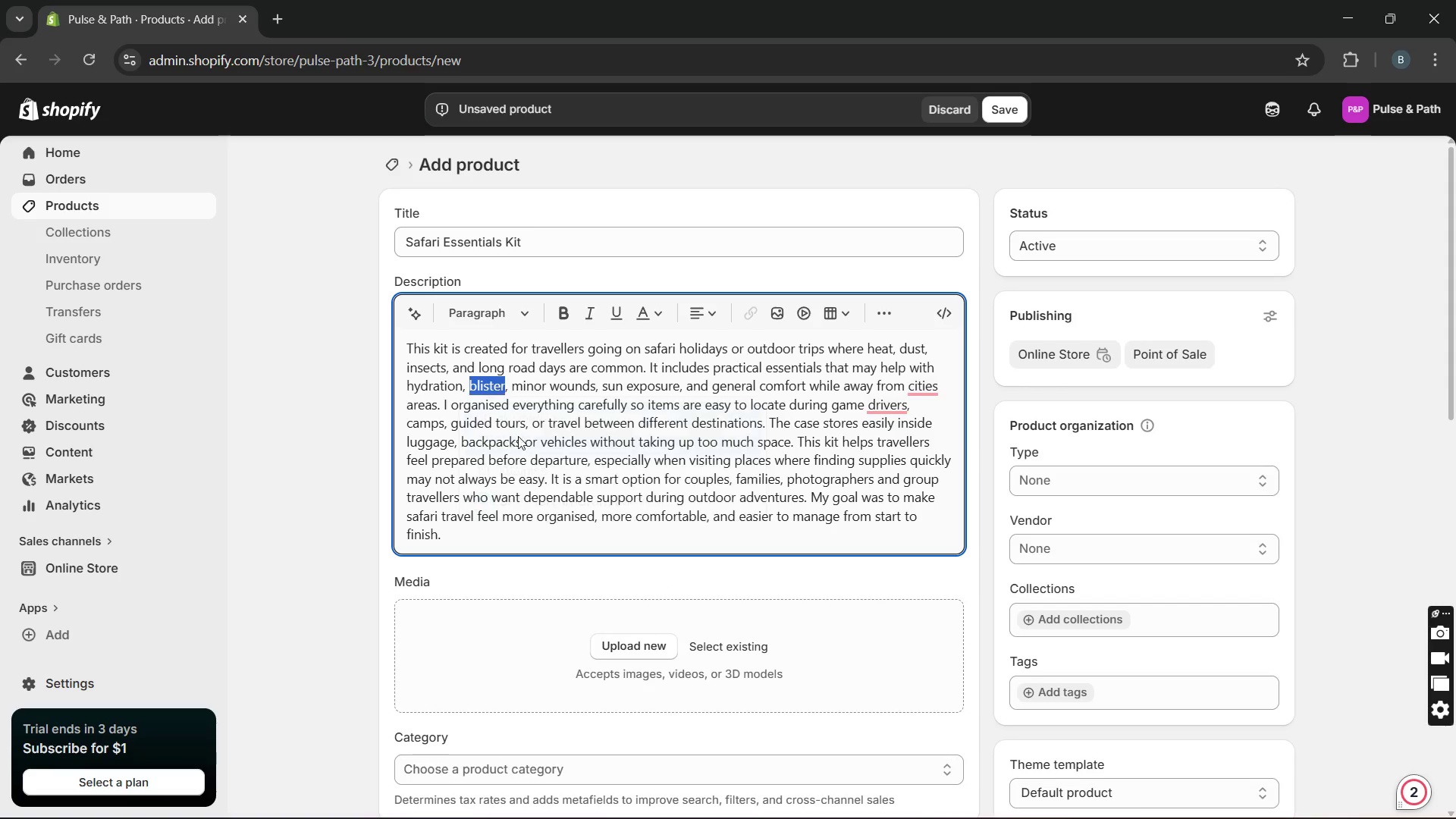 
hold_key(key=Unknown, duration=2.89)
 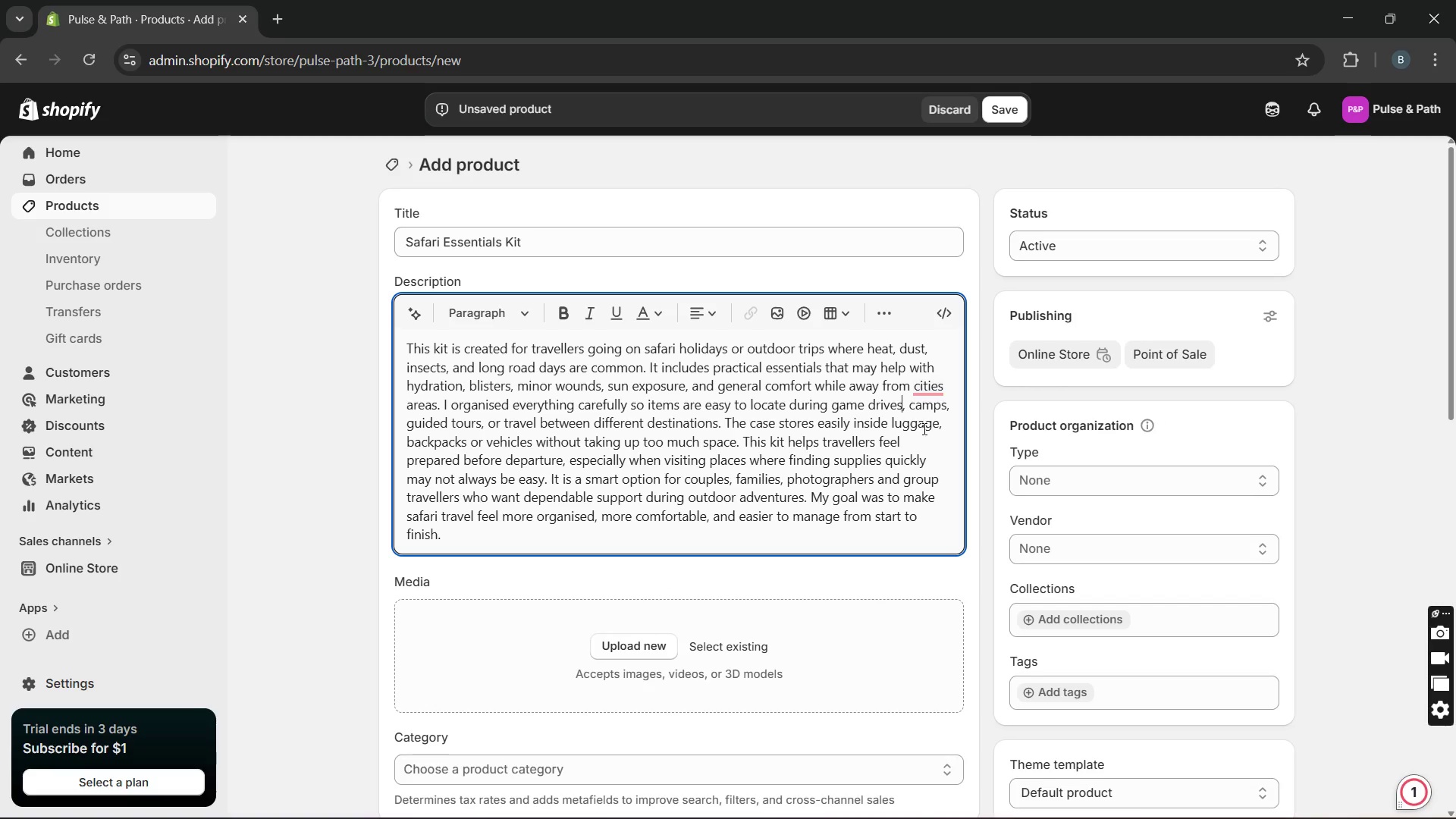 
left_click([897, 463])
 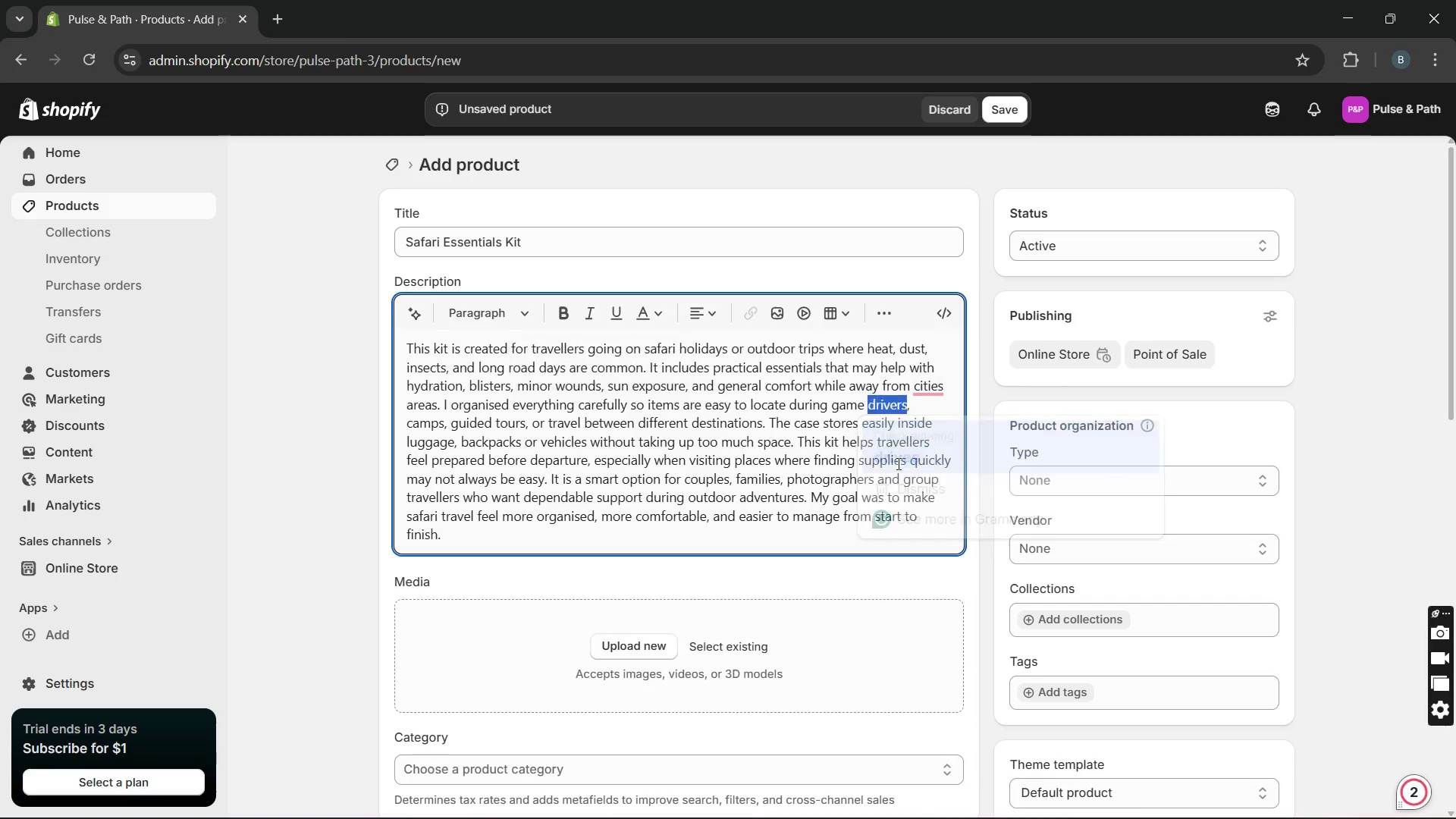 
key(Unknown)
 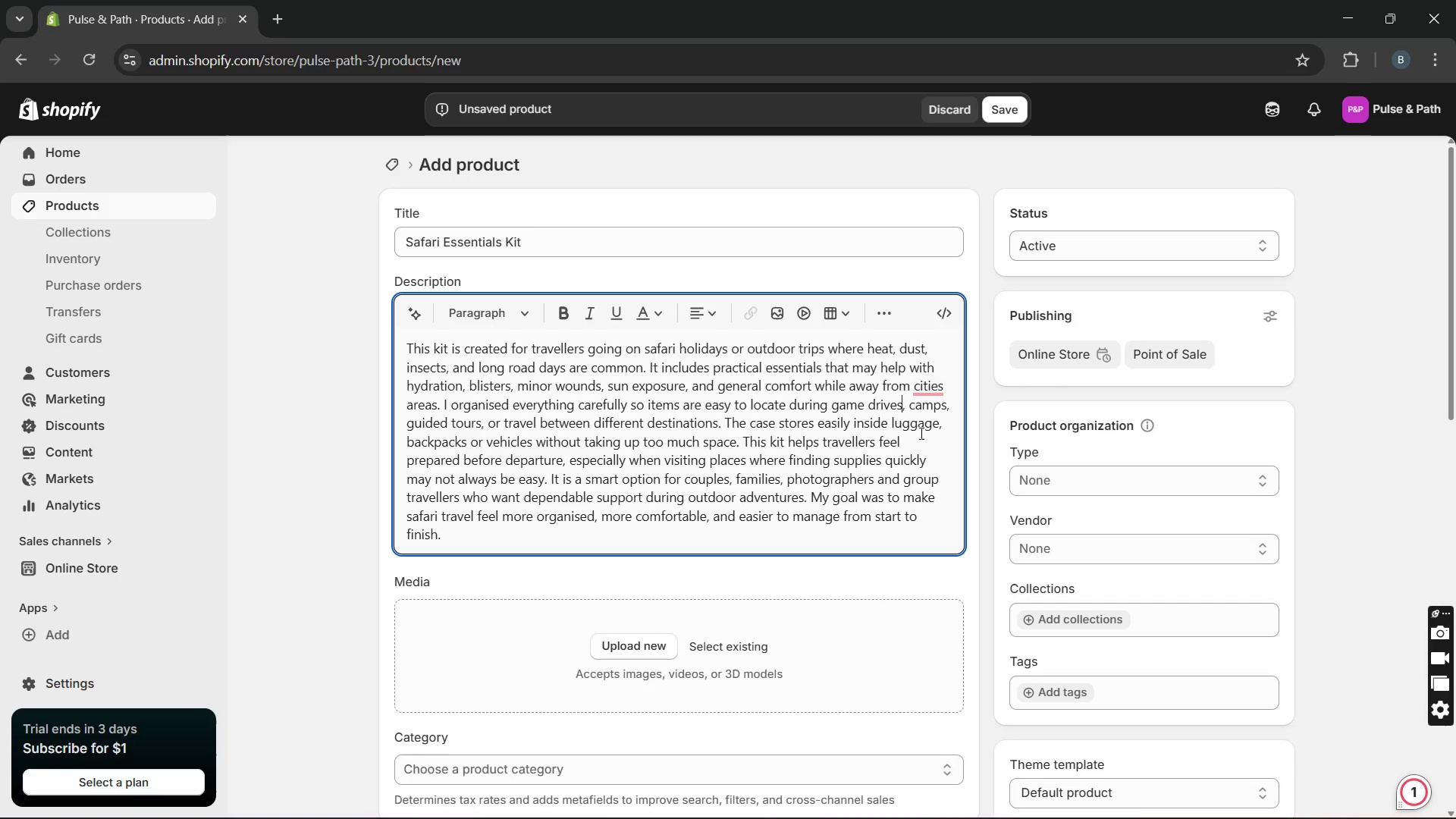 
key(Unknown)
 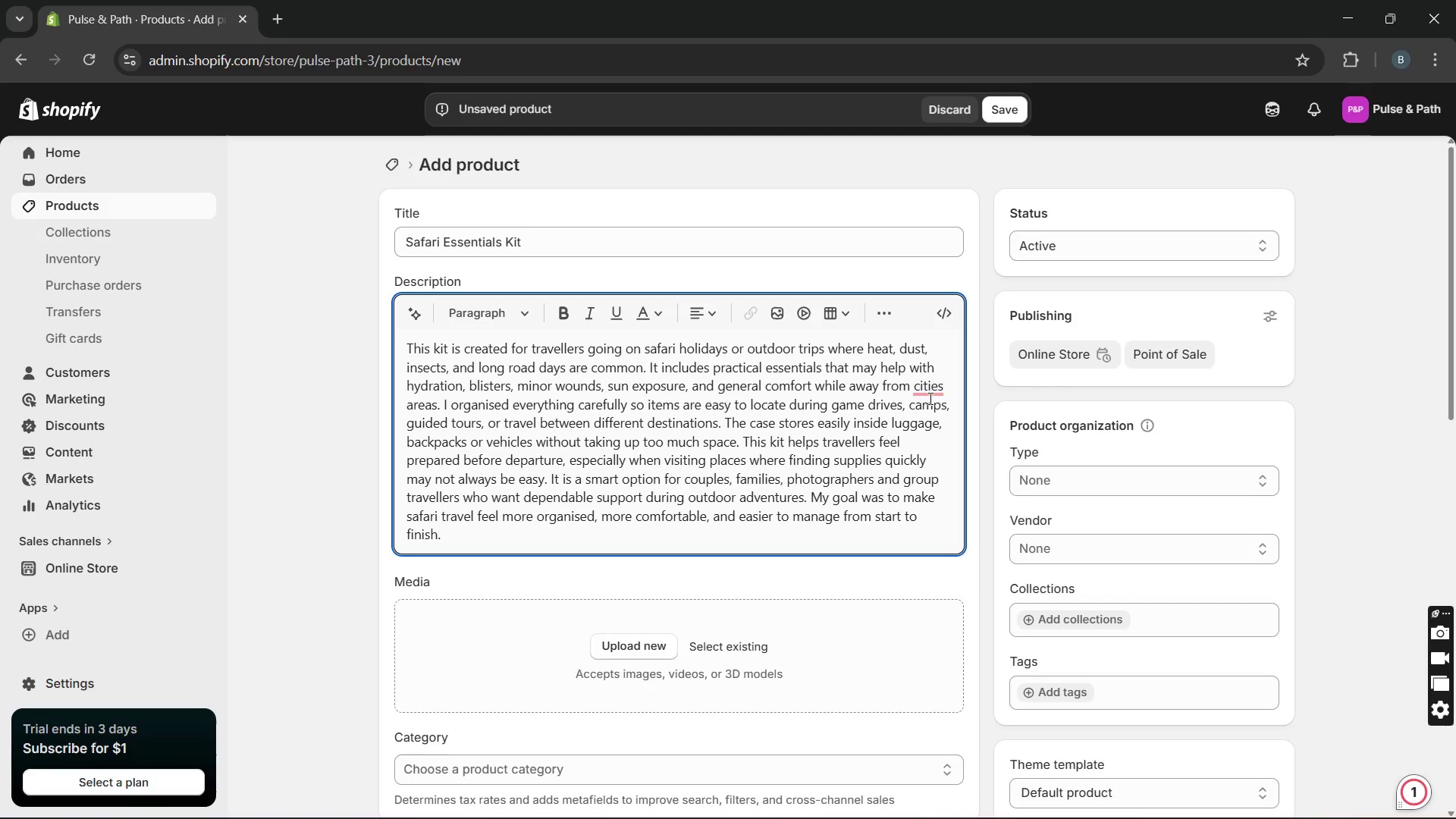 
key(Unknown)
 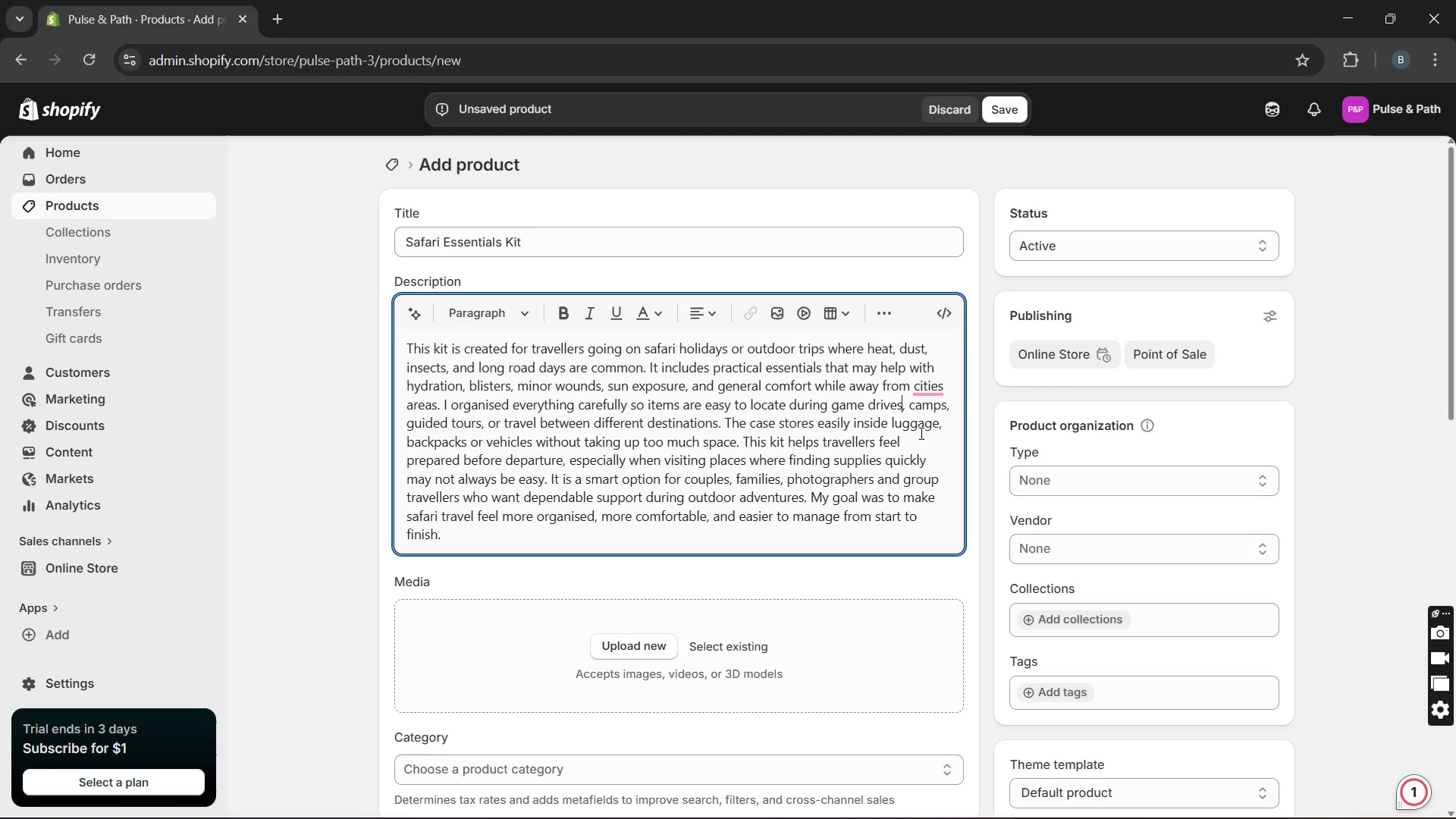 
mouse_move([927, 414])
 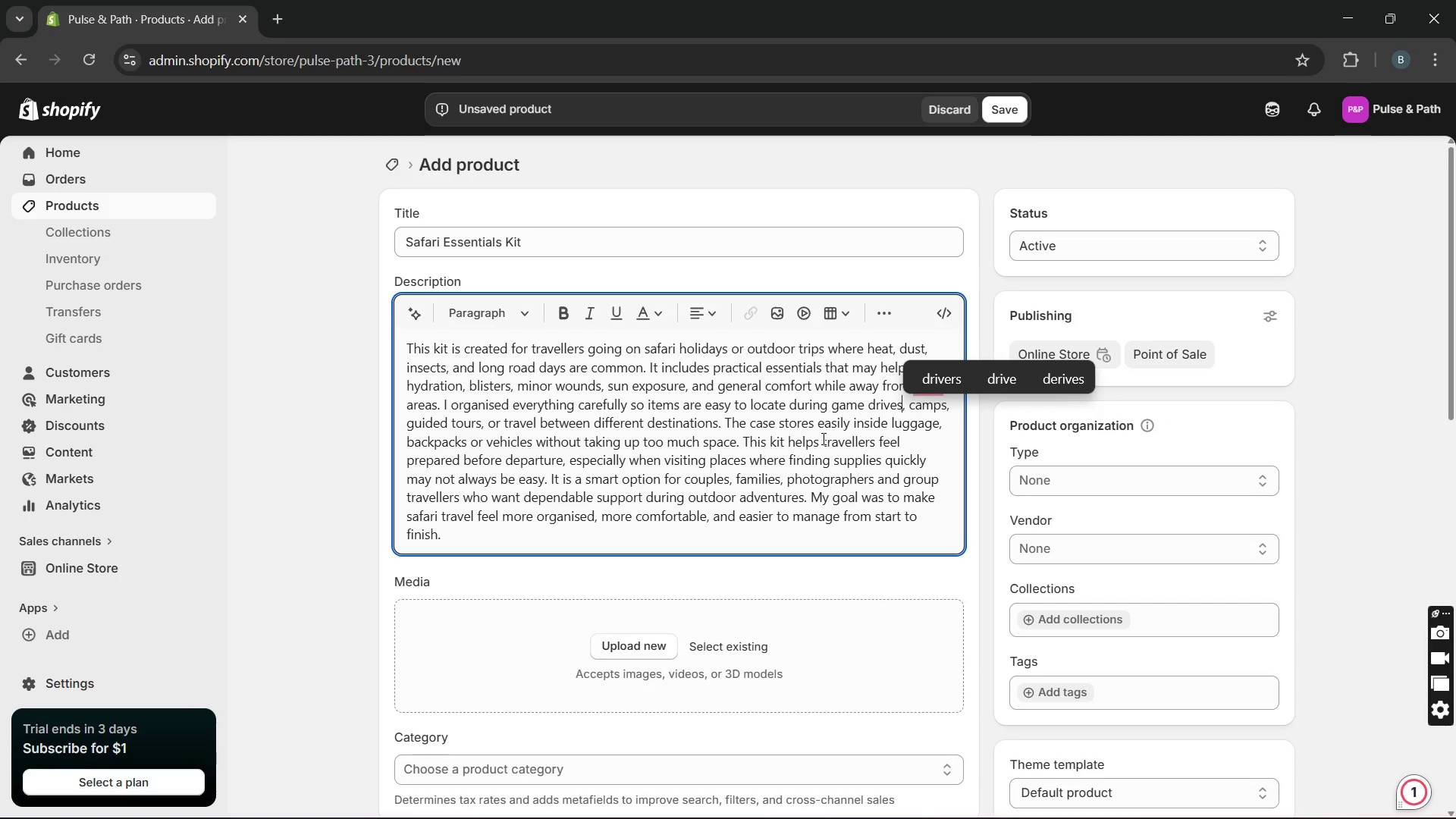 
left_click([822, 438])
 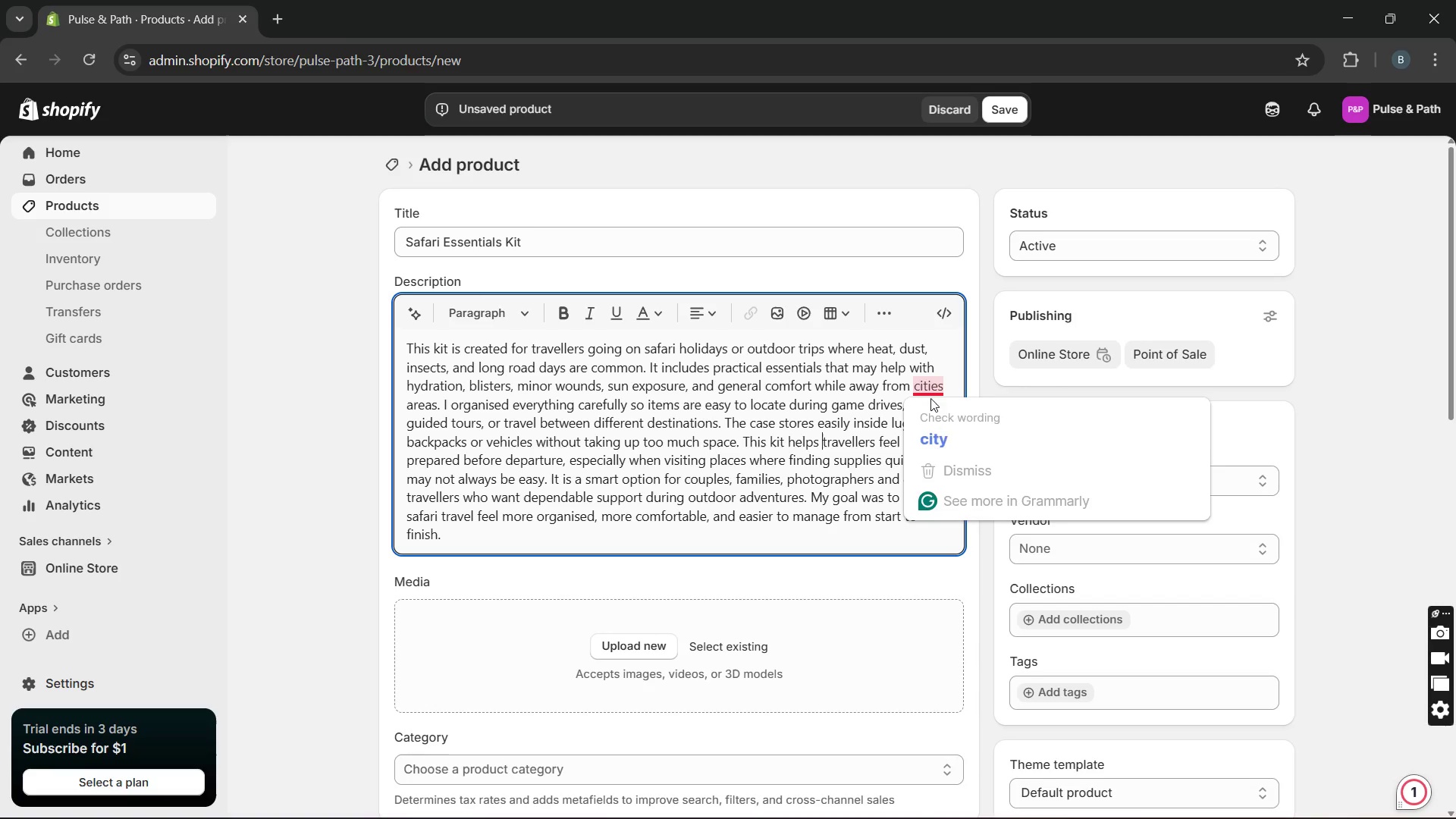 
left_click([930, 413])
 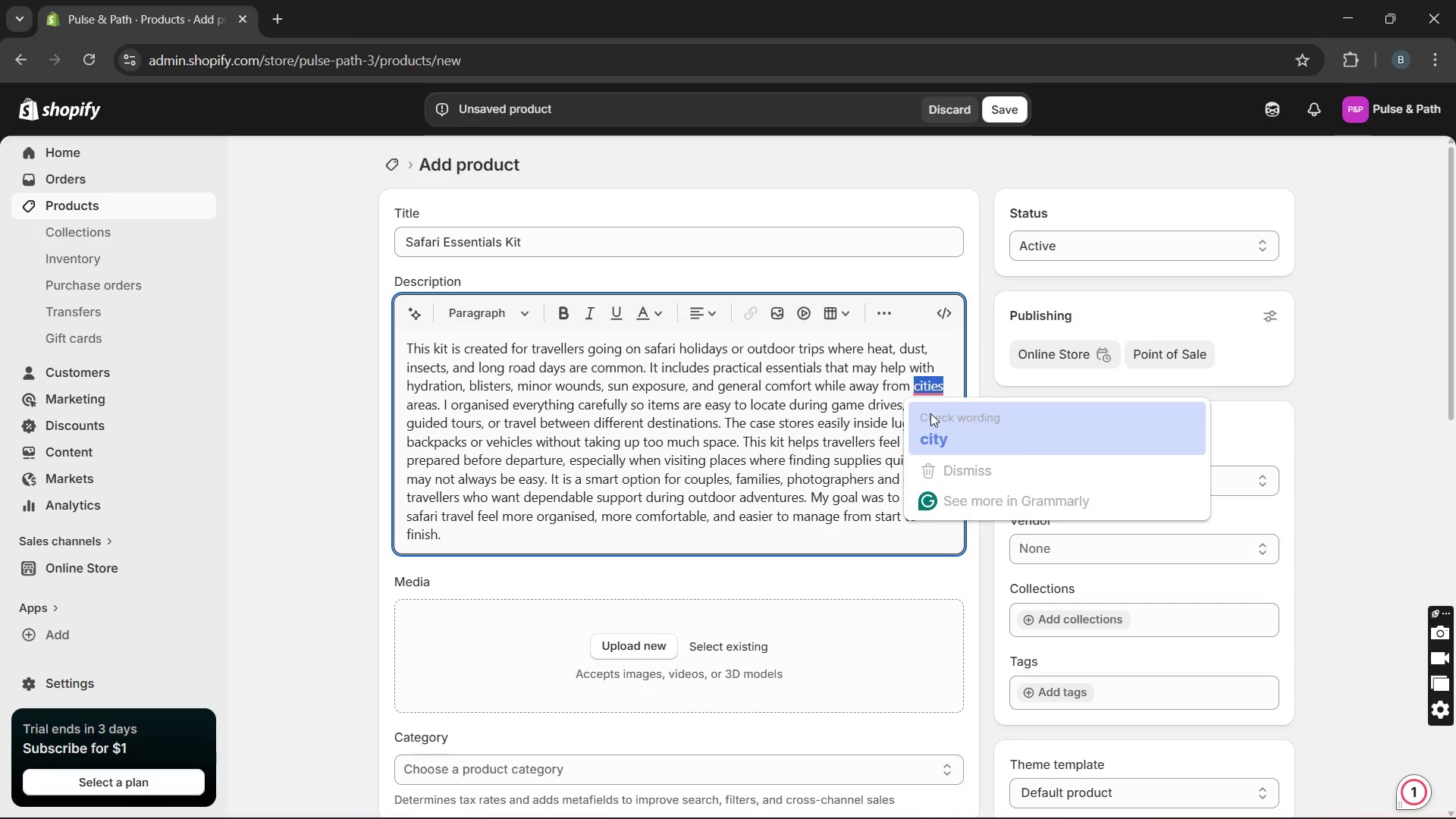 
key(Unknown)
 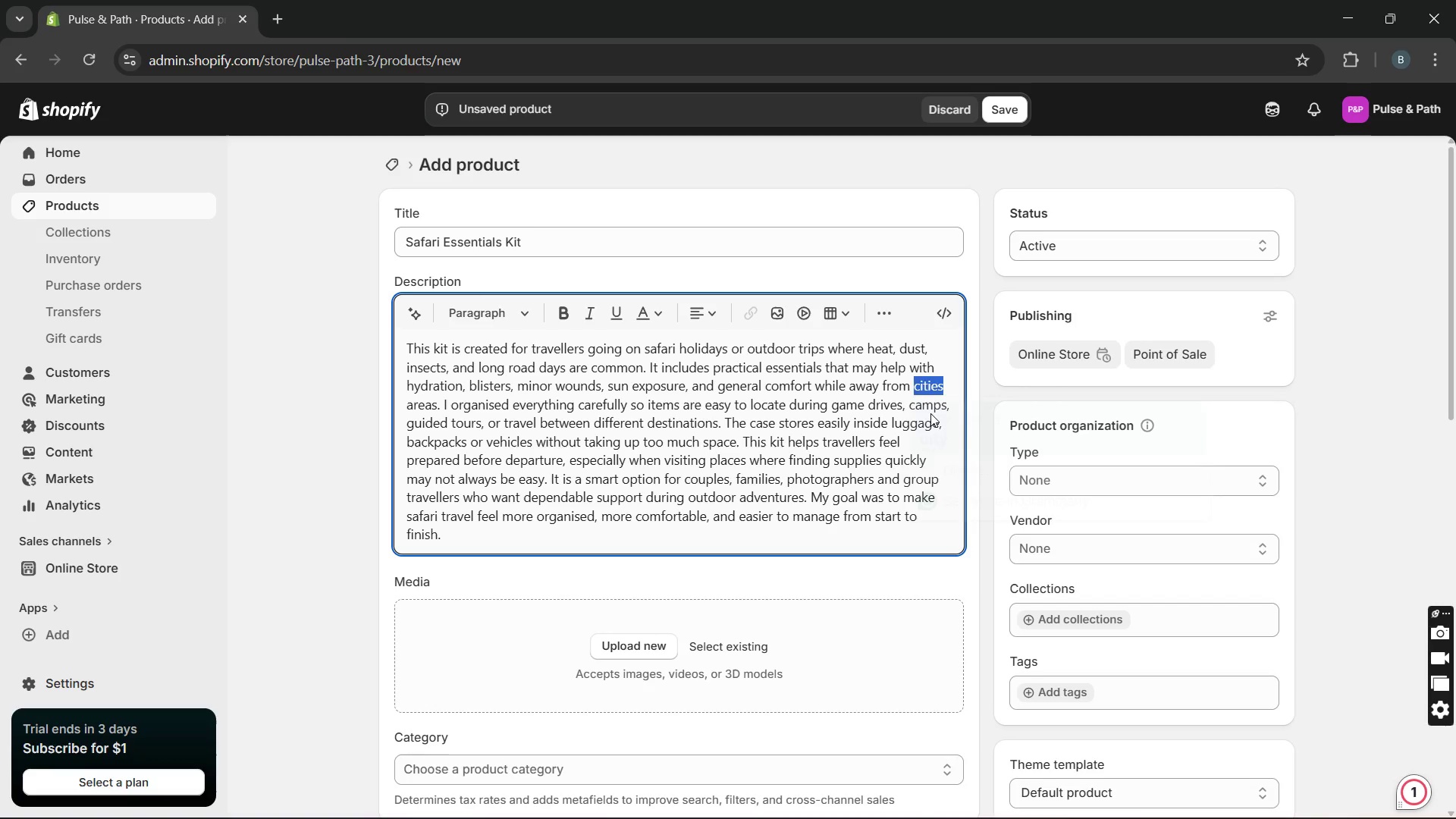 
key(Unknown)
 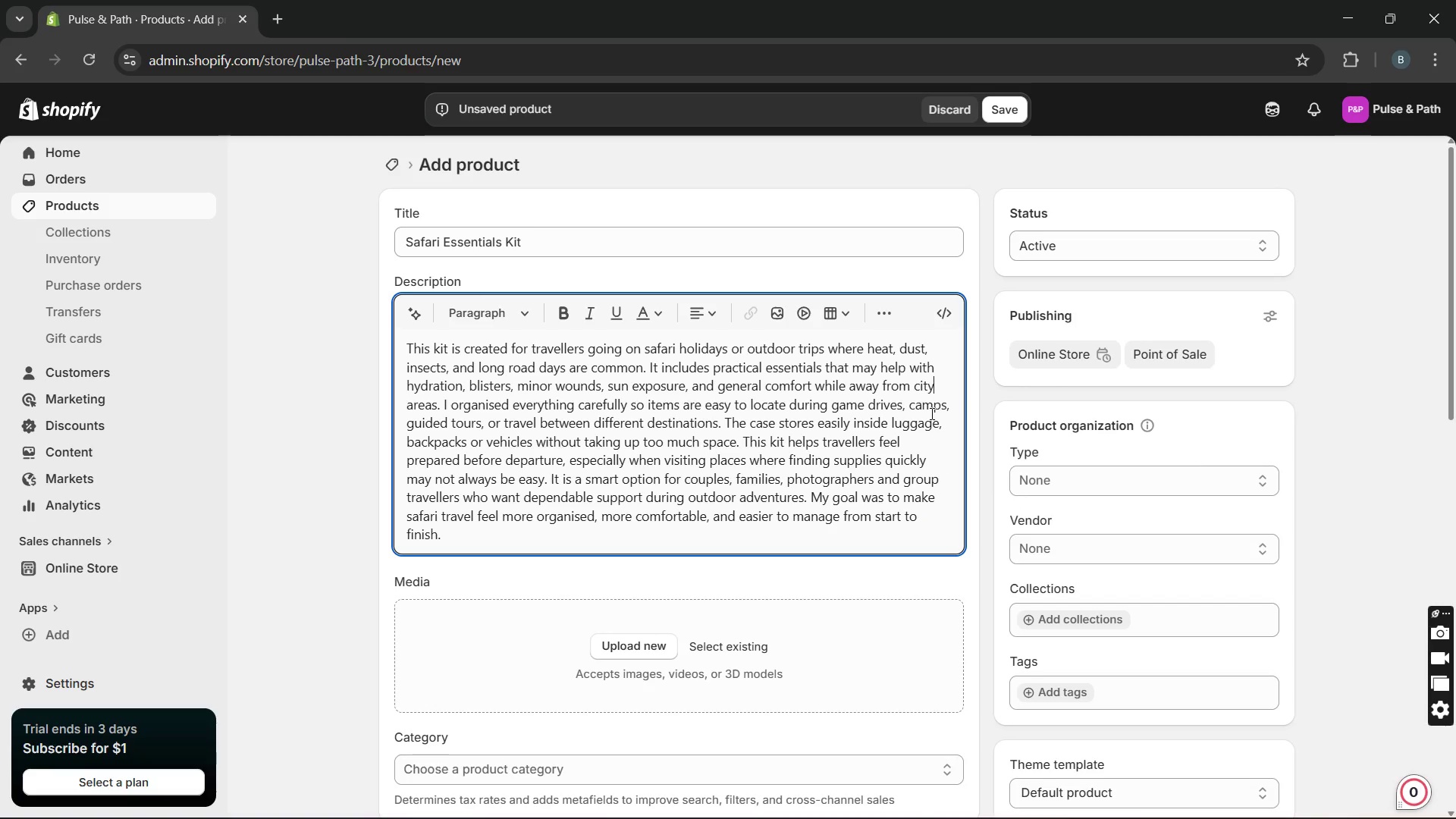 
wait(5.61)
 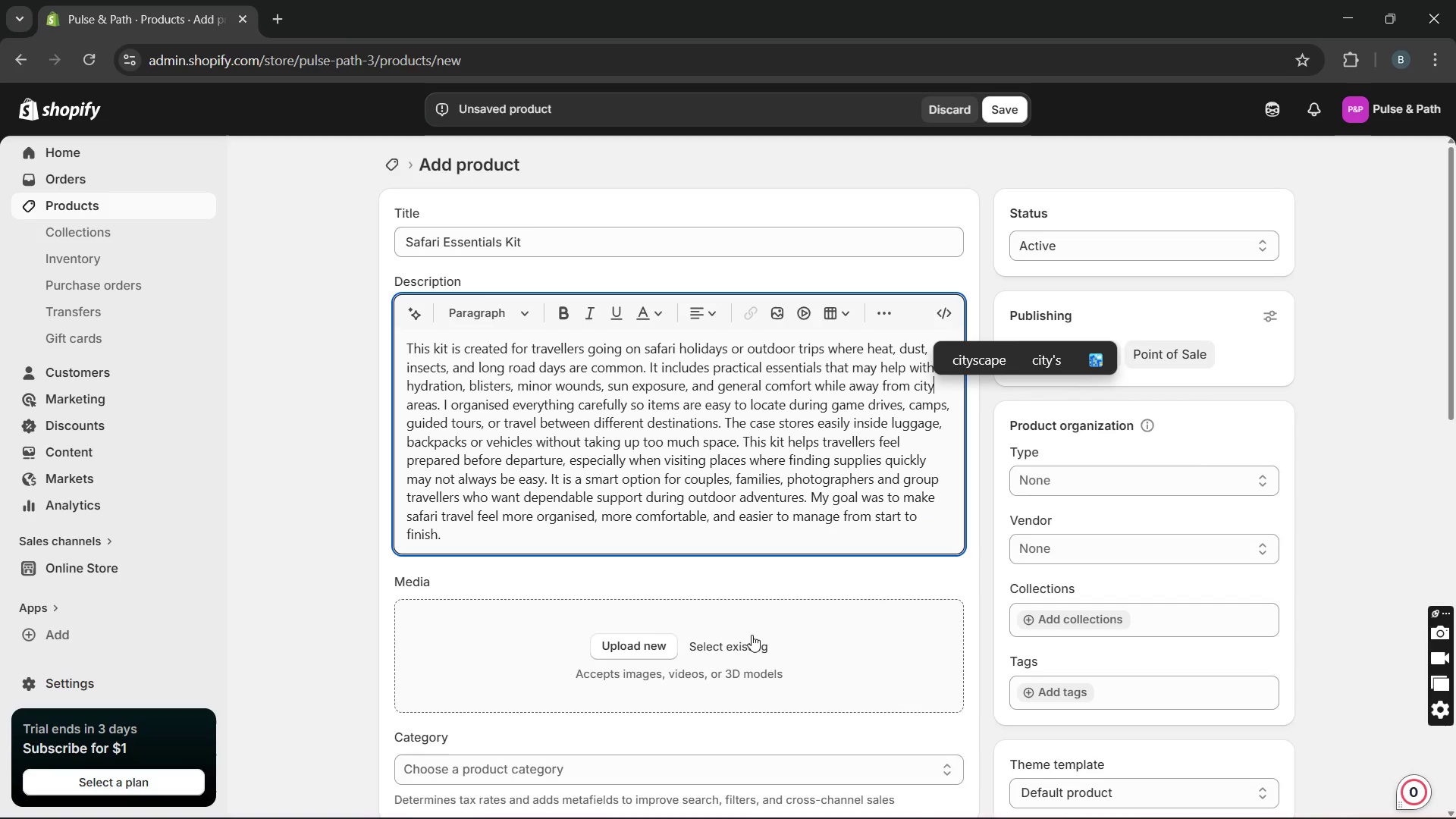 
left_click([632, 559])
 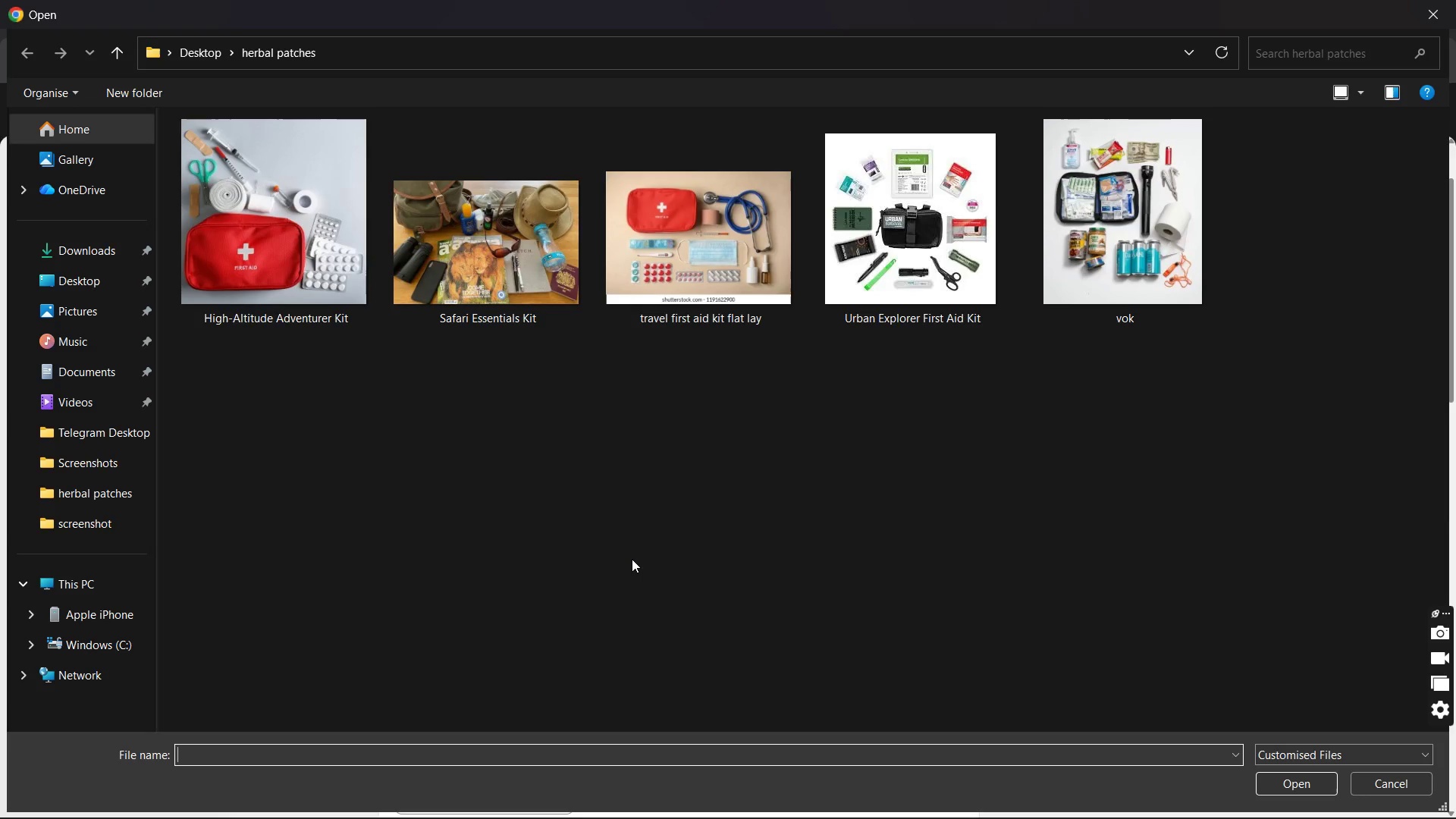 
wait(15.41)
 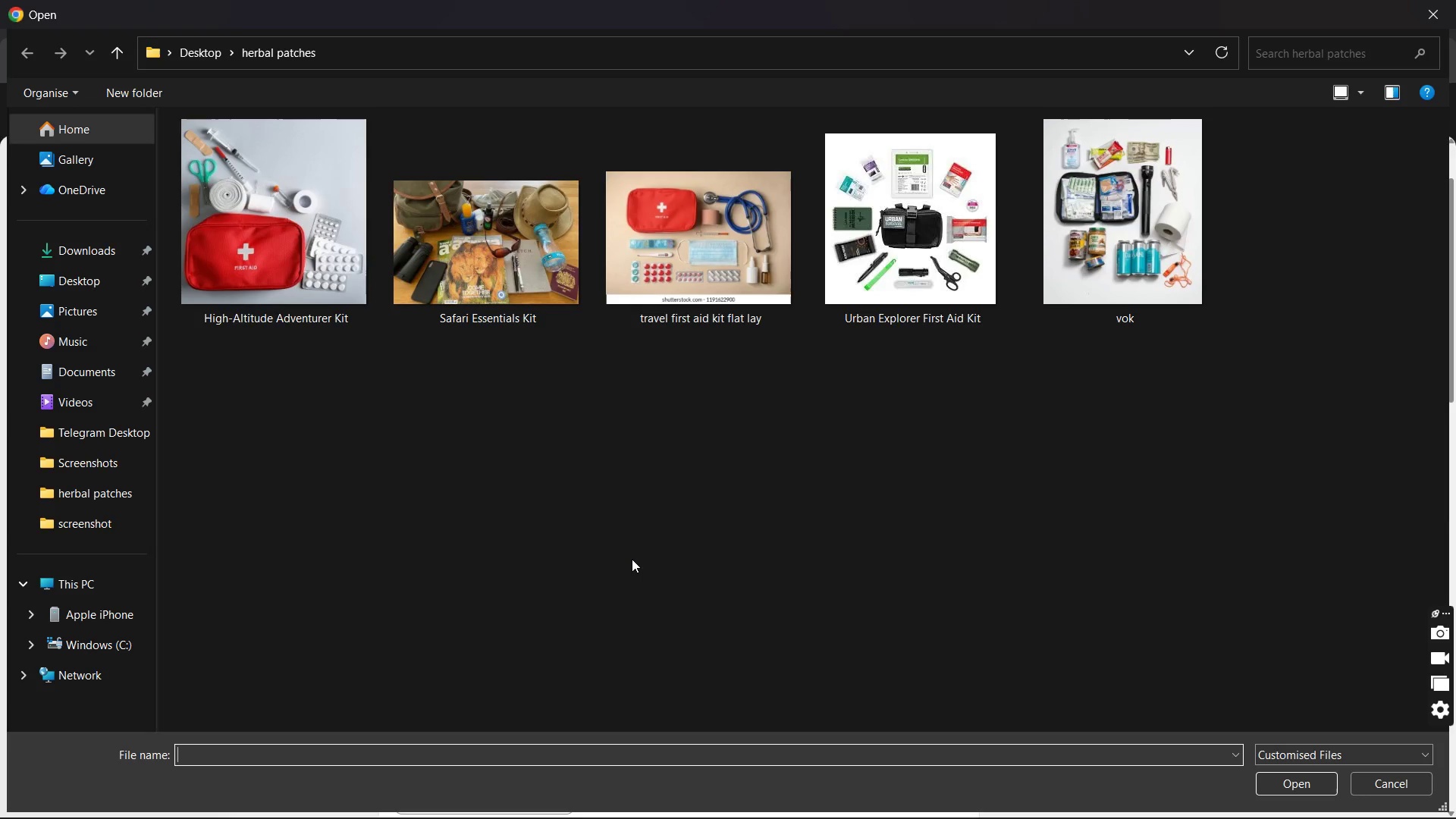 
double_click([541, 312])
 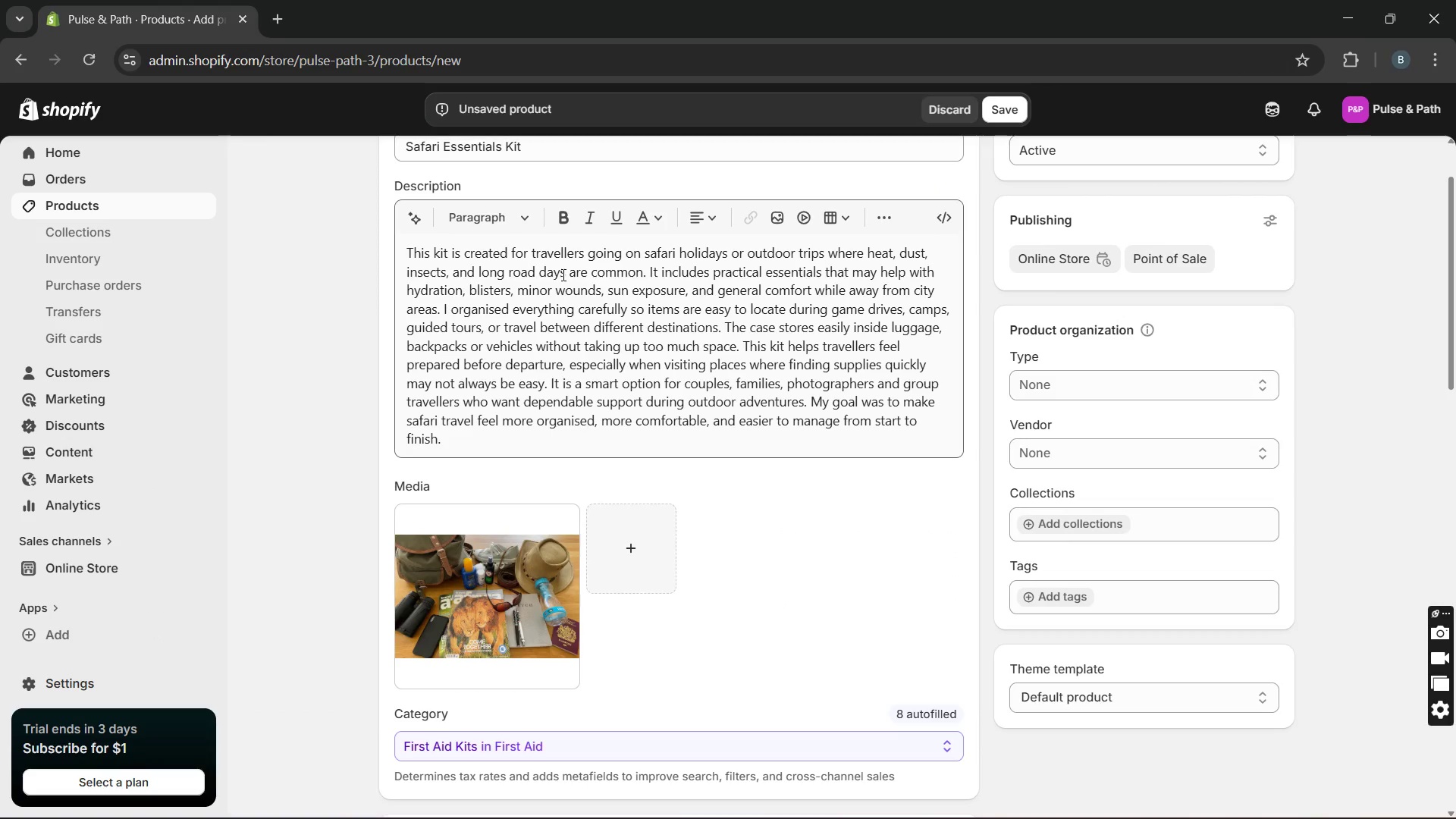 
wait(19.27)
 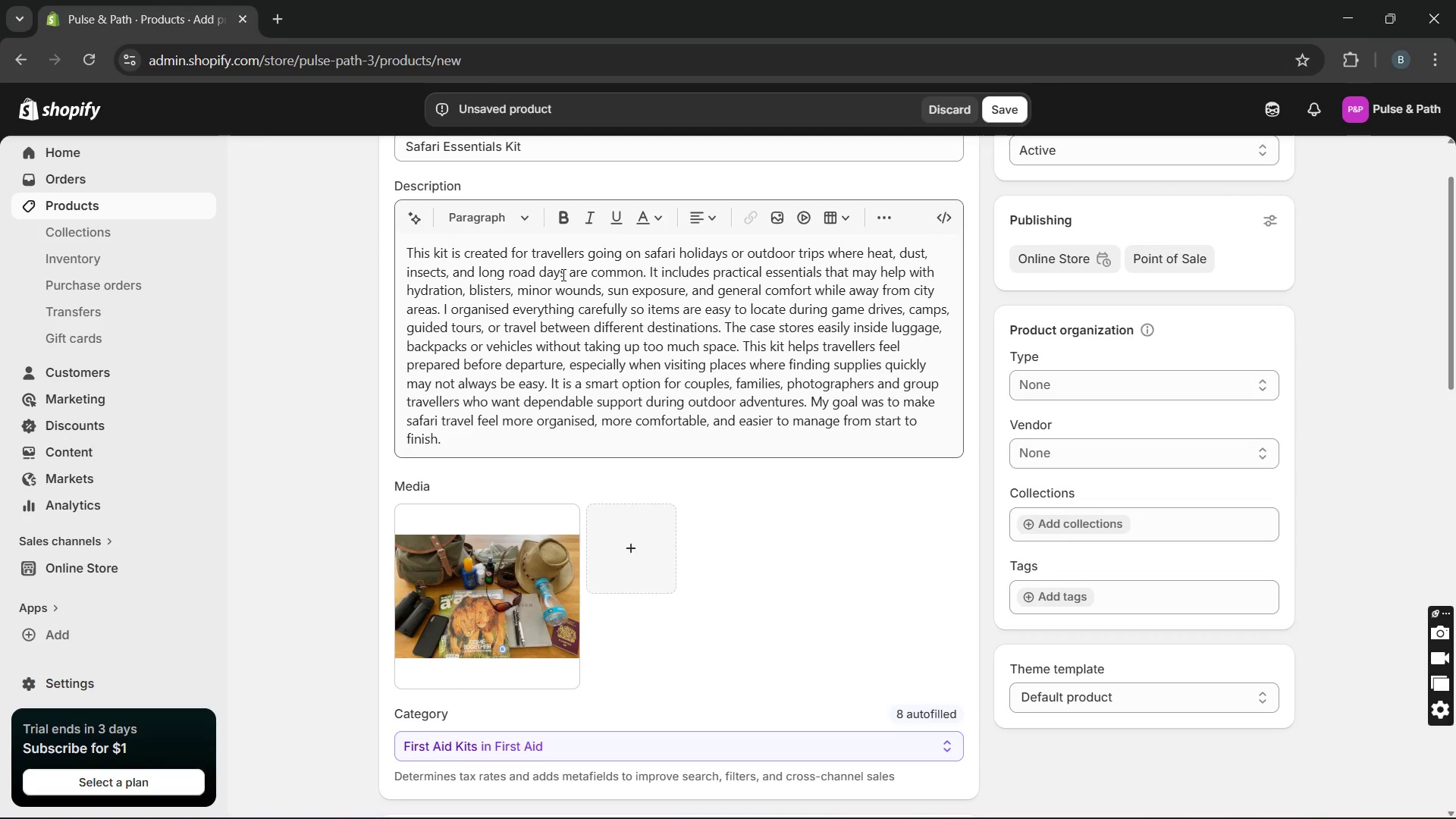 
left_click([439, 592])
 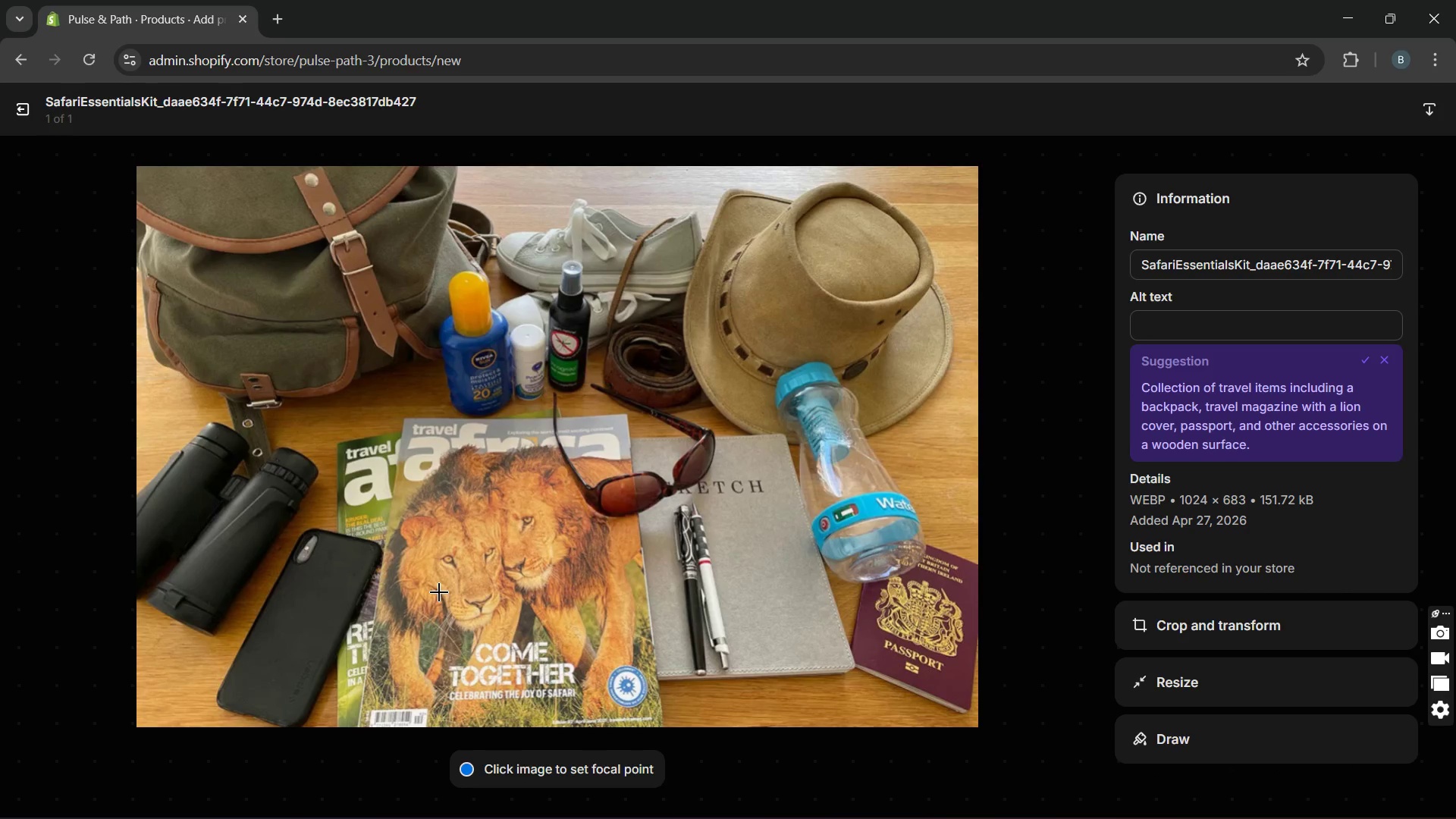 
wait(10.0)
 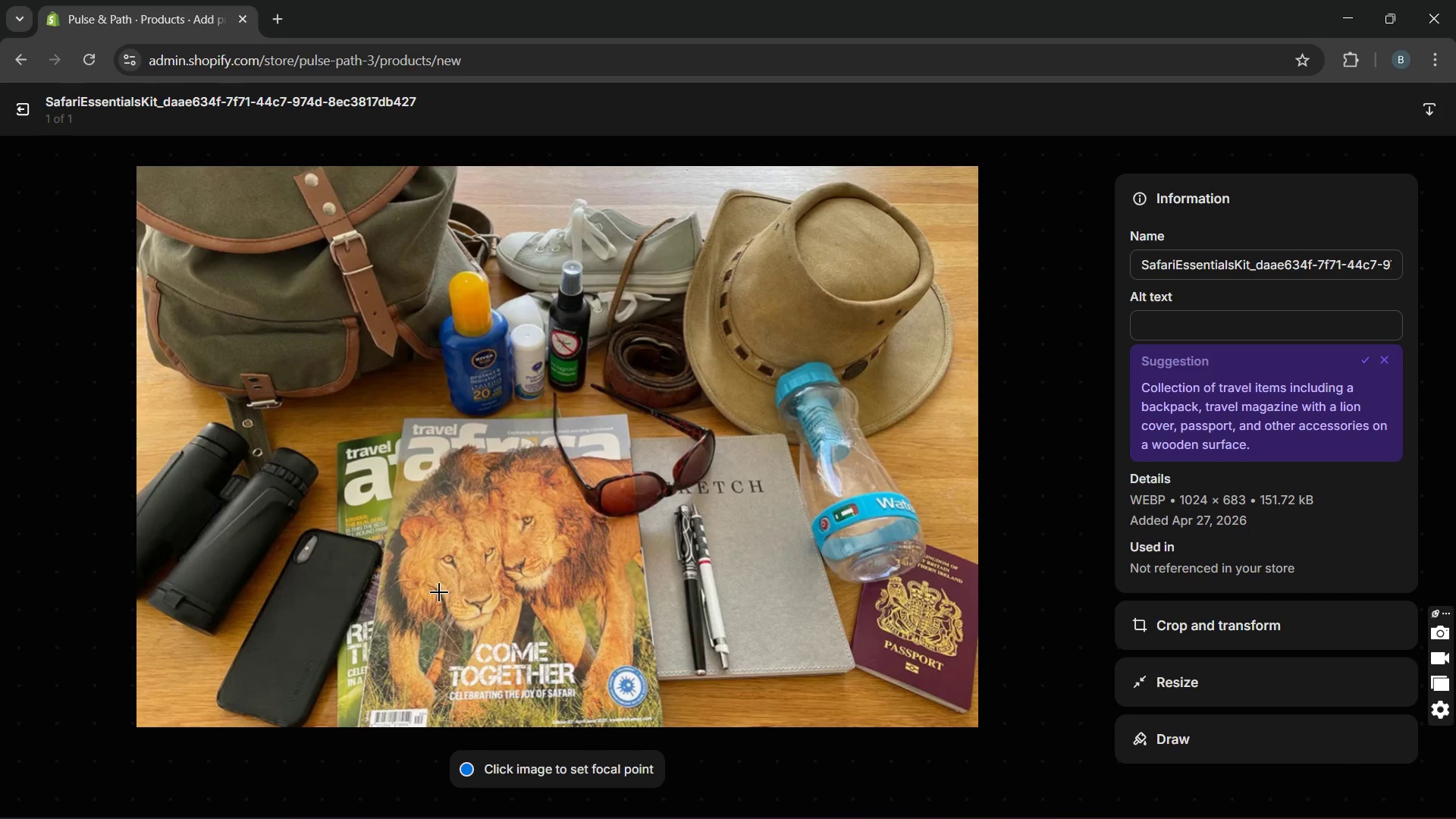 
left_click([1364, 365])
 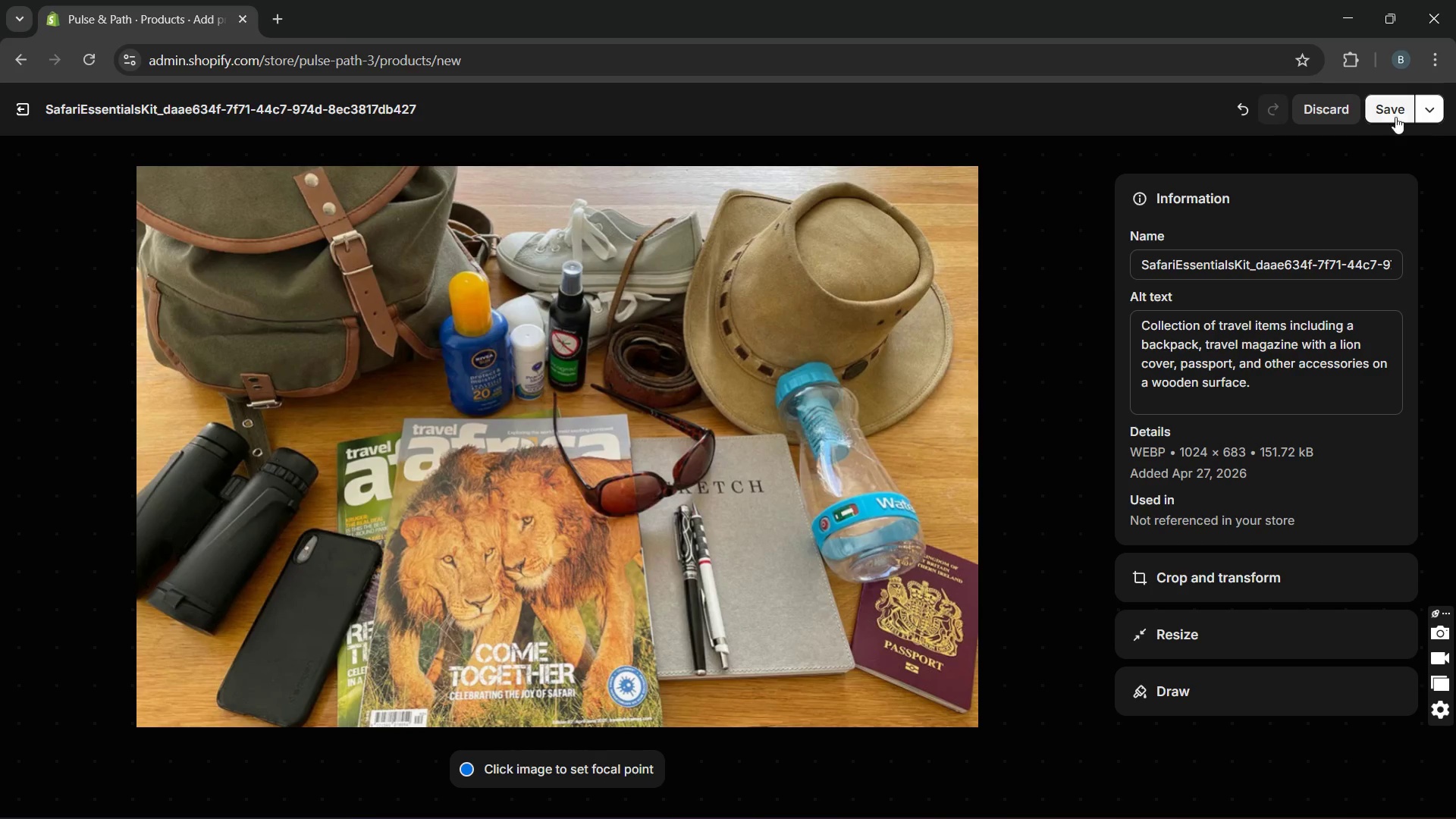 
left_click([1371, 108])
 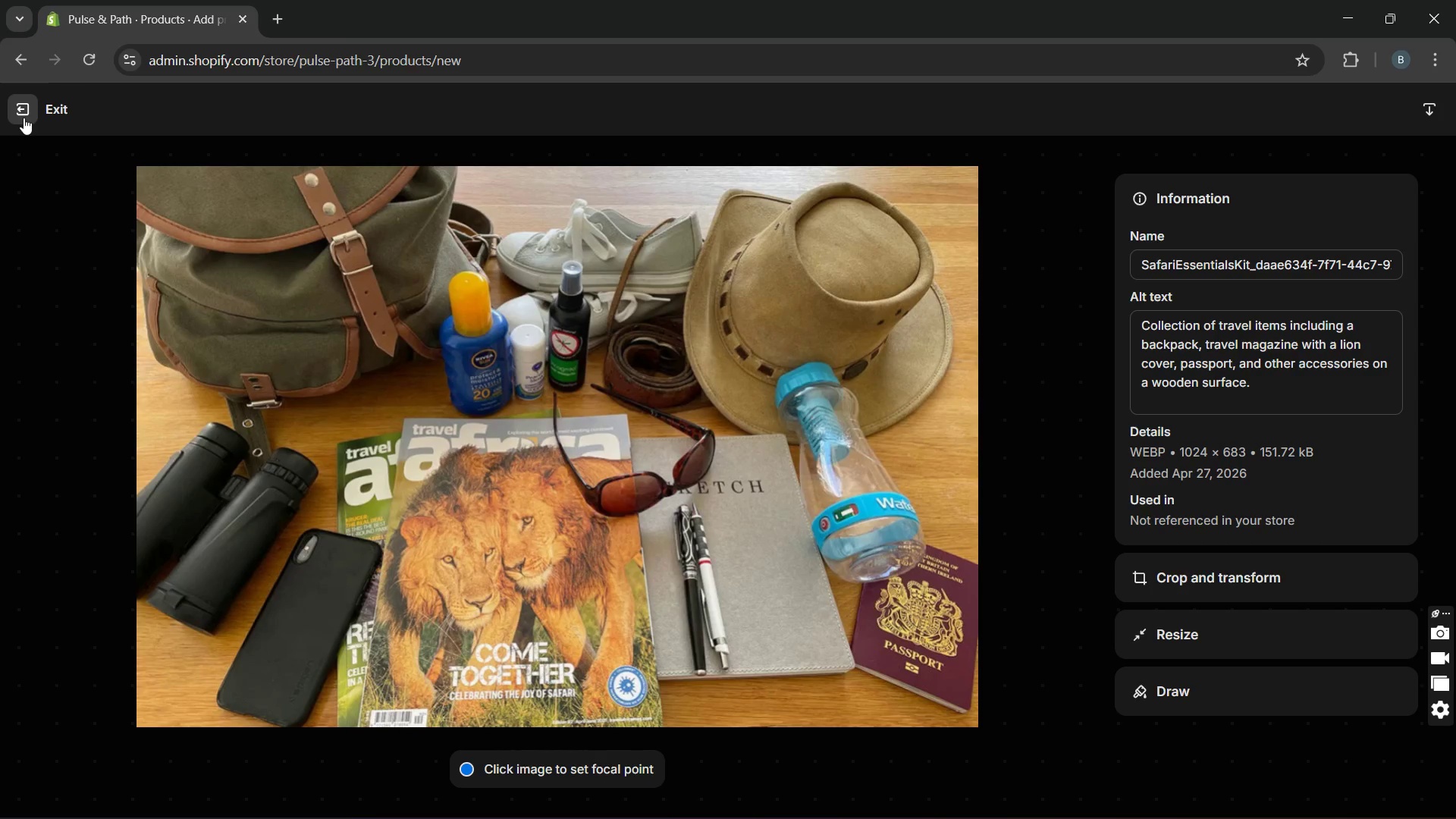 
left_click([24, 118])
 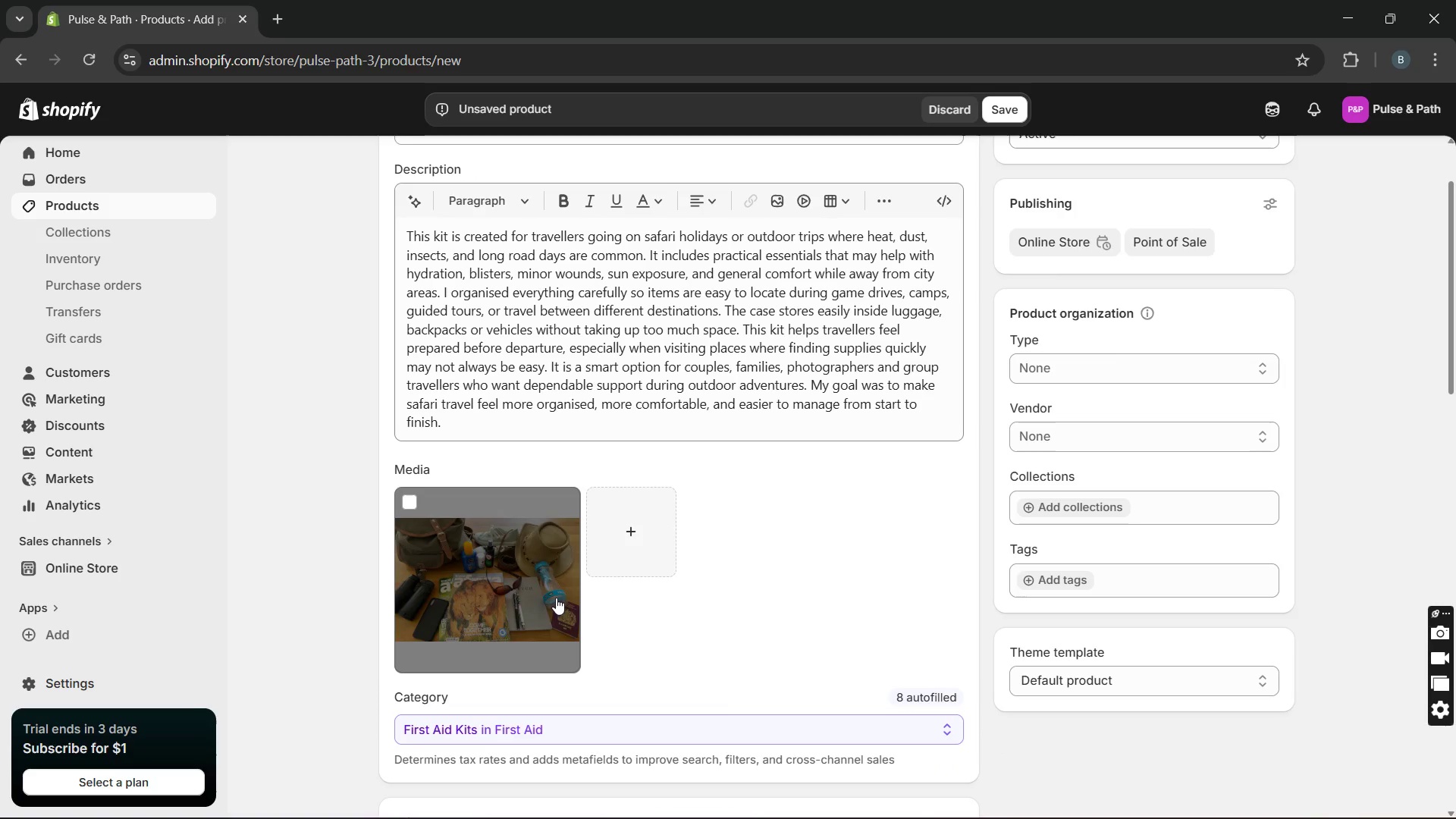 
wait(16.45)
 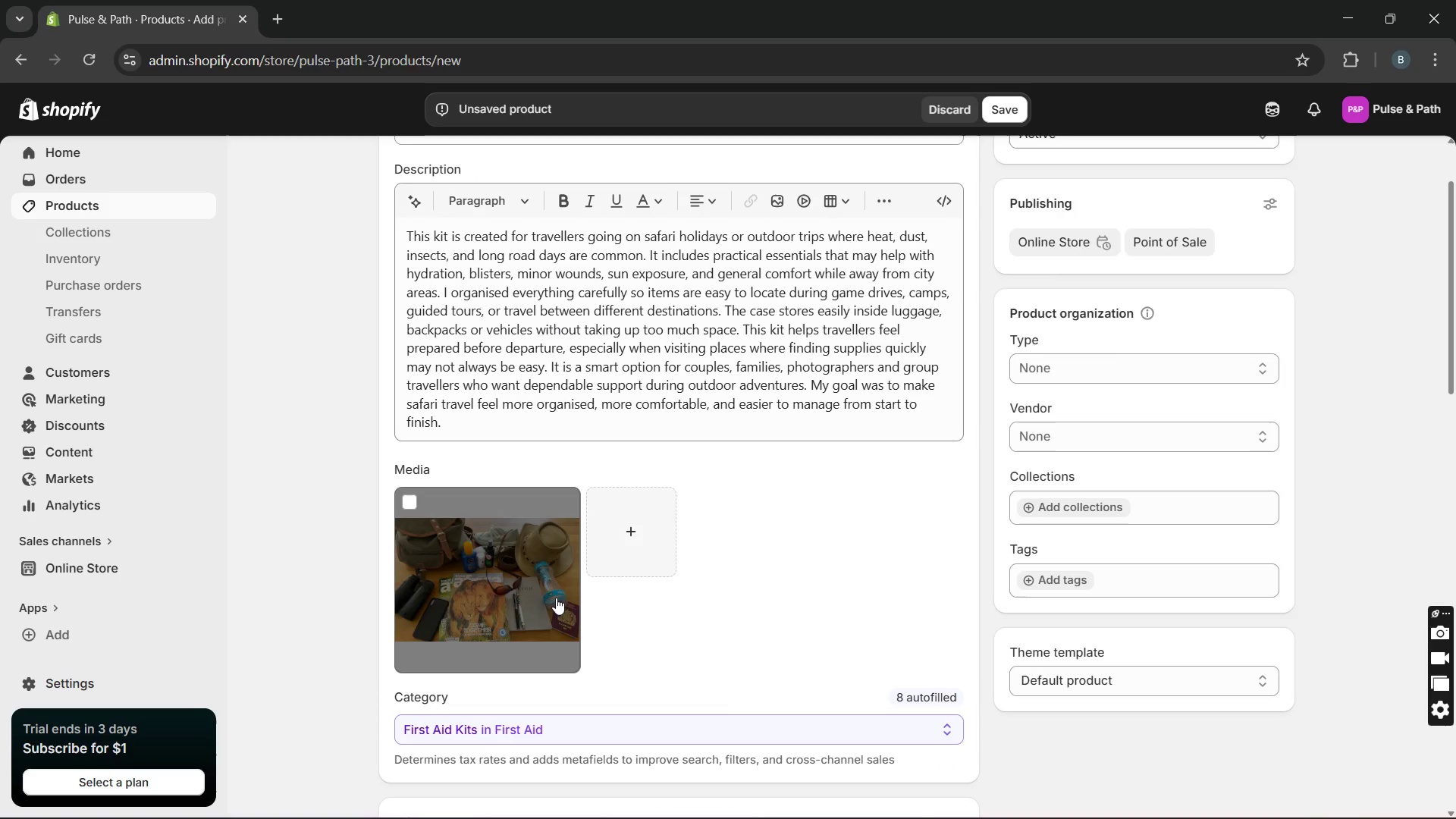 
mouse_move([561, 563])
 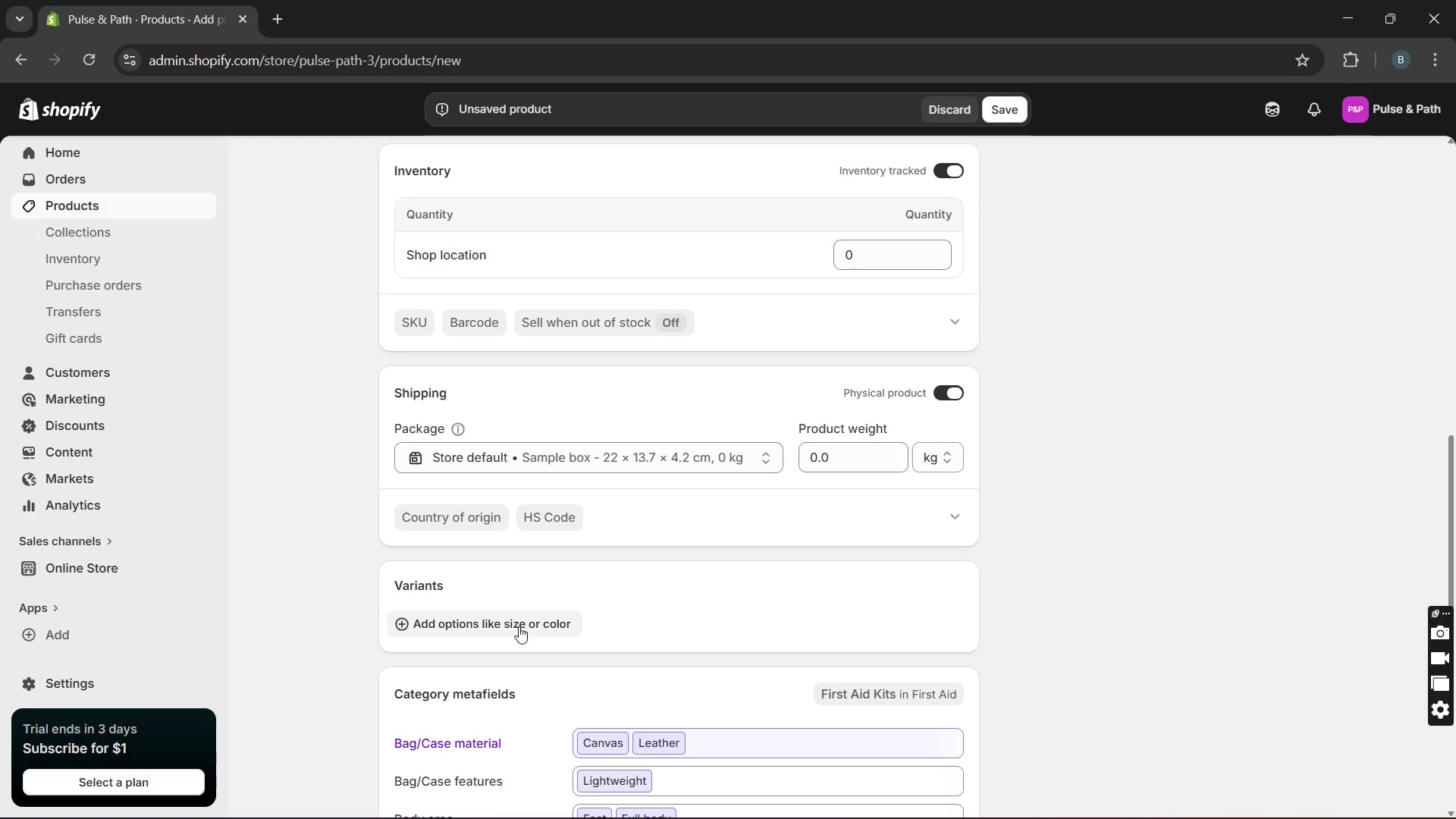 
left_click([519, 626])
 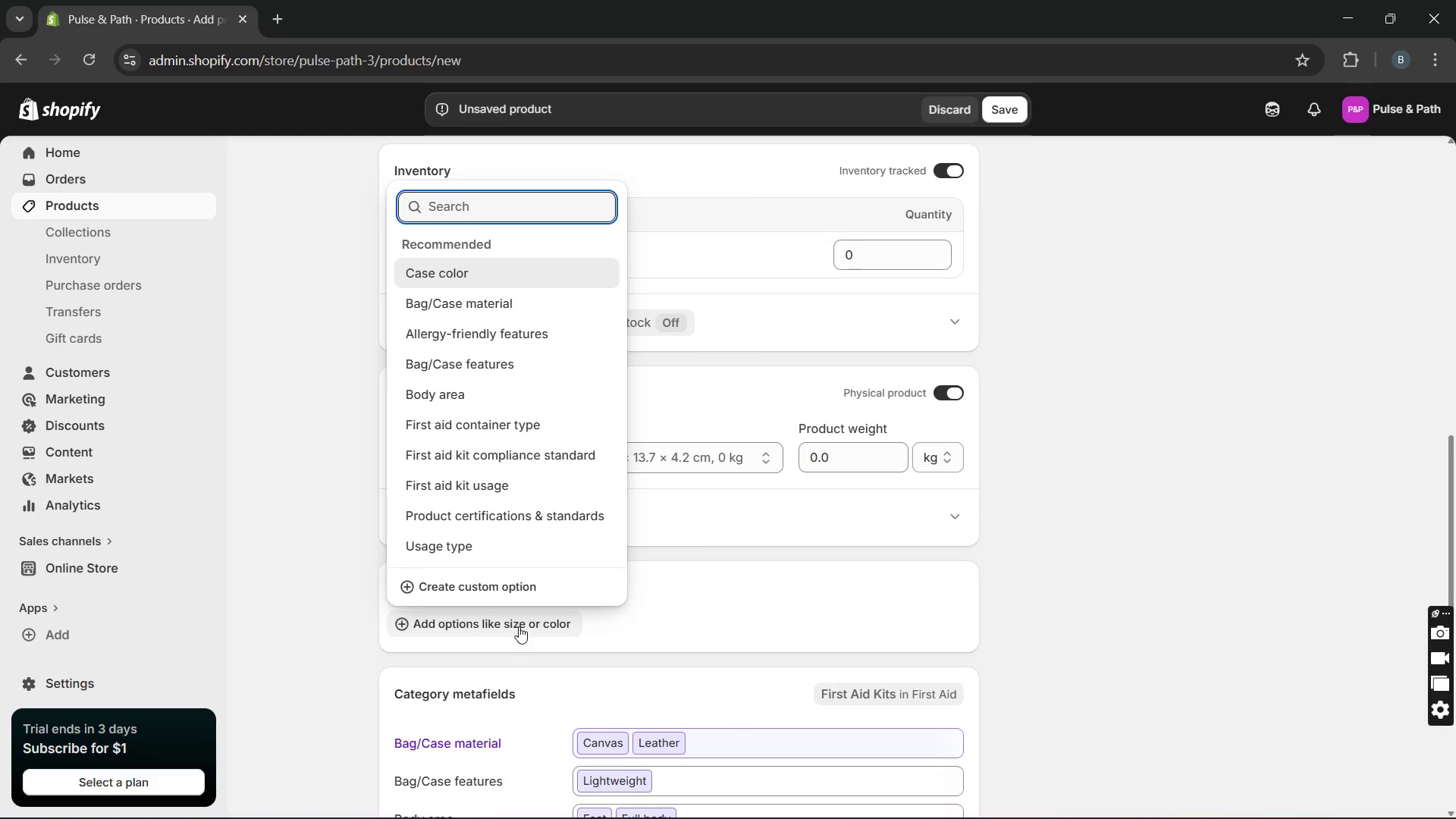 
left_click([499, 576])
 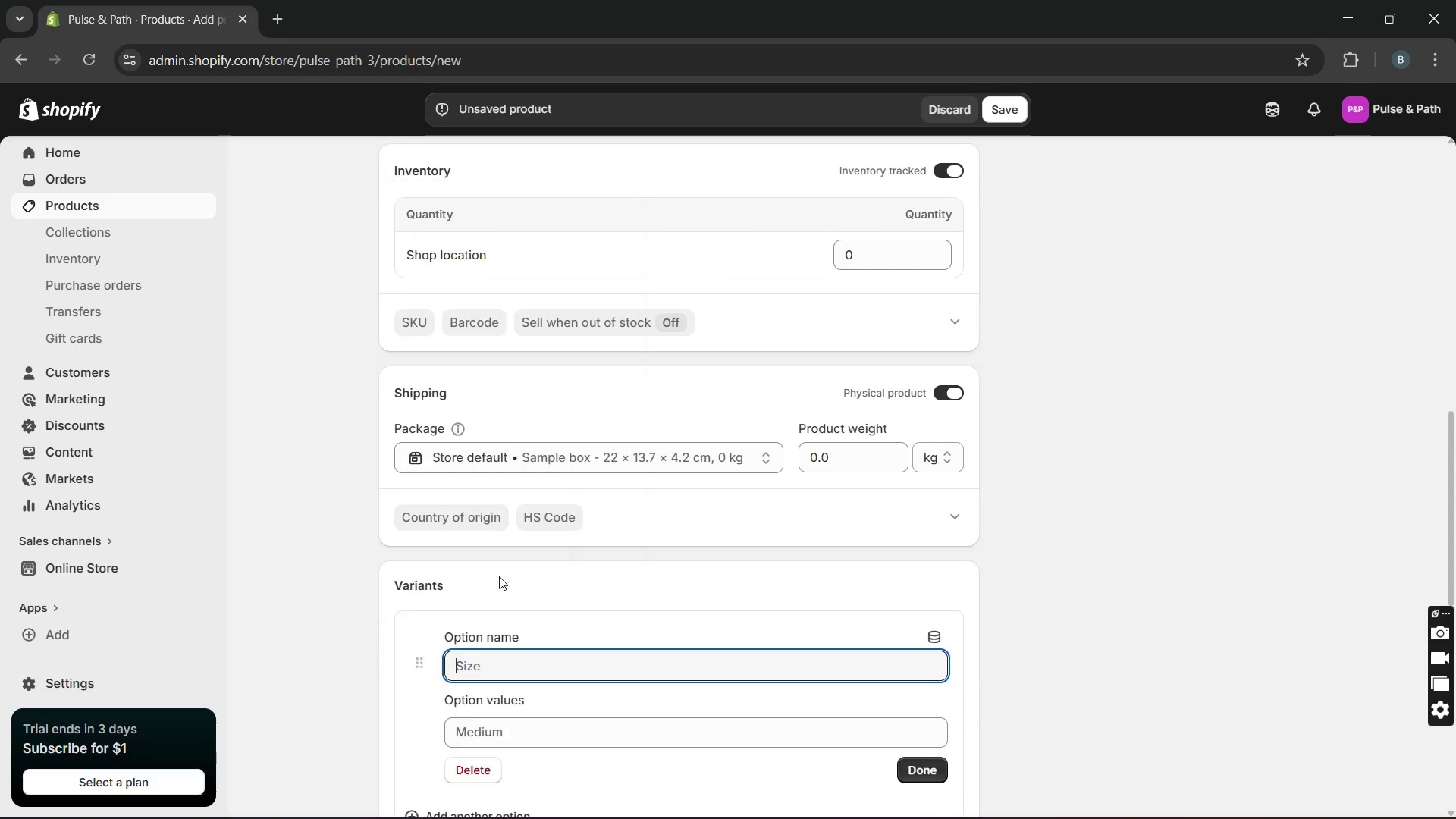 
type(t)
key(Backspace)
type(Trip Duration)
 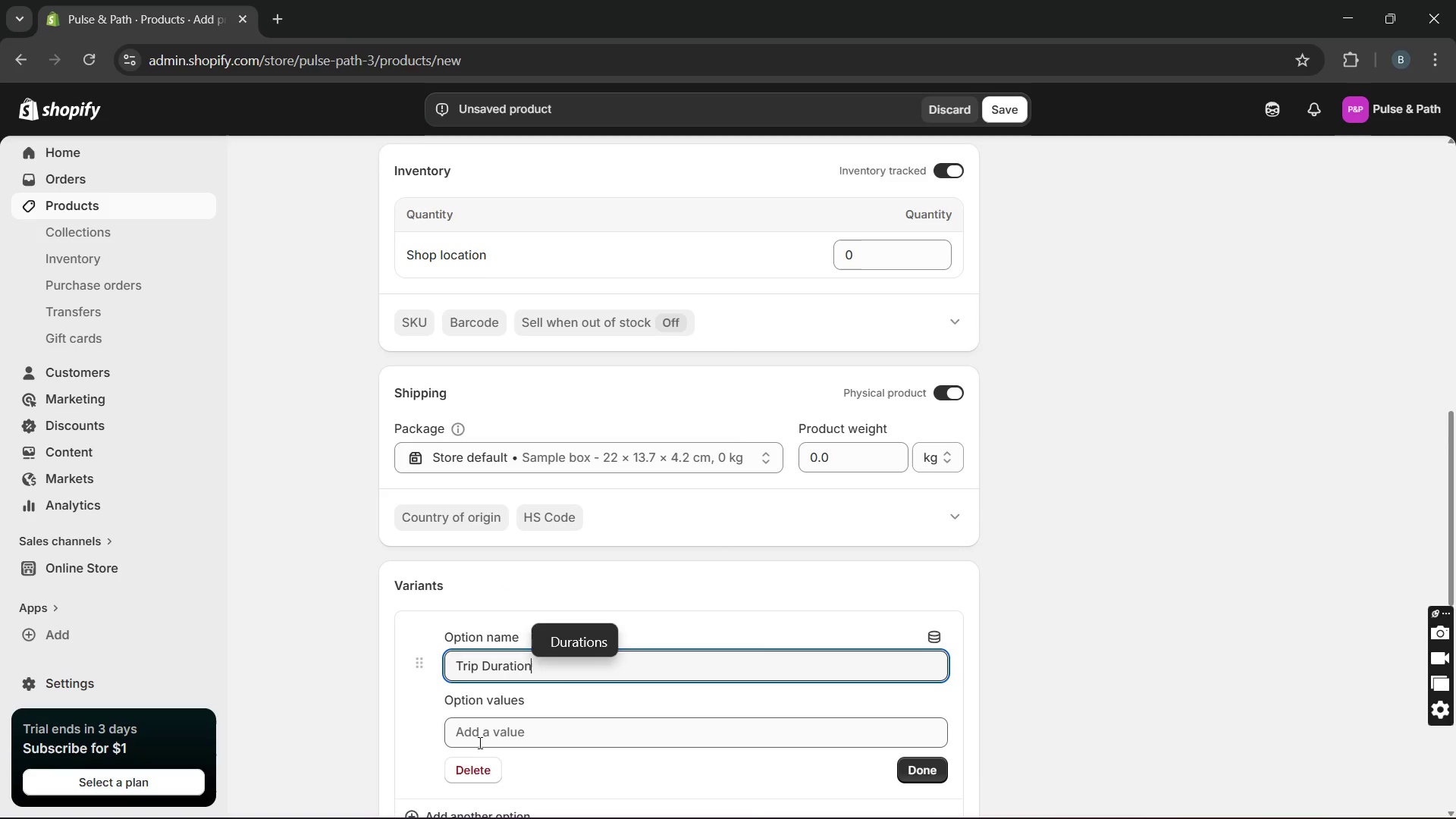 
left_click([478, 739])
 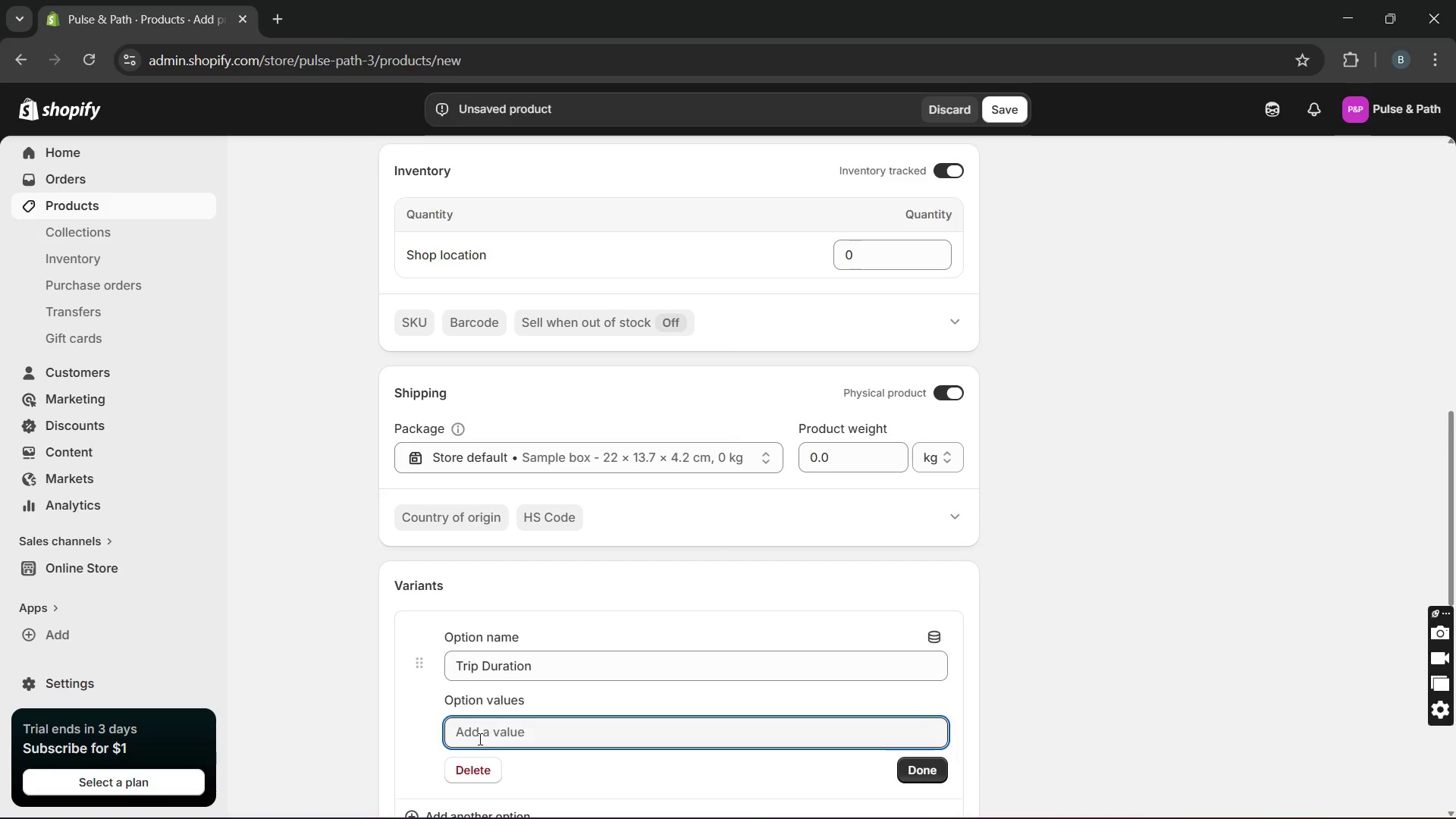 
wait(14.41)
 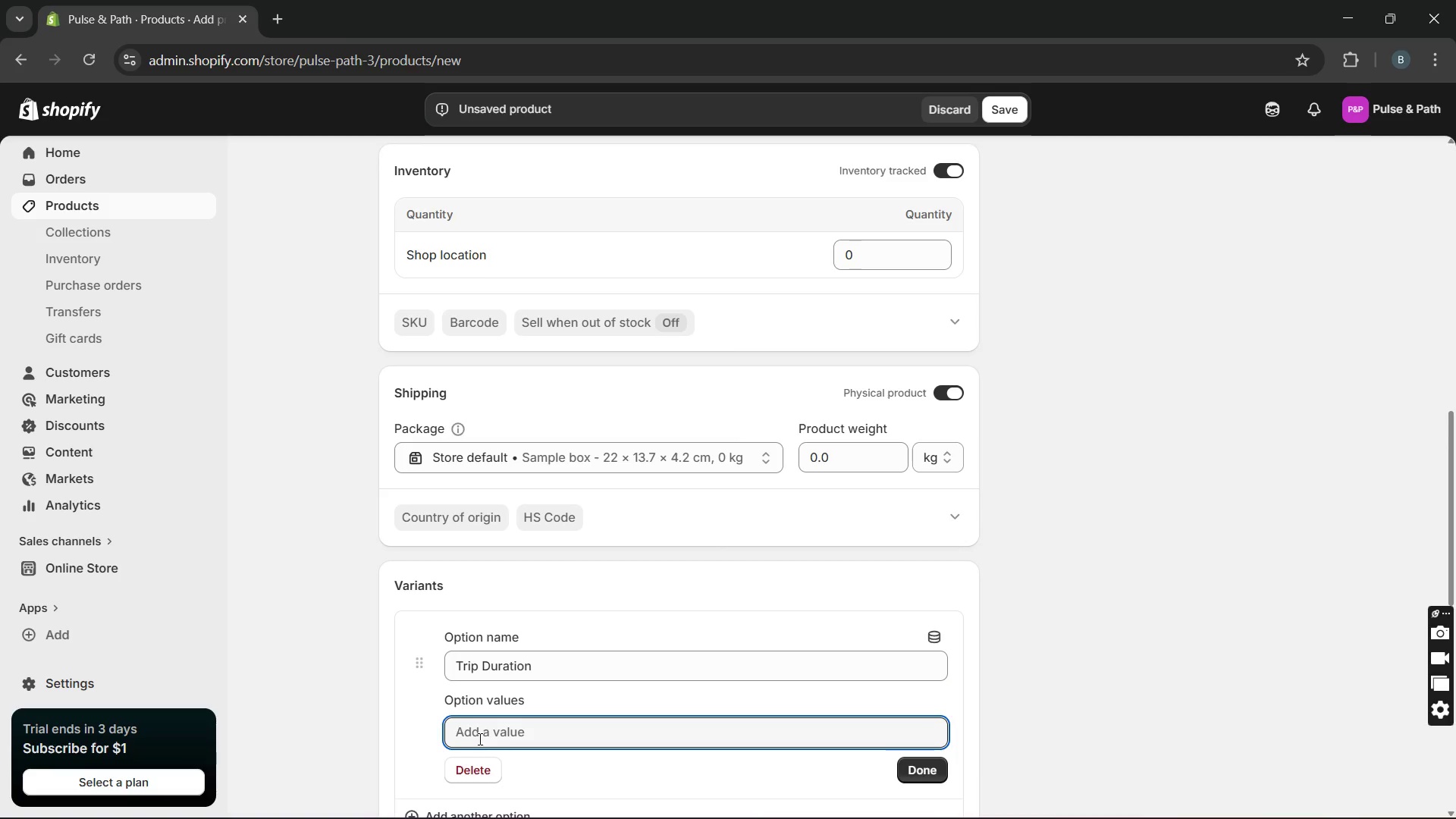 
type(Standard ())
 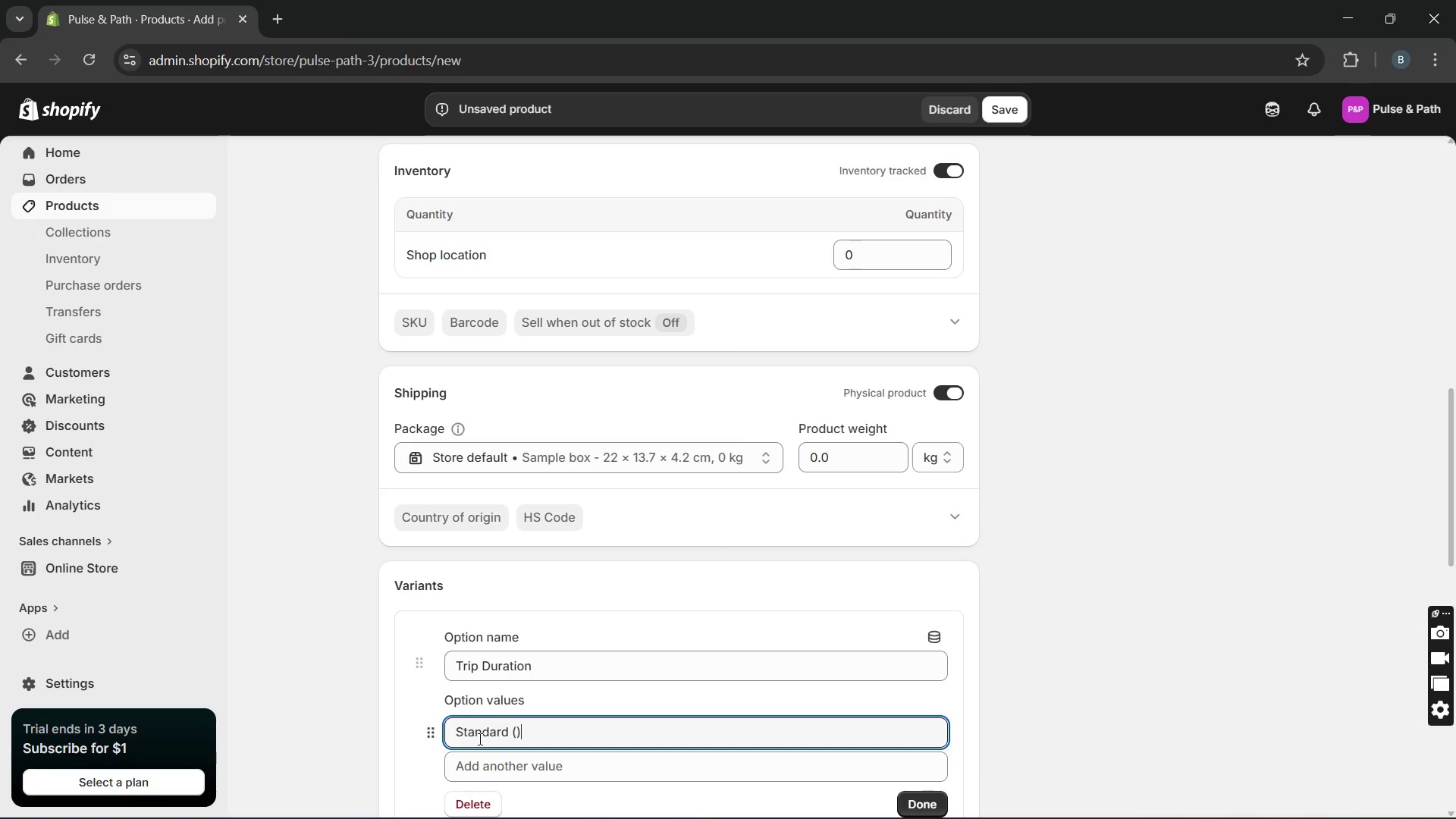 
key(ArrowLeft)
 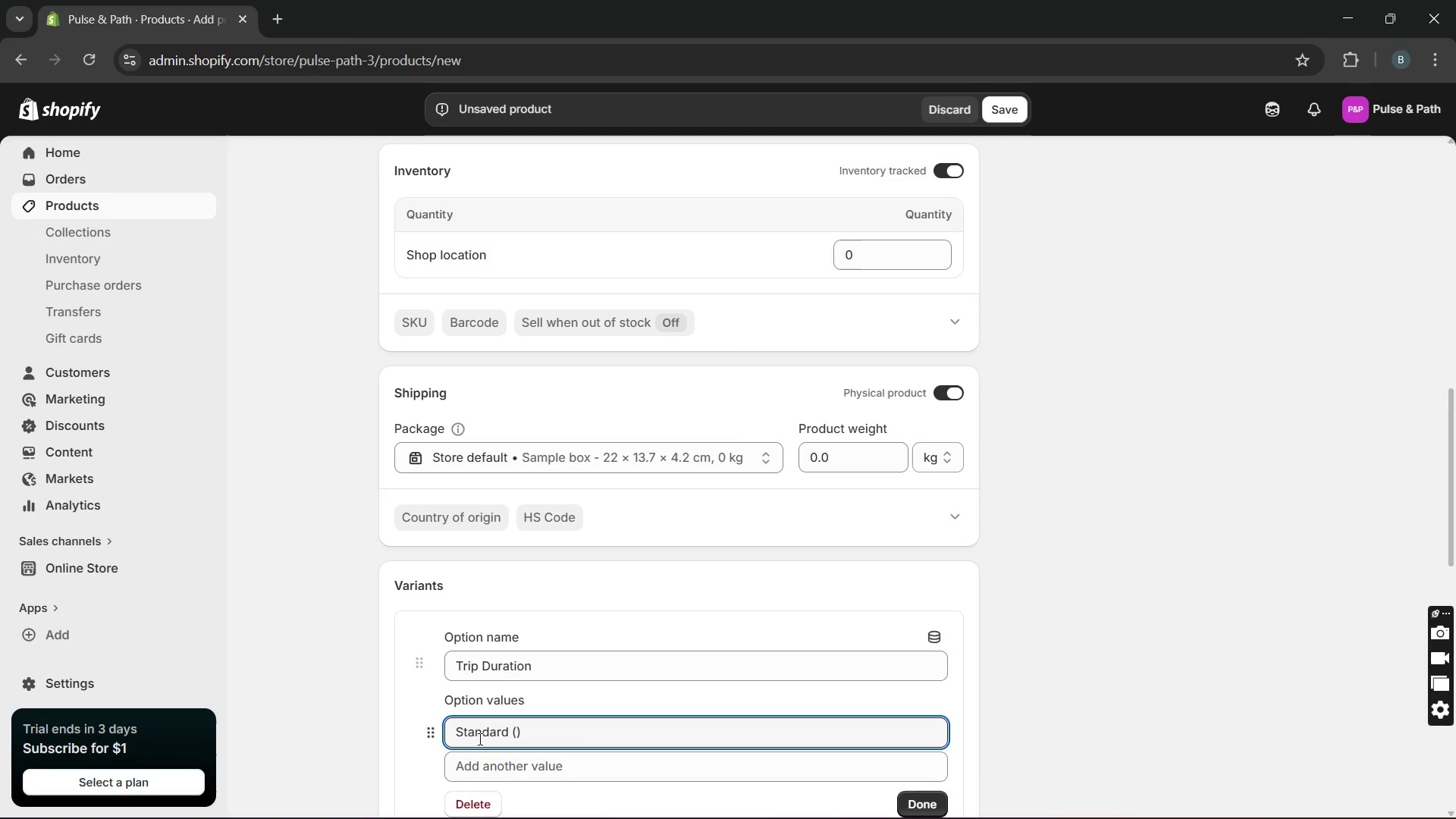 
wait(8.16)
 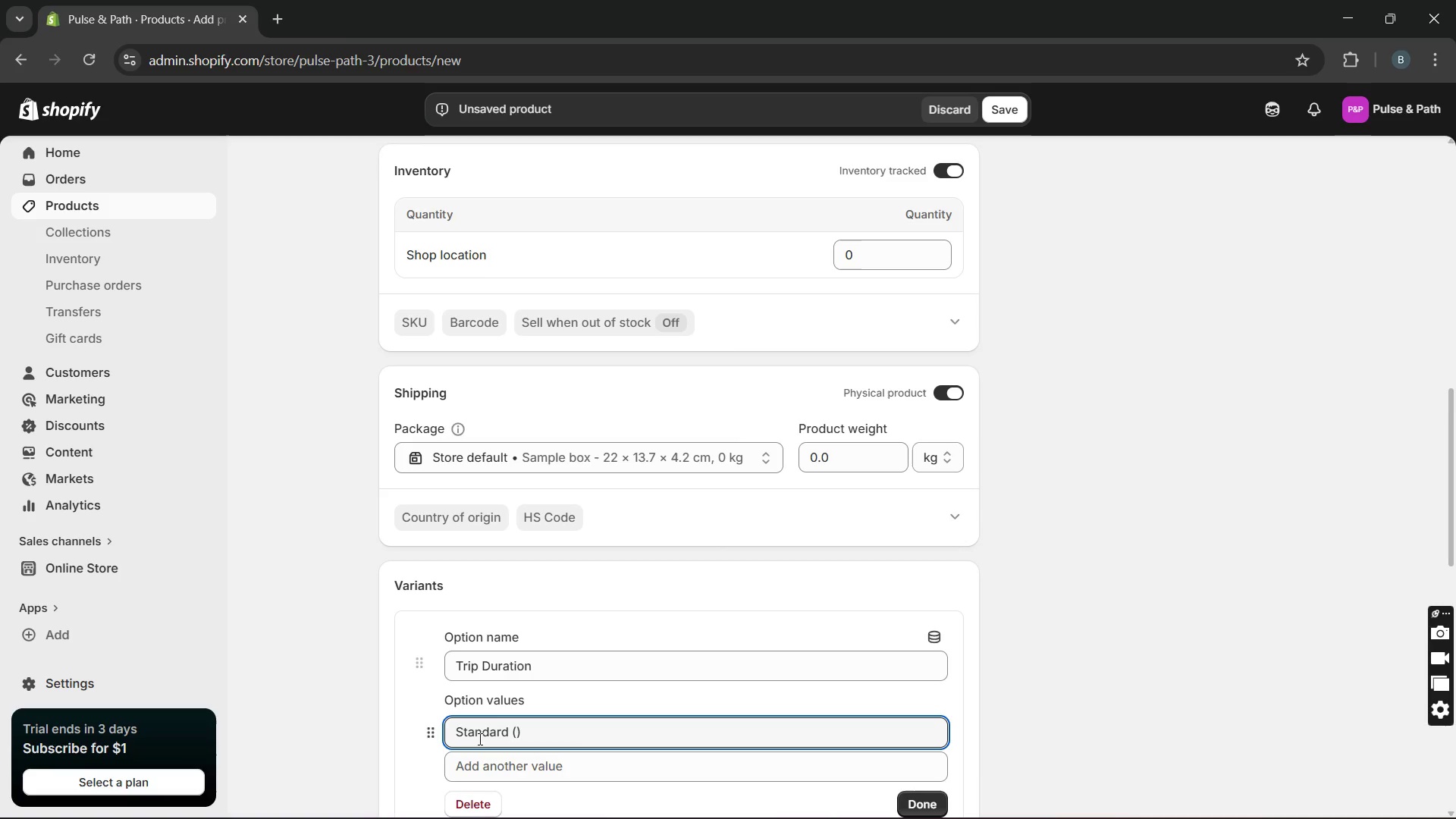 
type(7-14 days)
 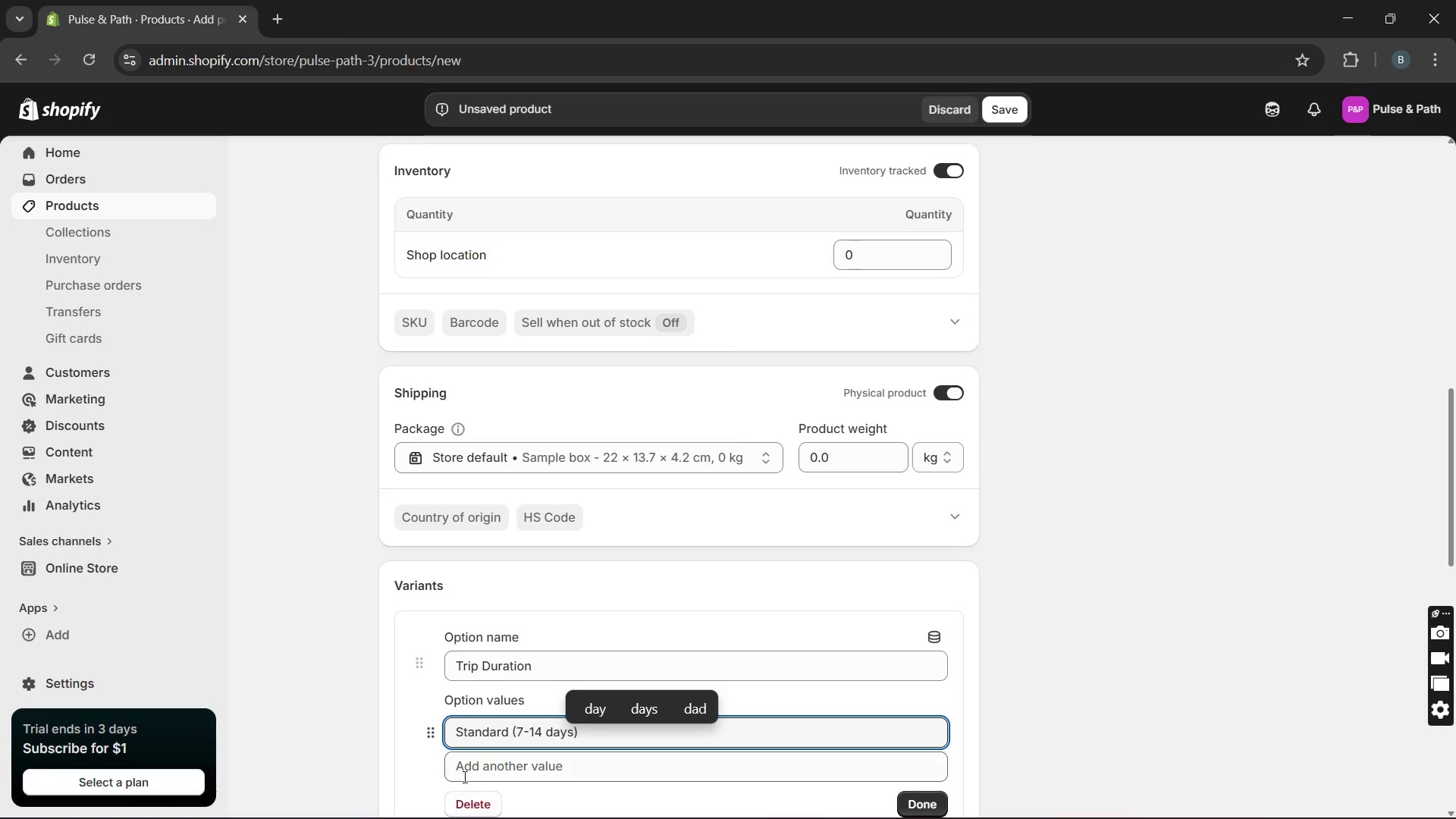 
left_click([467, 764])
 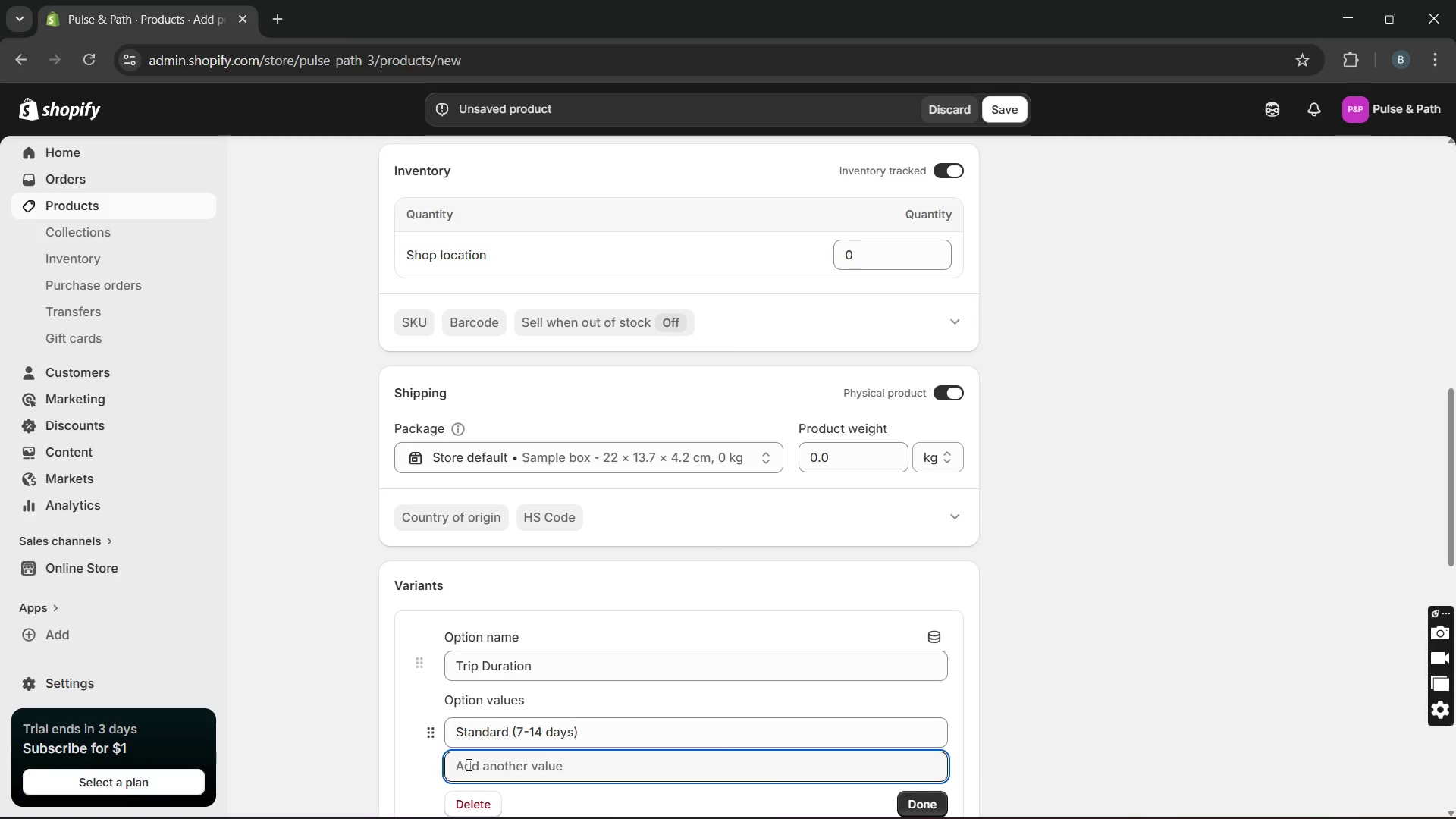 
type(Exteb)
key(Backspace)
type(nded ())
 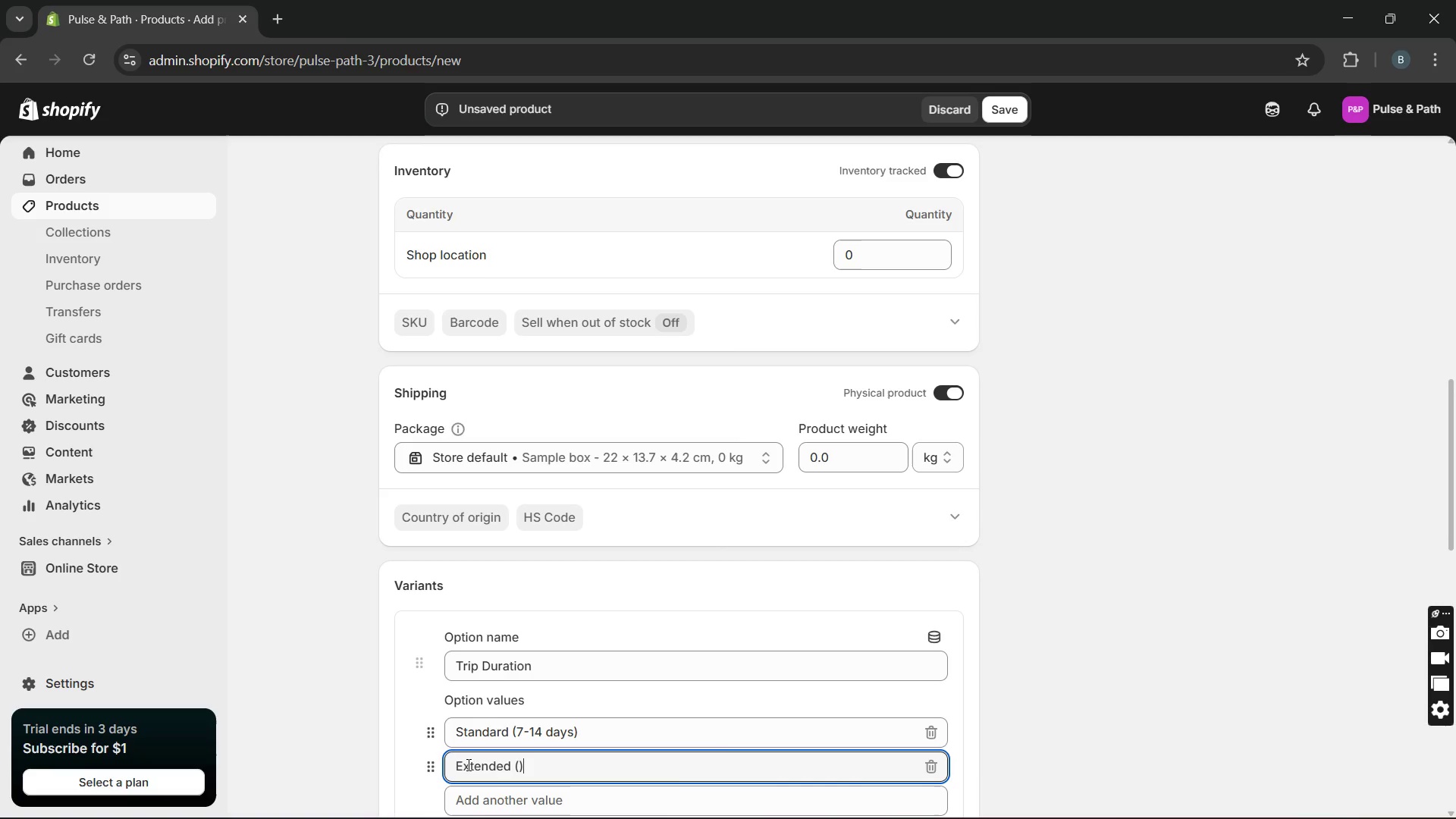 
key(ArrowLeft)
 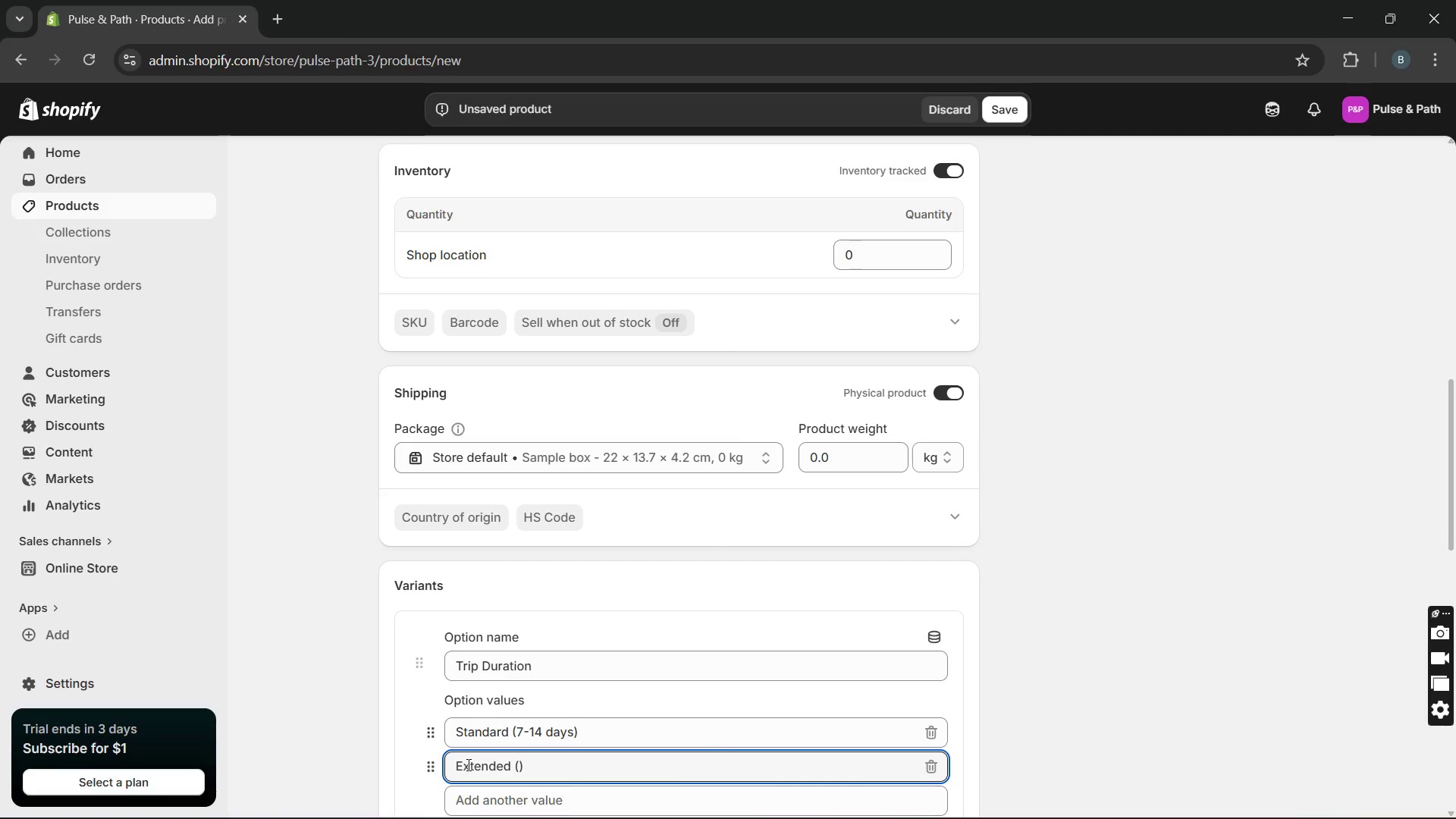 
type(14-21days)
 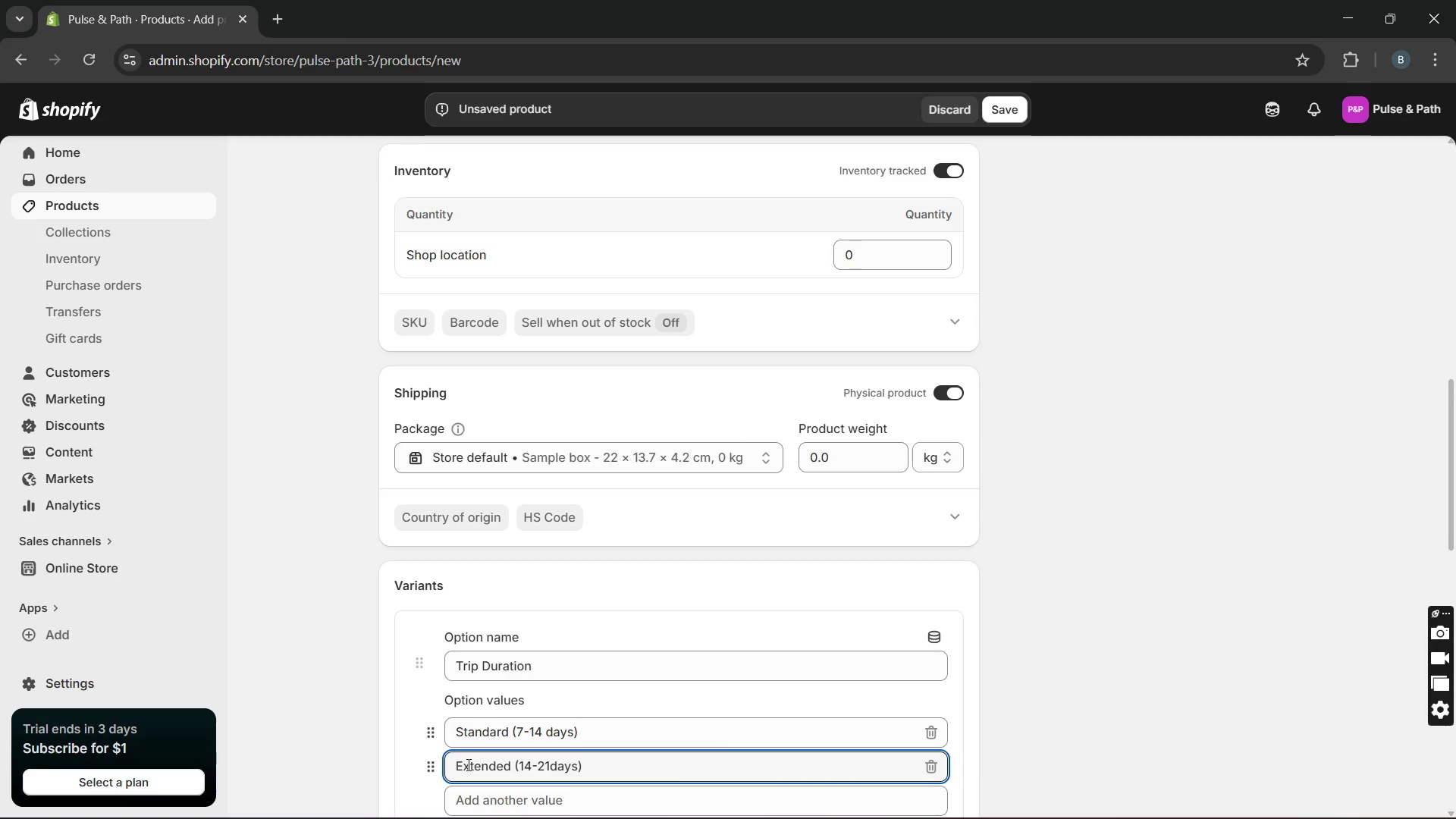 
key(ArrowLeft)
 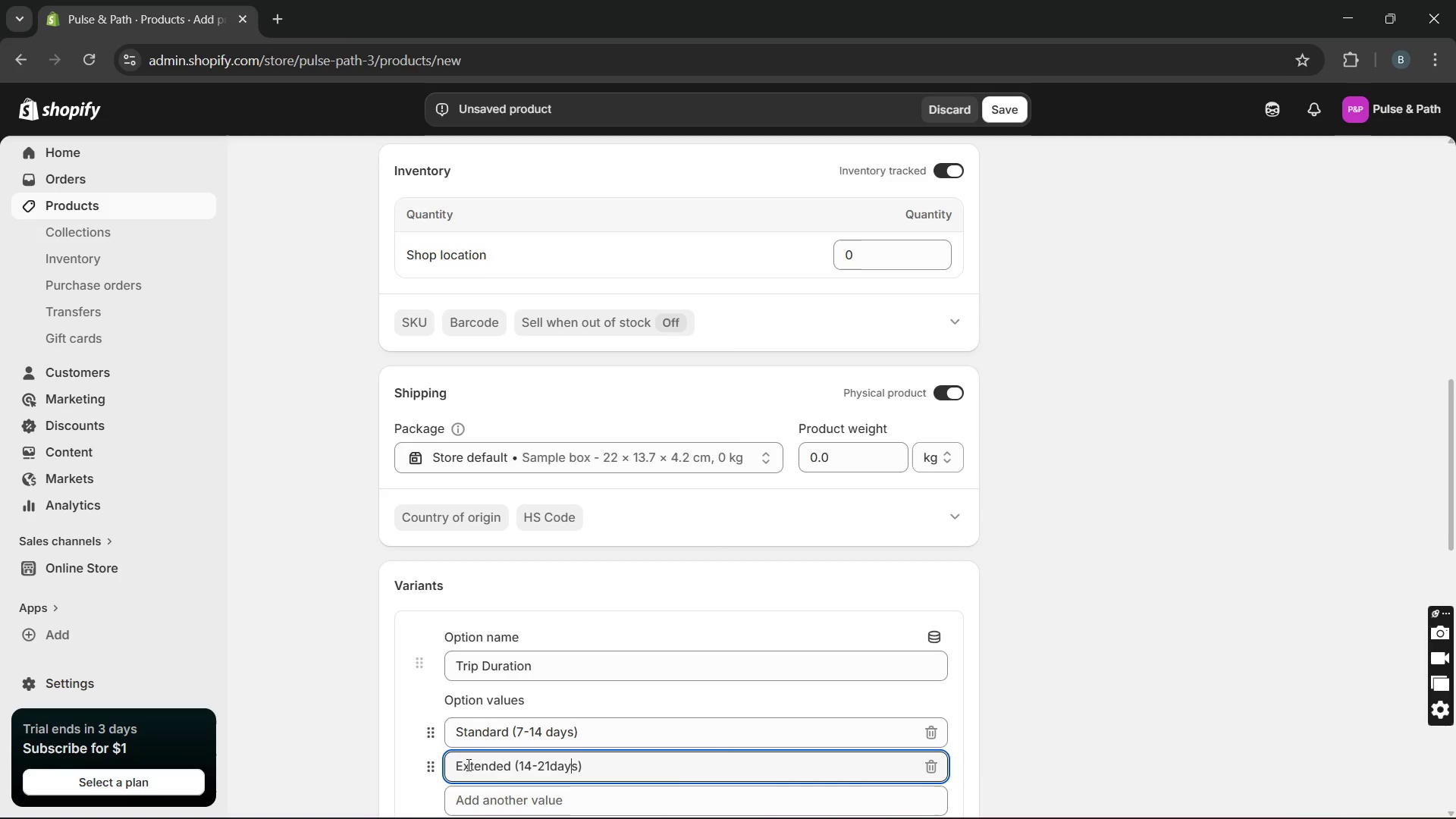 
key(ArrowLeft)
 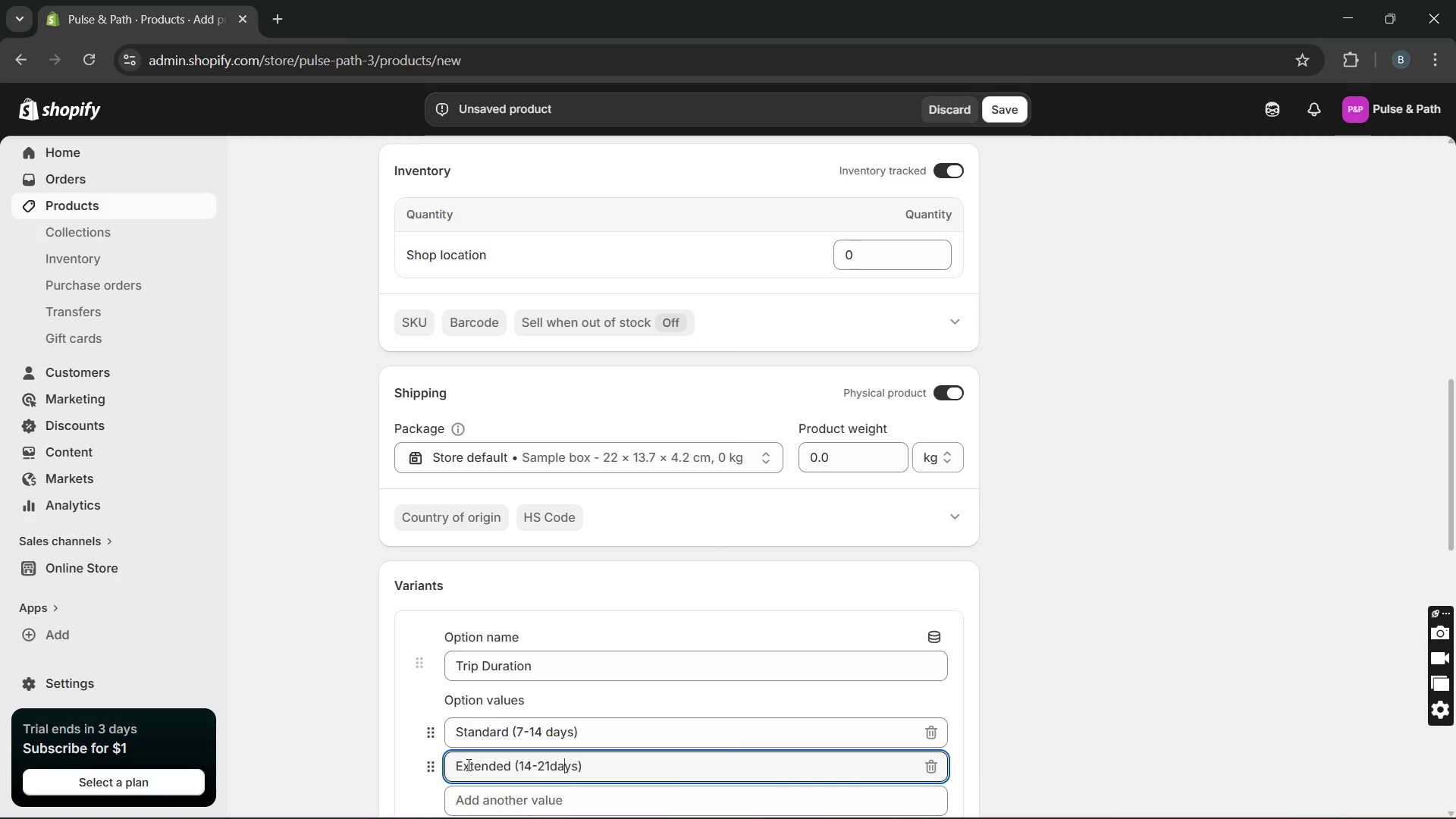 
key(ArrowLeft)
 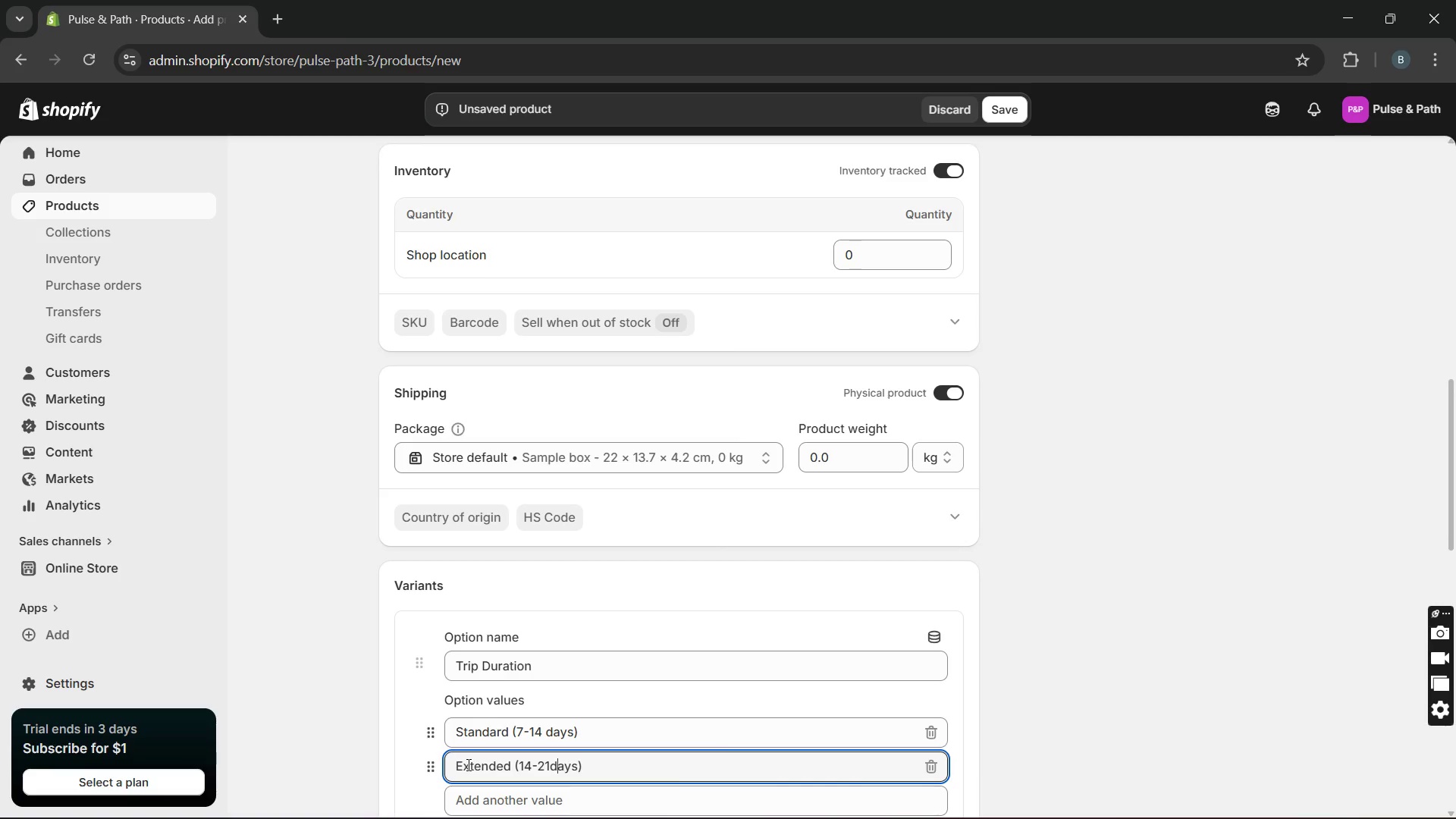 
key(ArrowLeft)
 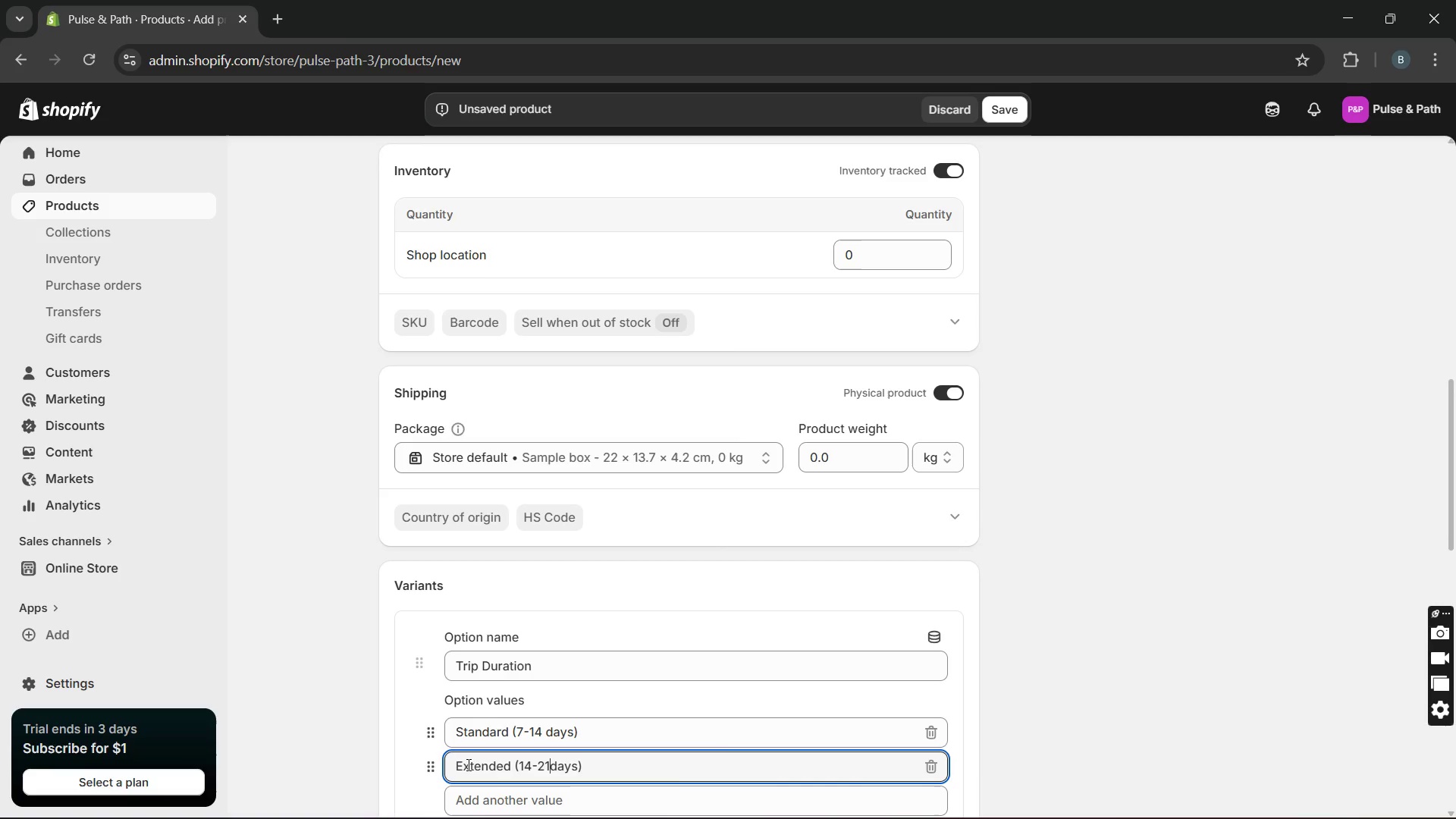 
key(Space)
 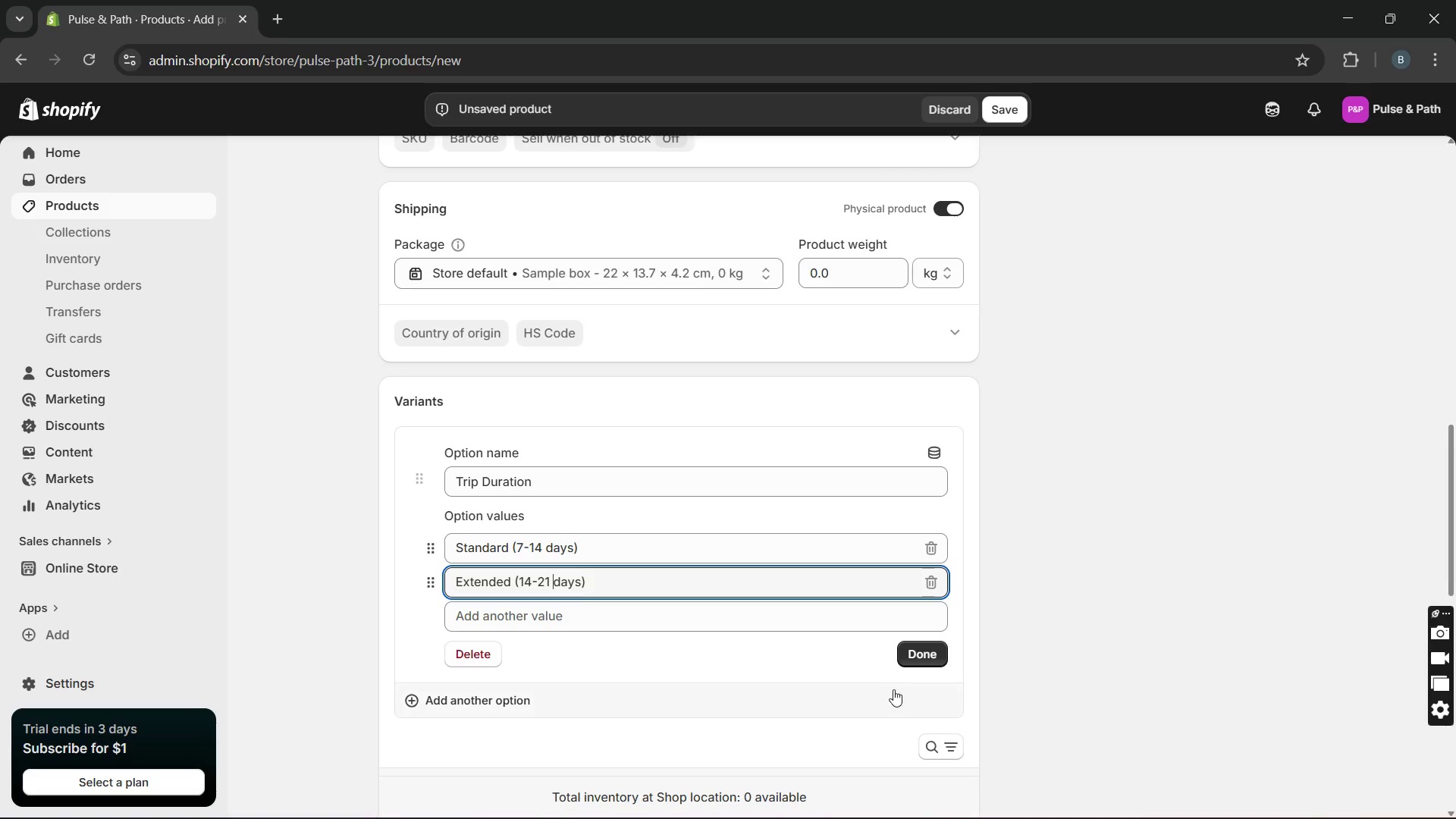 
left_click([914, 658])
 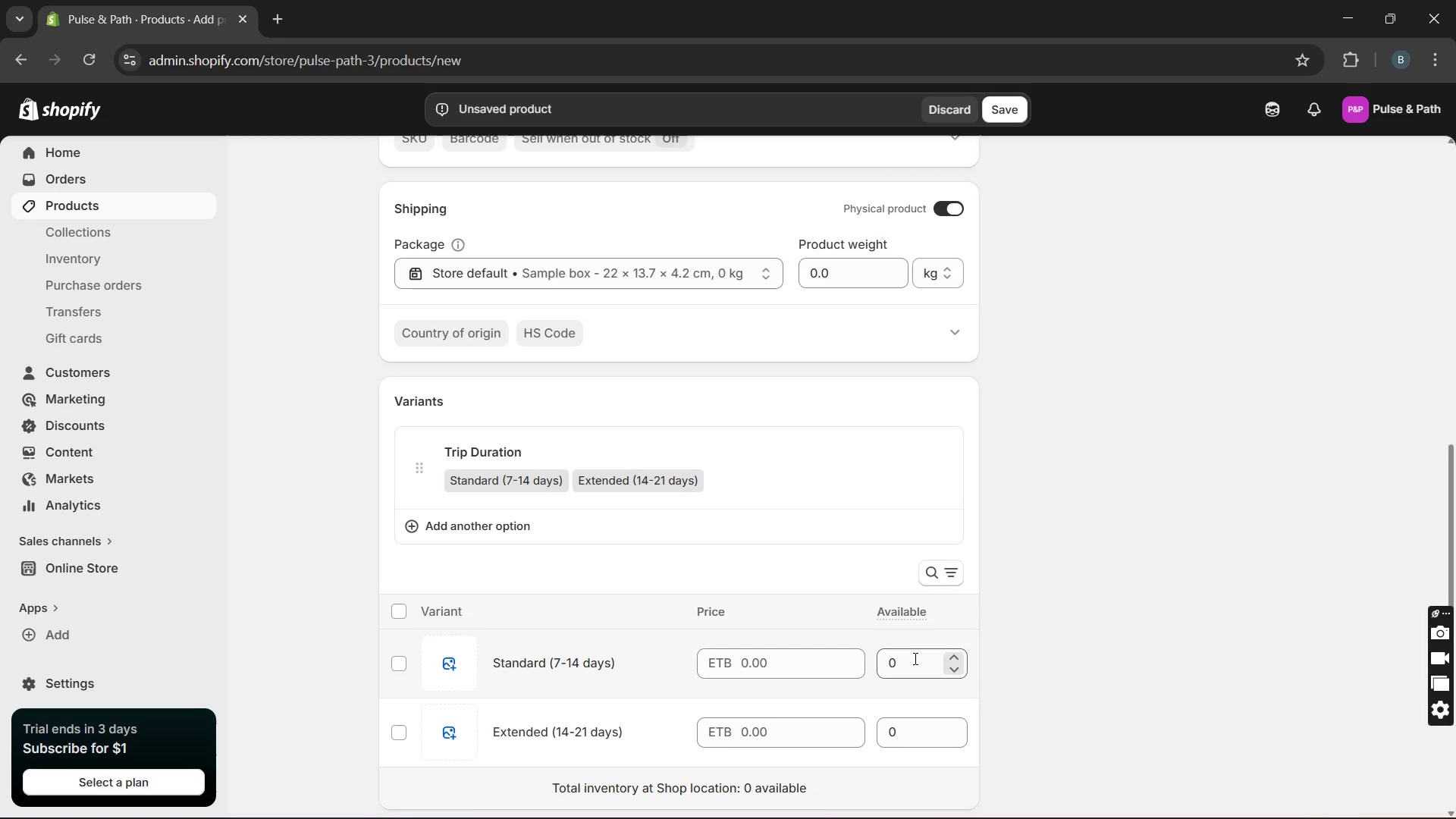 
wait(9.5)
 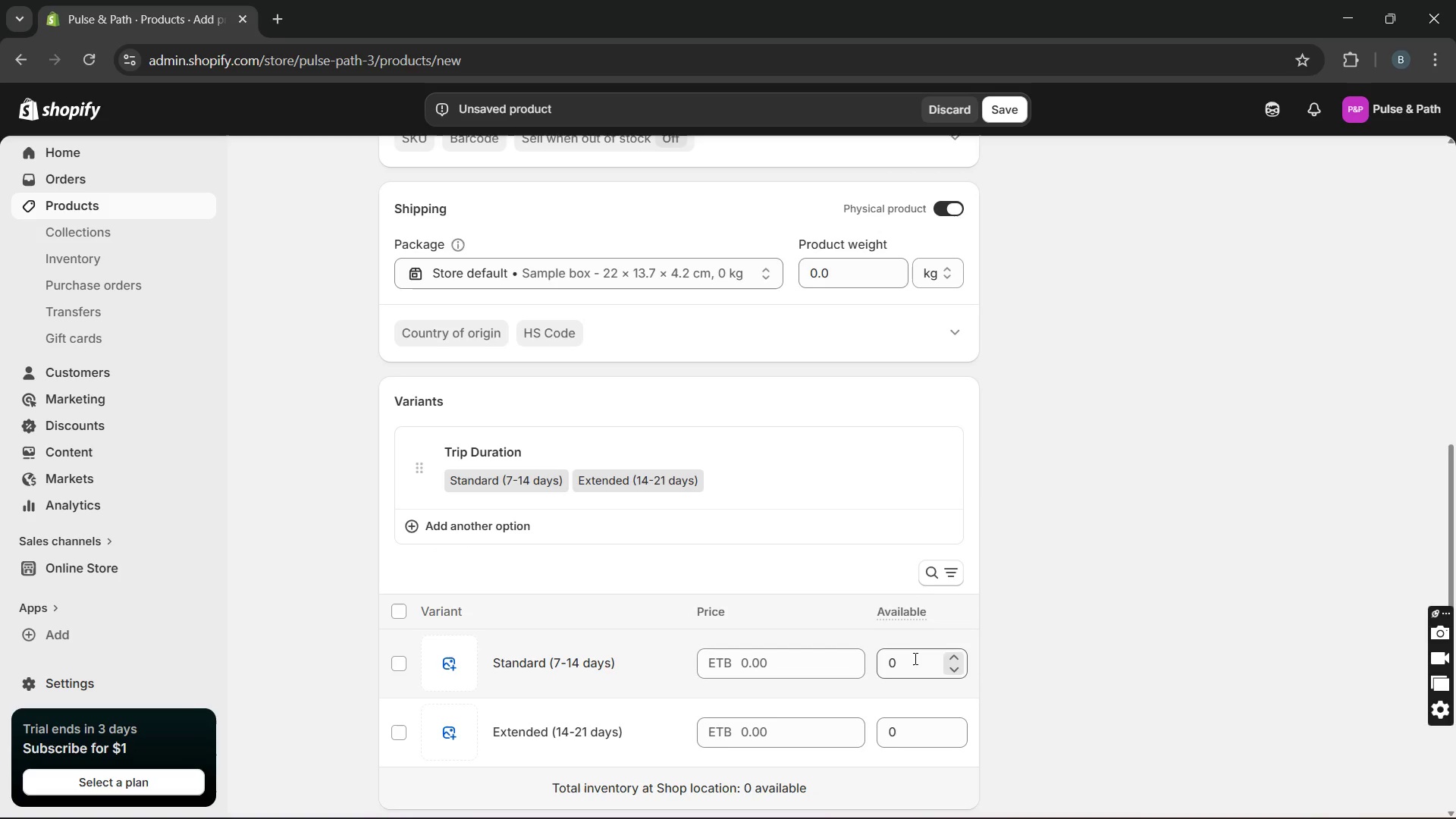 
double_click([747, 668])
 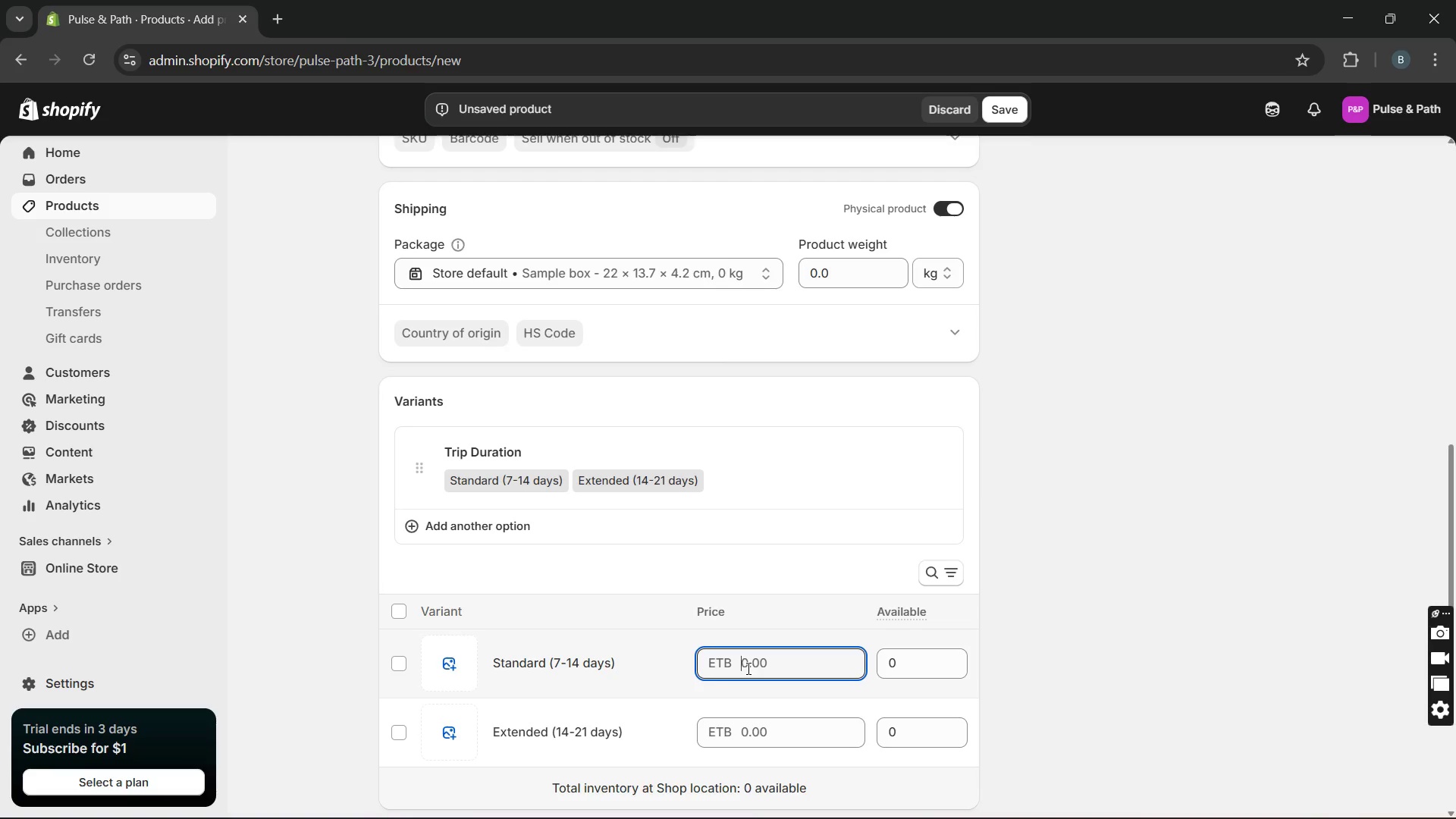 
type(58)
 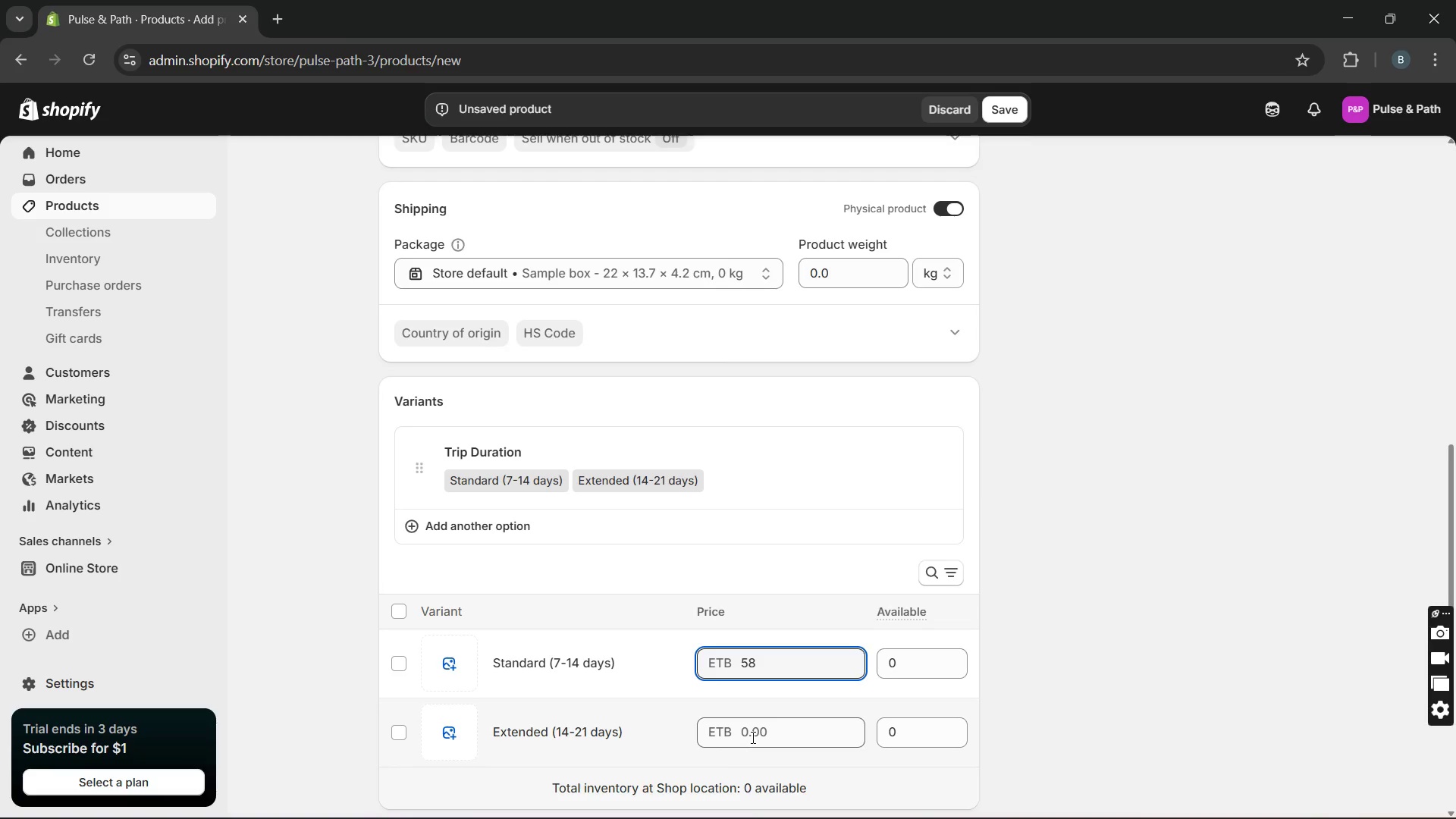 
double_click([752, 737])
 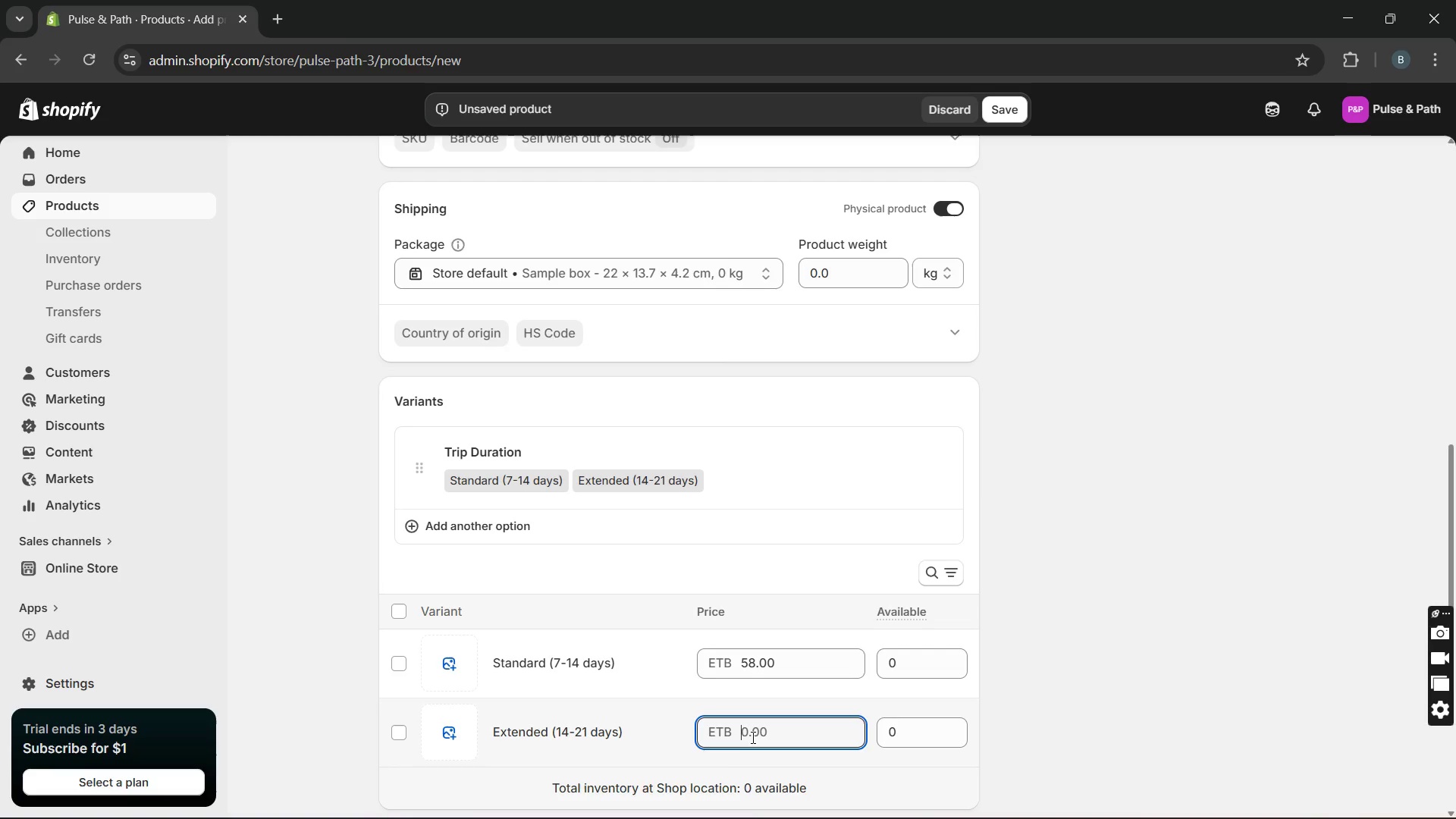 
type(75)
 